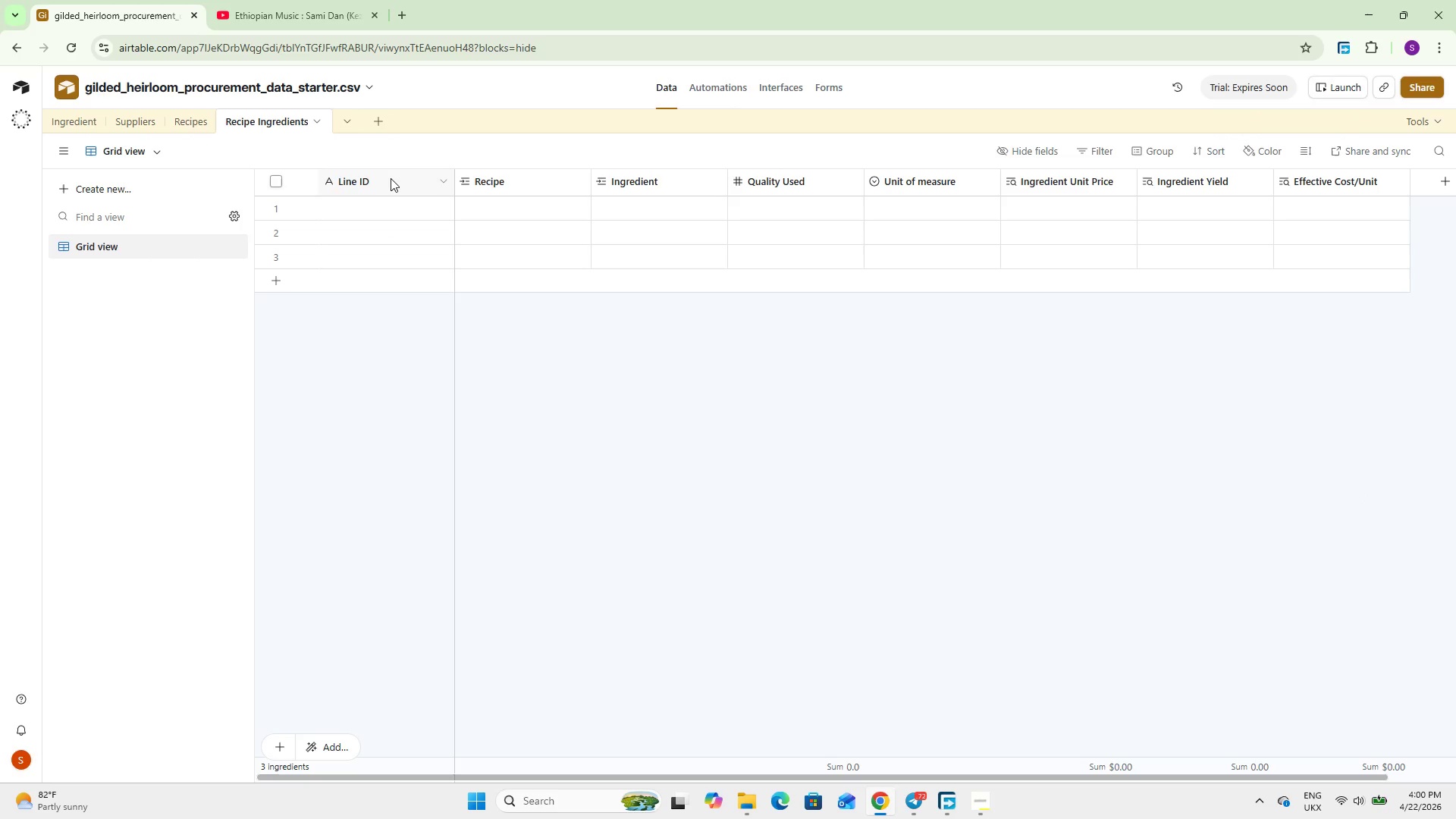 
double_click([391, 178])
 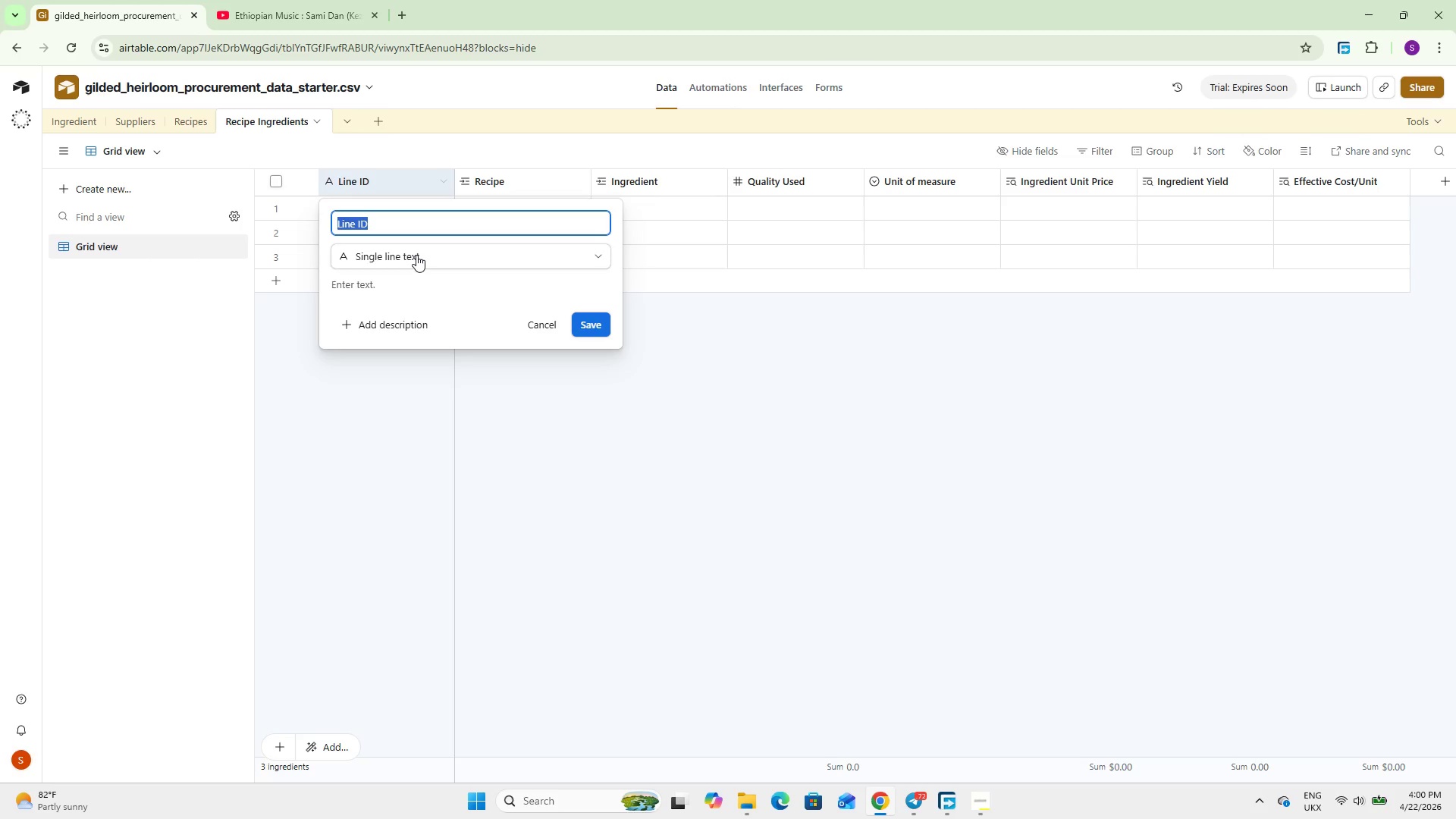 
left_click([416, 255])
 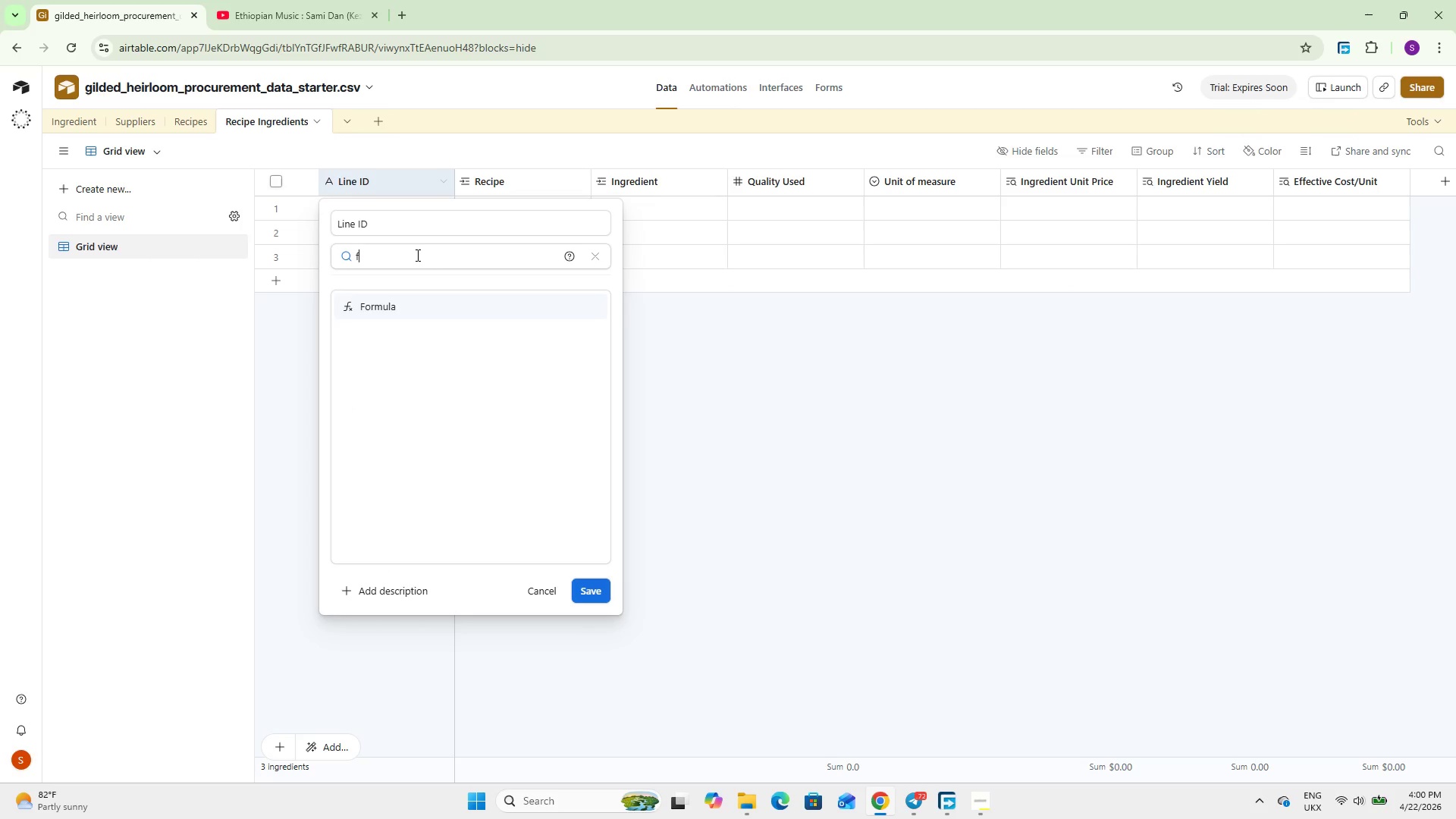 
type(fo)
 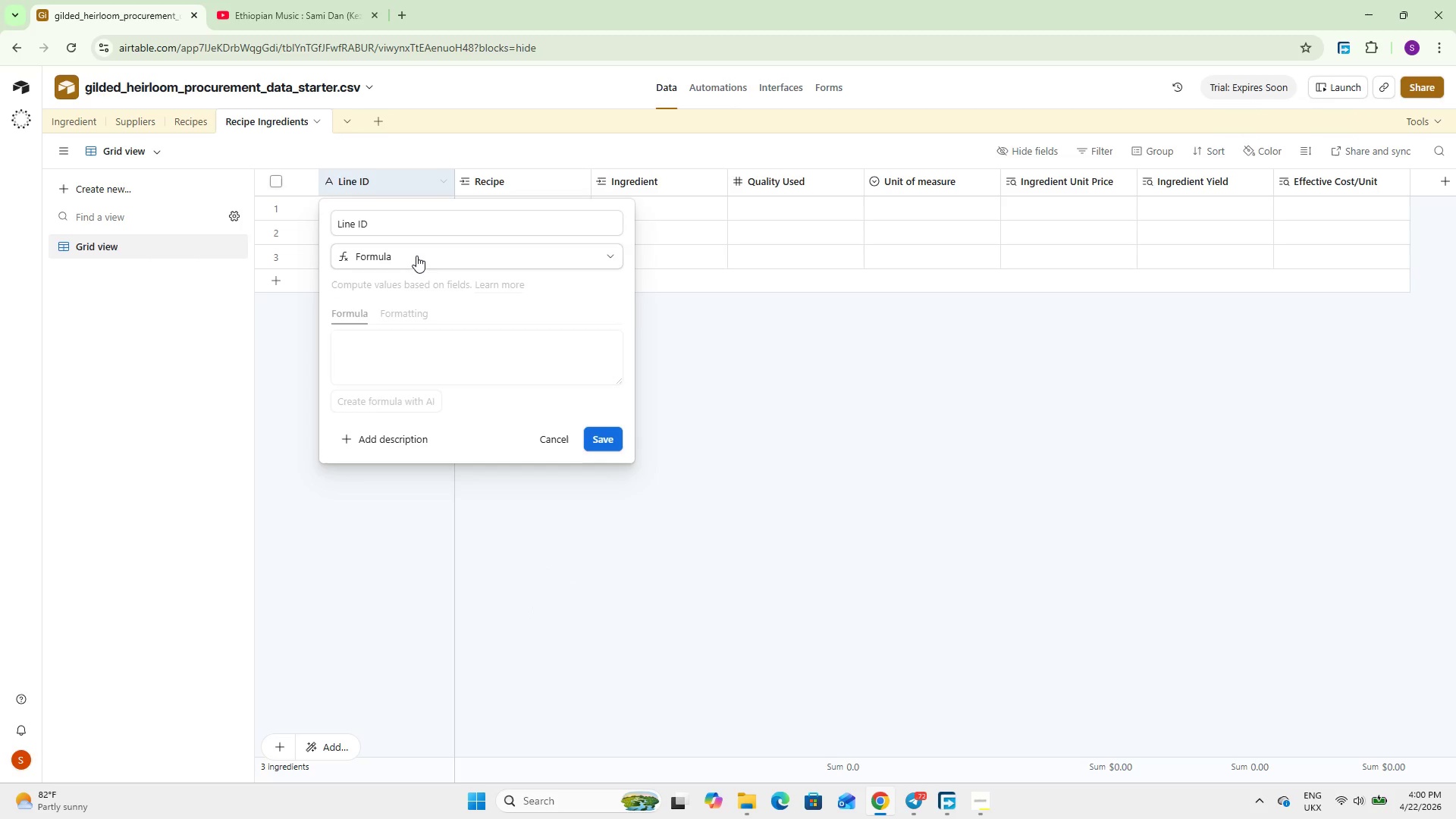 
key(Enter)
 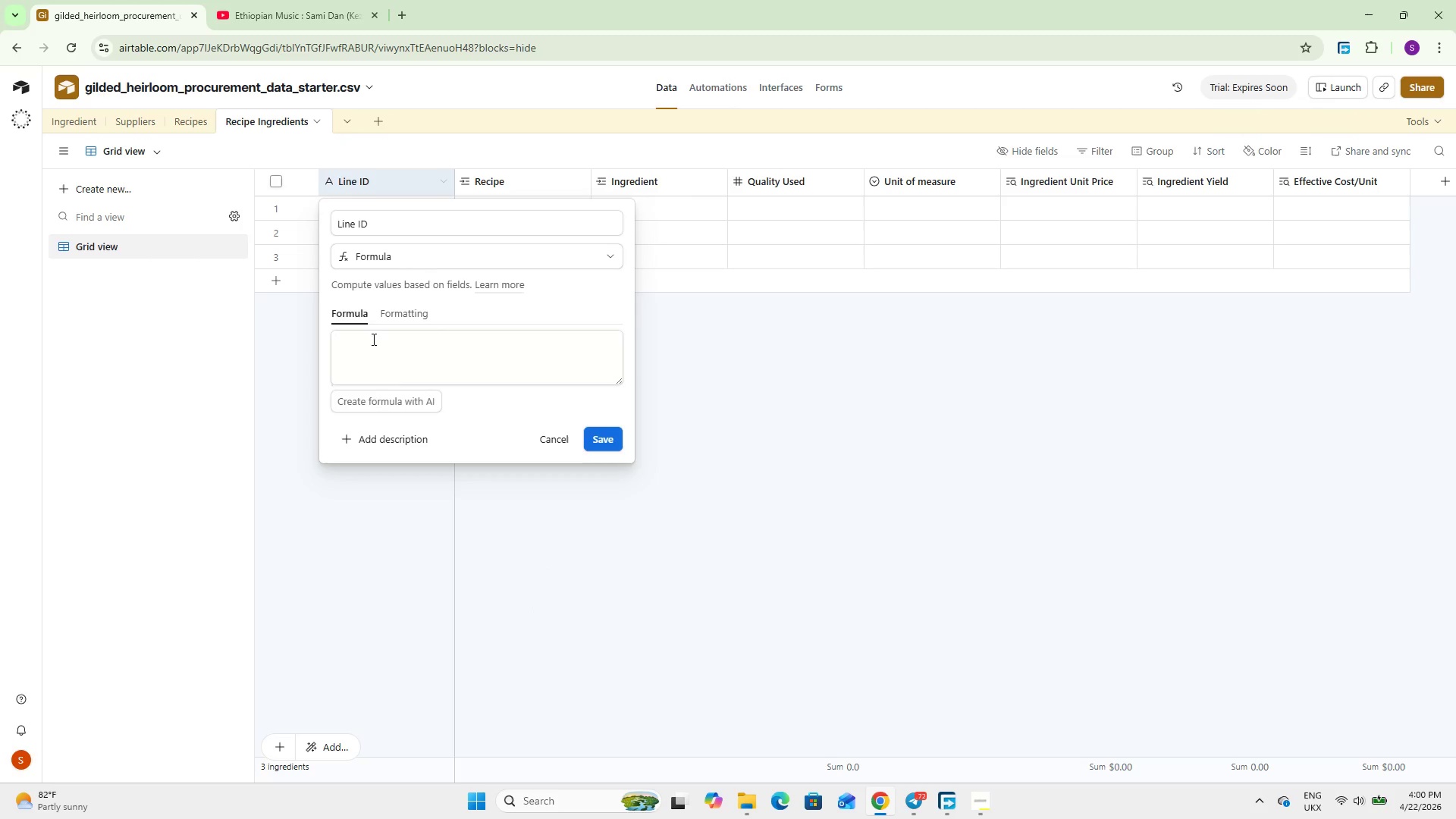 
left_click([383, 366])
 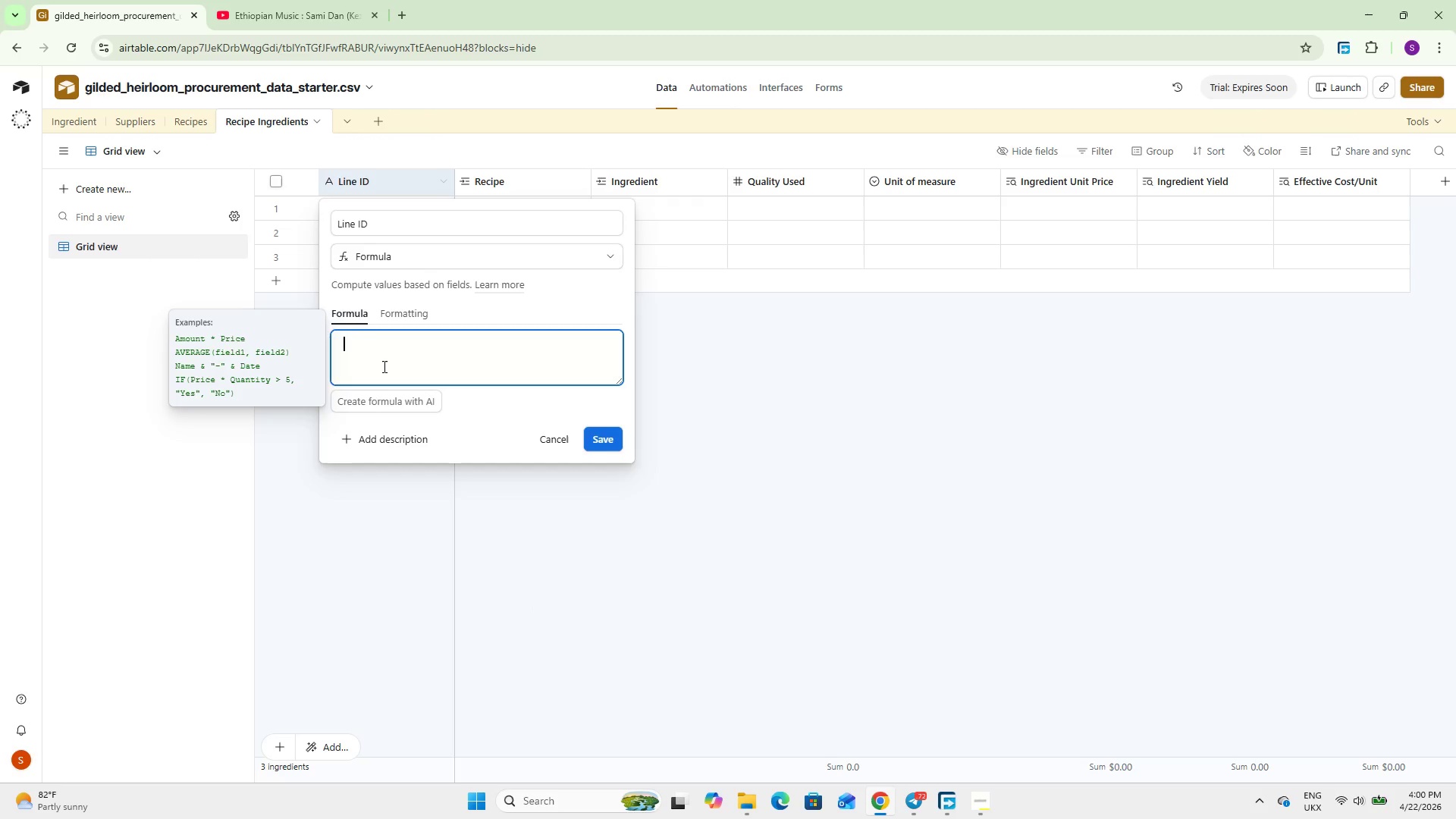 
wait(7.03)
 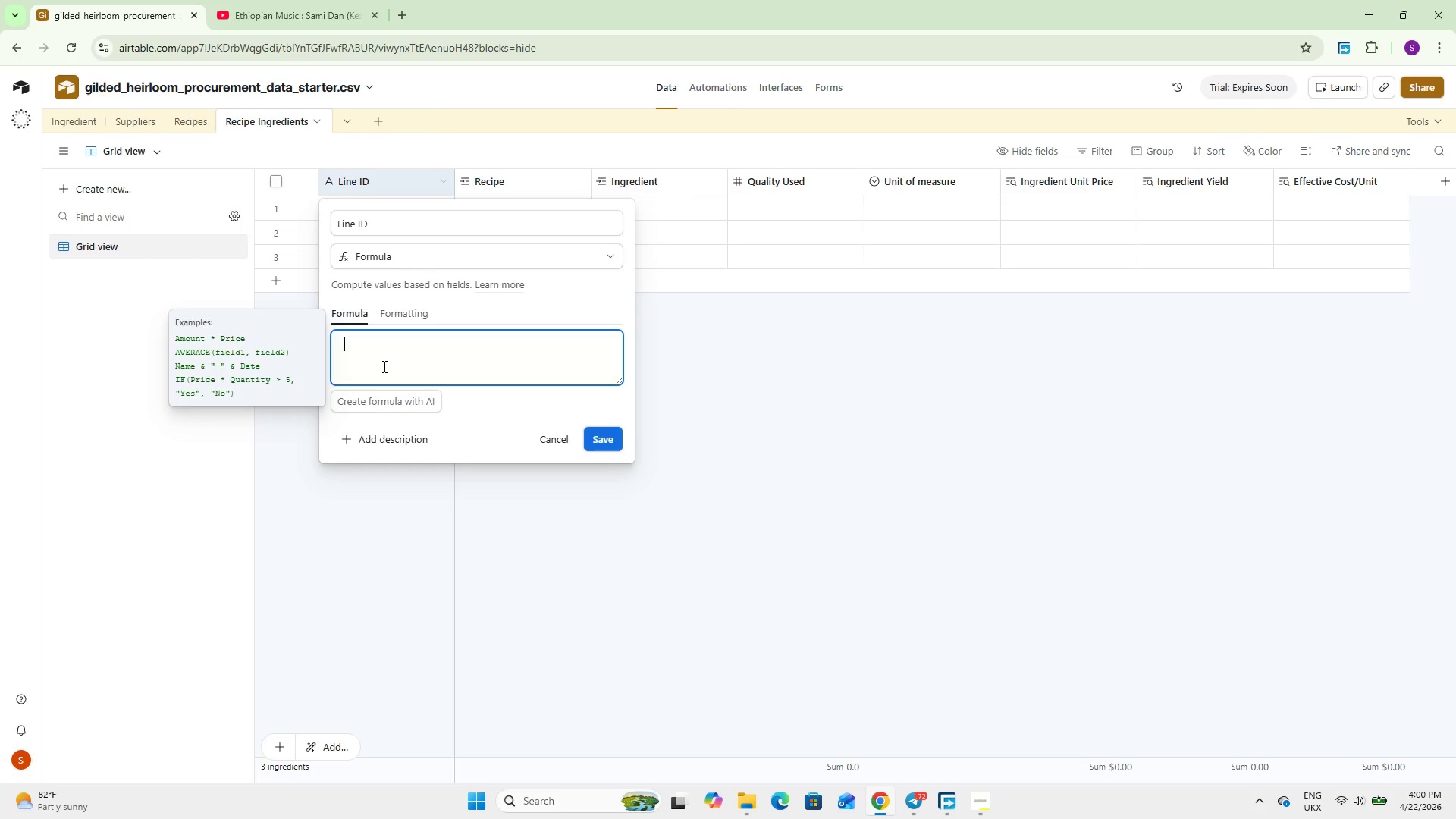 
type(CONCA)
 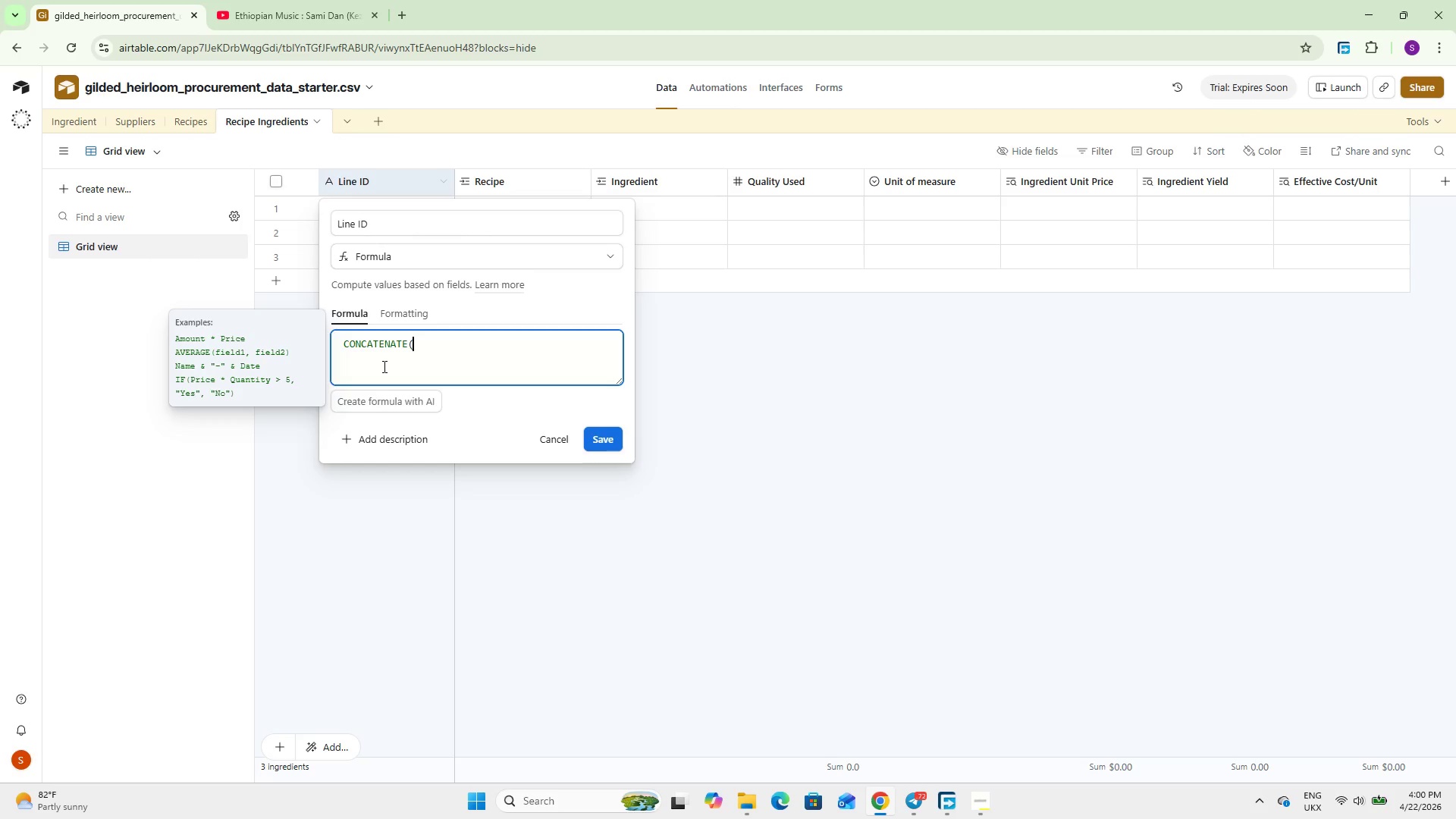 
key(Enter)
 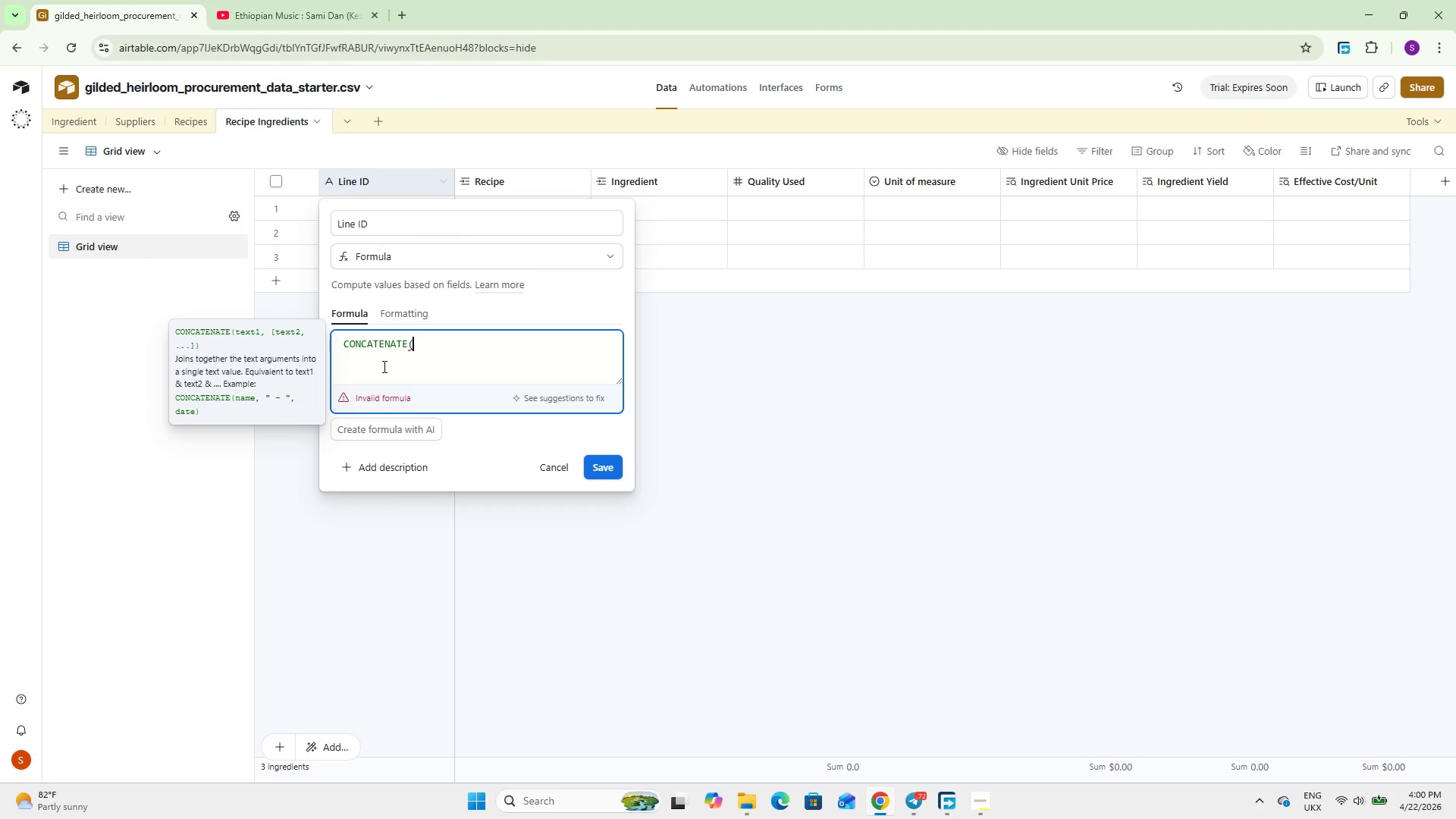 
key(Enter)
 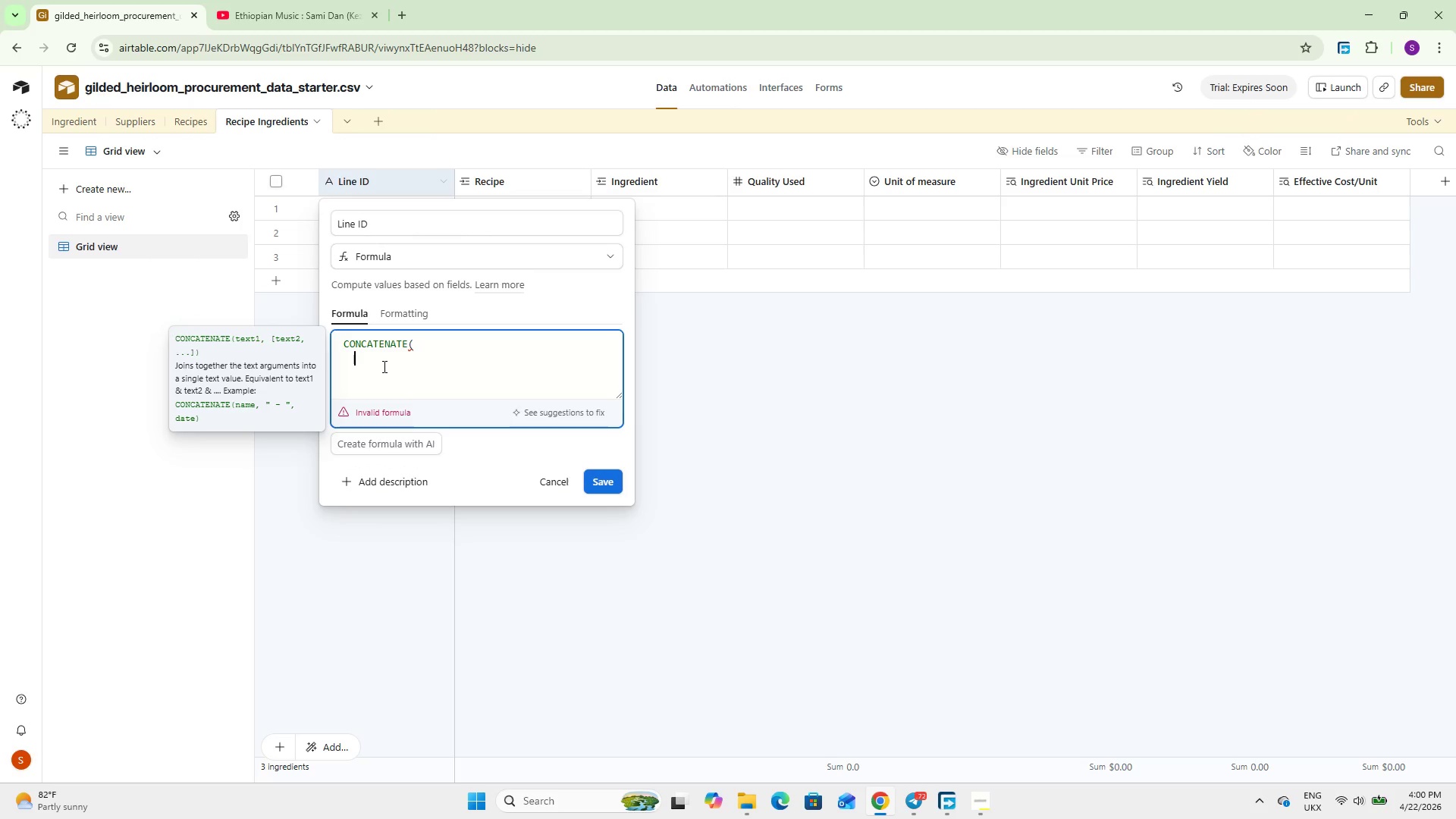 
type(IF()
 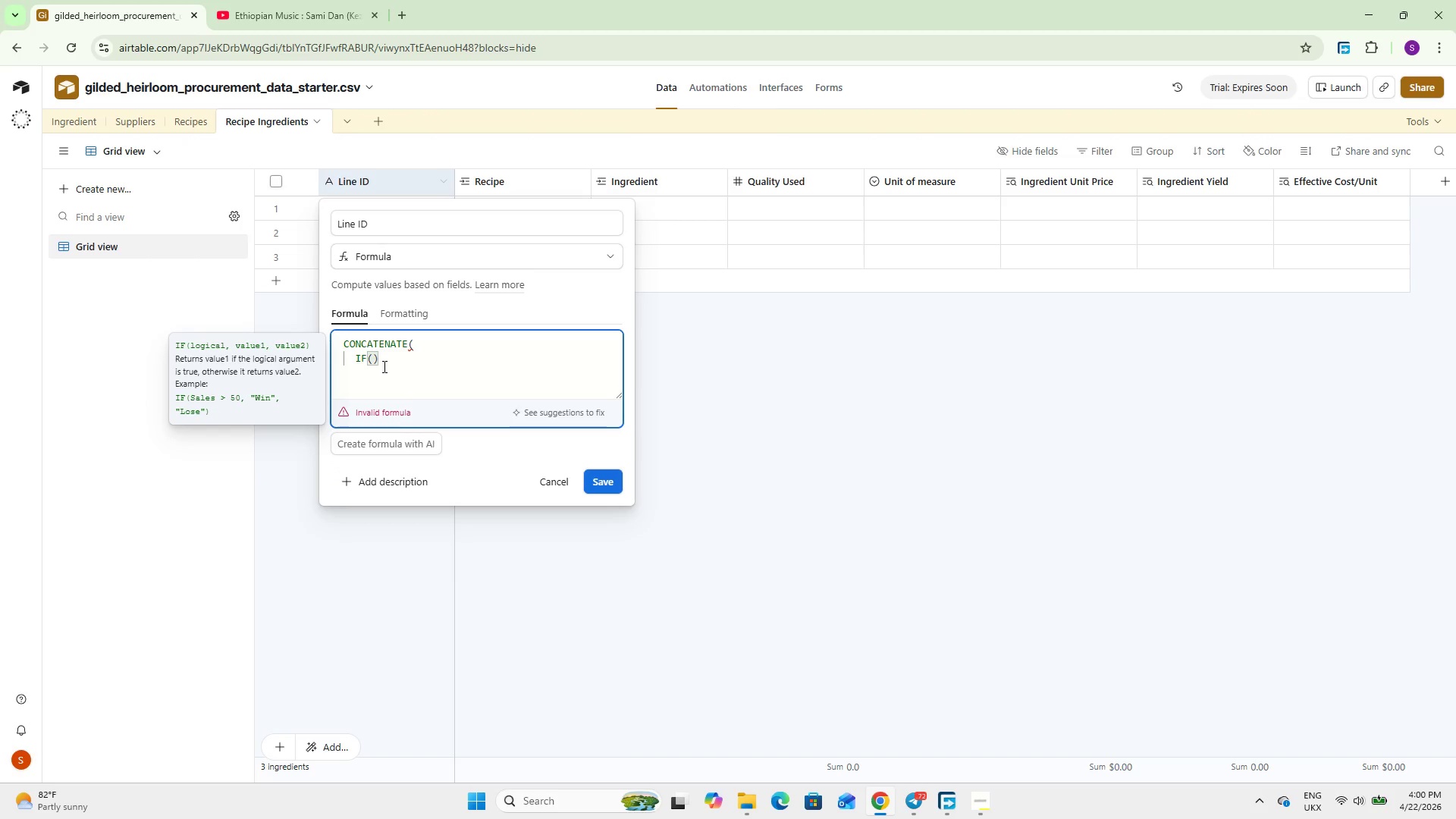 
type(Re)
 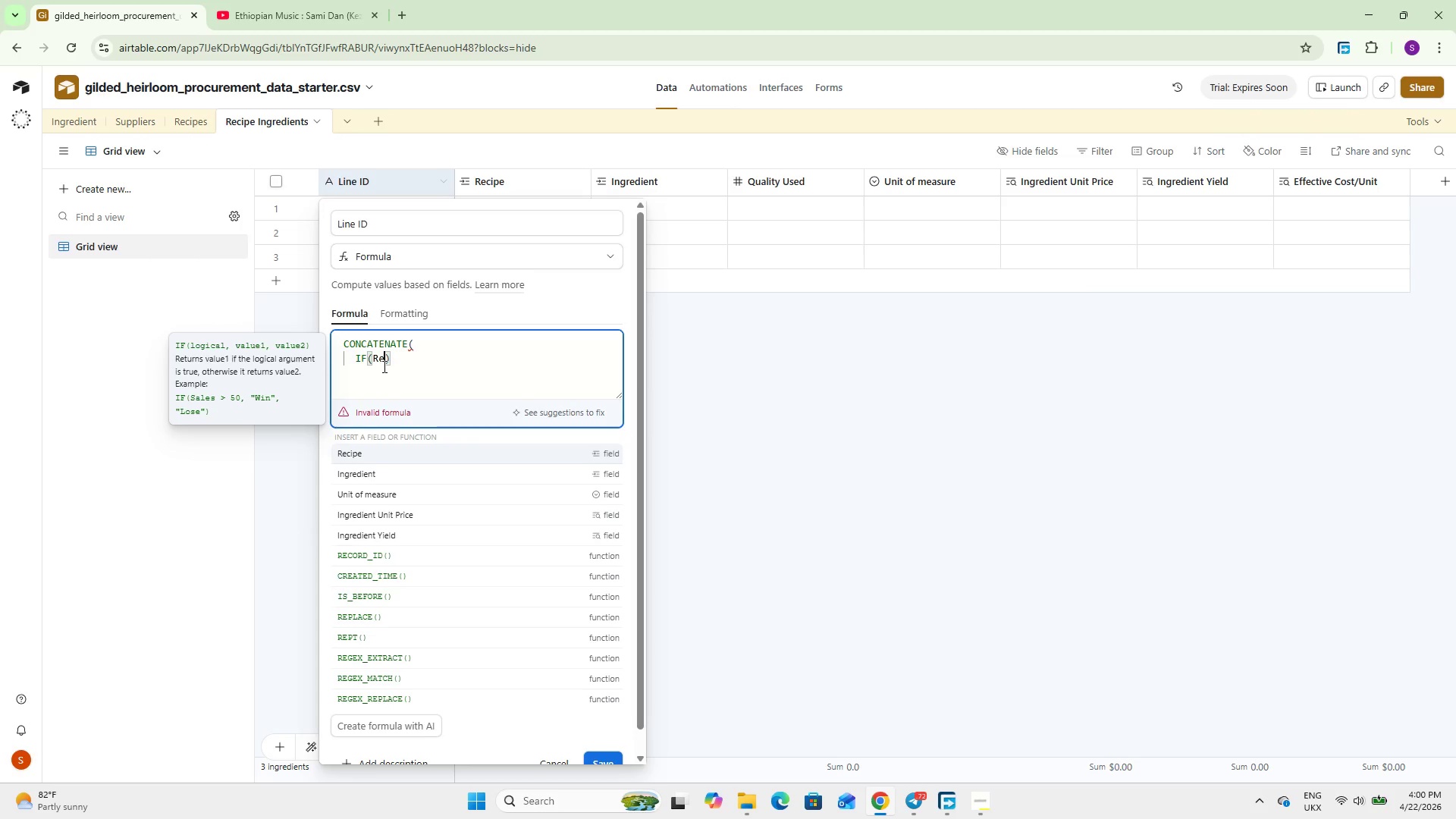 
key(Enter)
 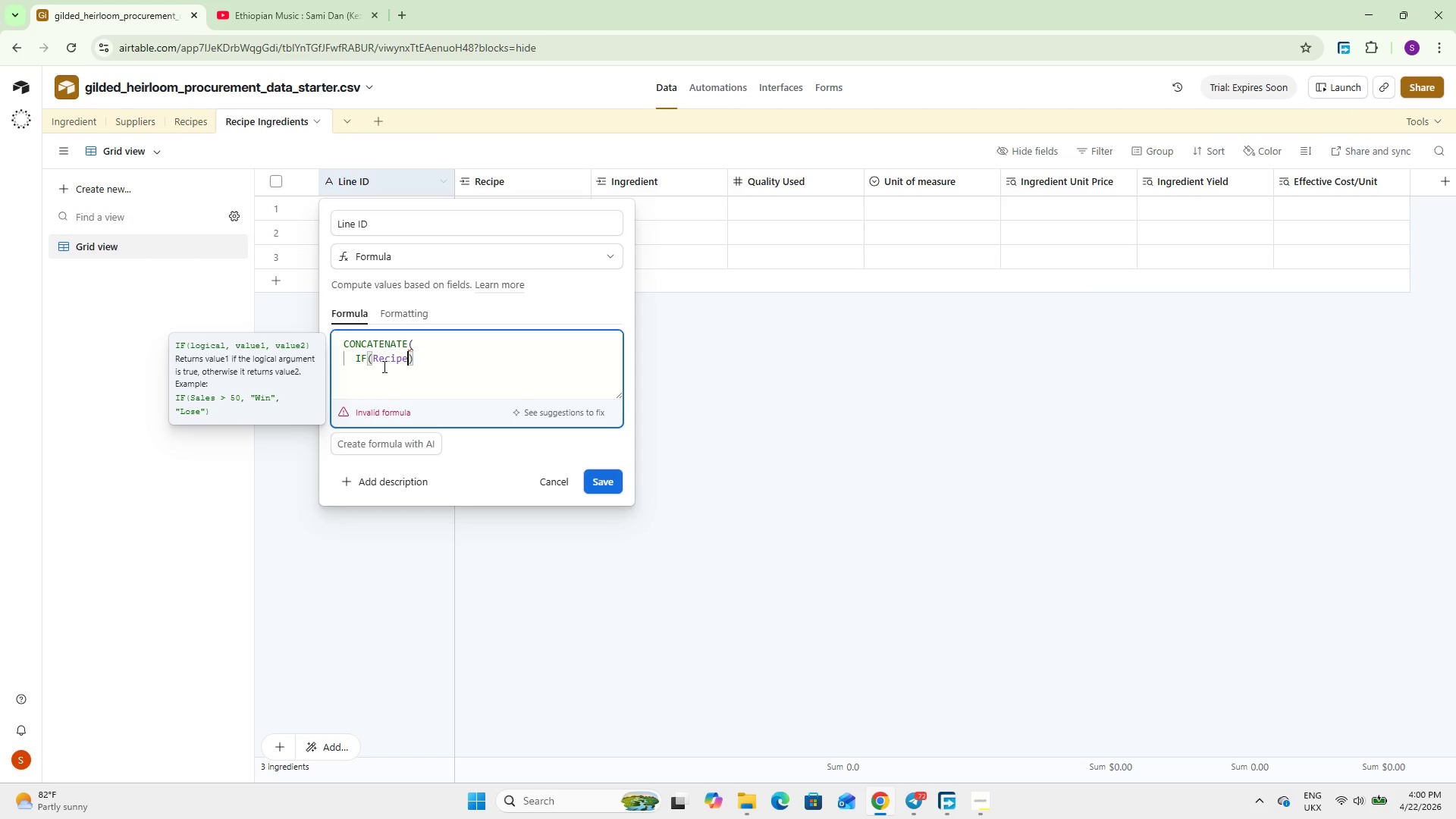 
type( != BLANK)
 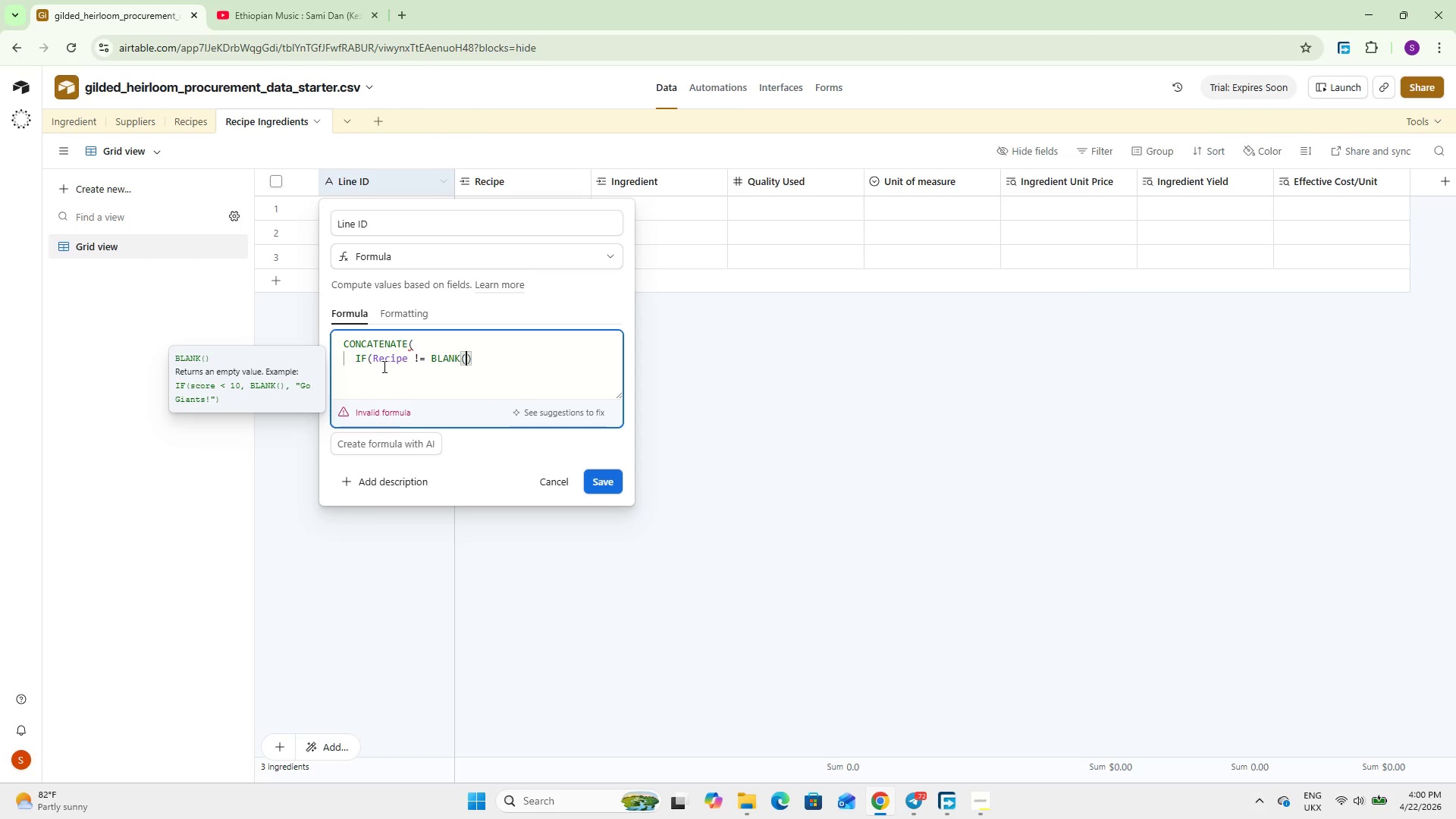 
 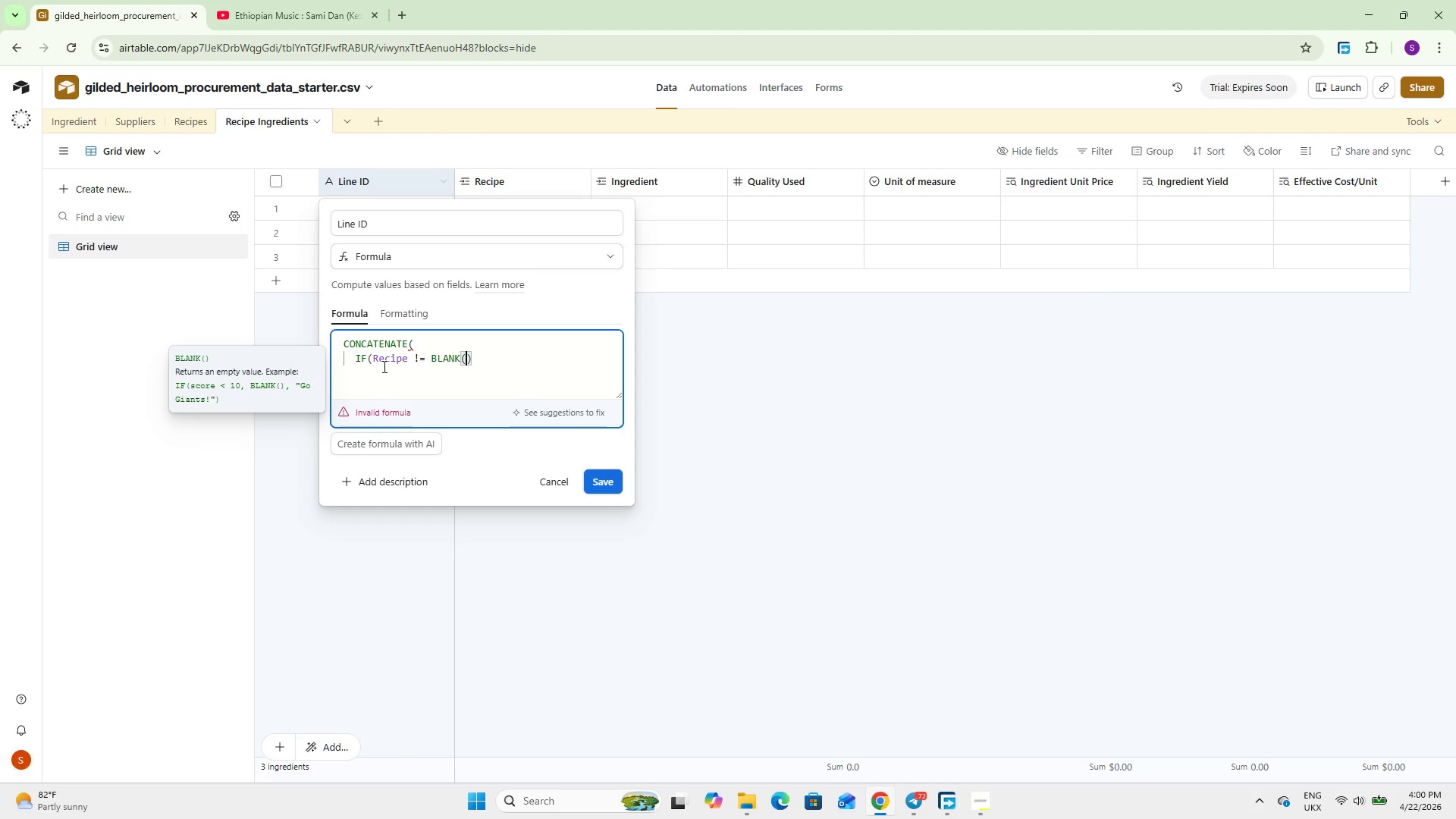 
key(Enter)
 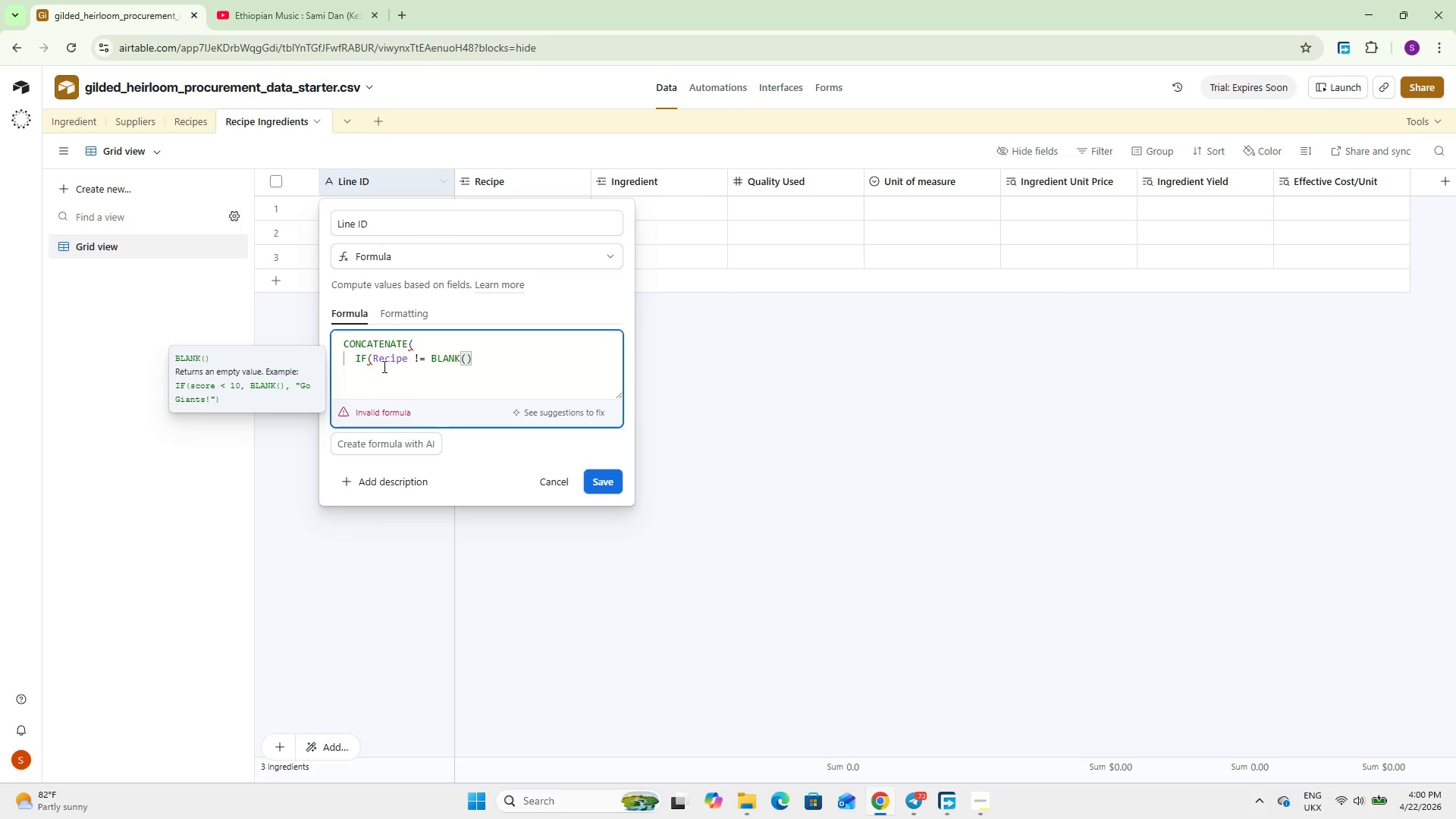 
key(ArrowRight)
 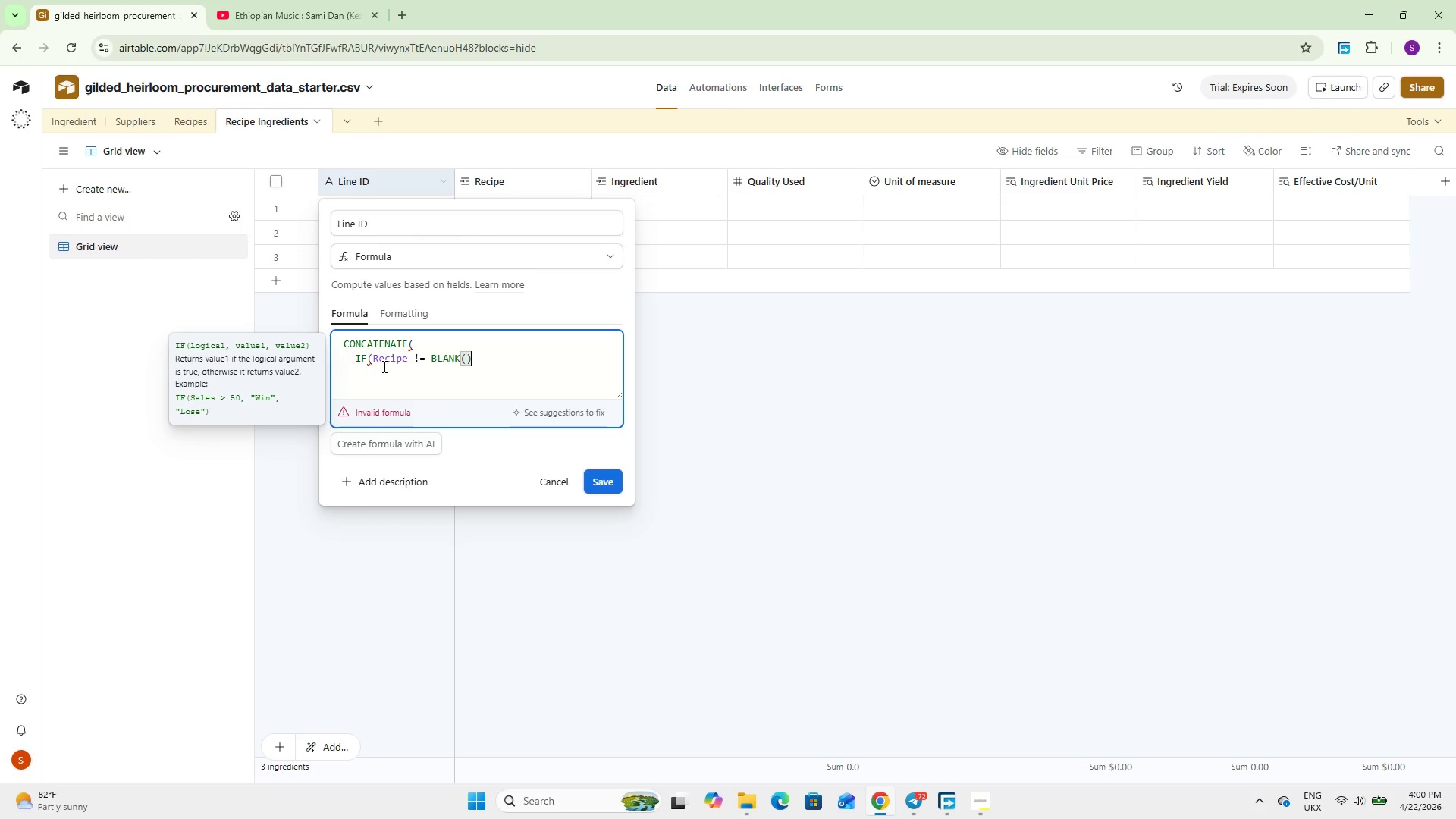 
type(, ARRA)
 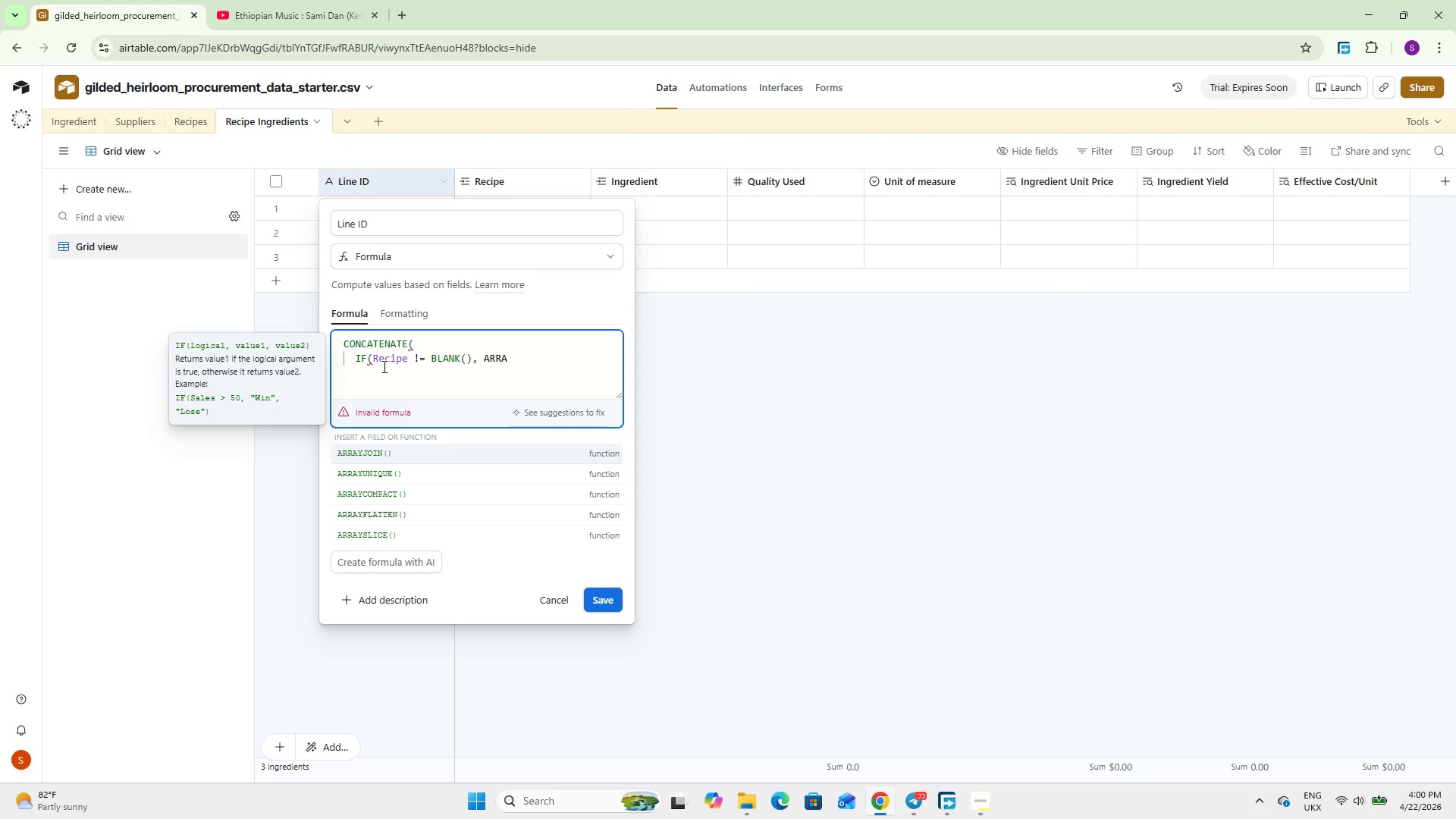 
key(Enter)
 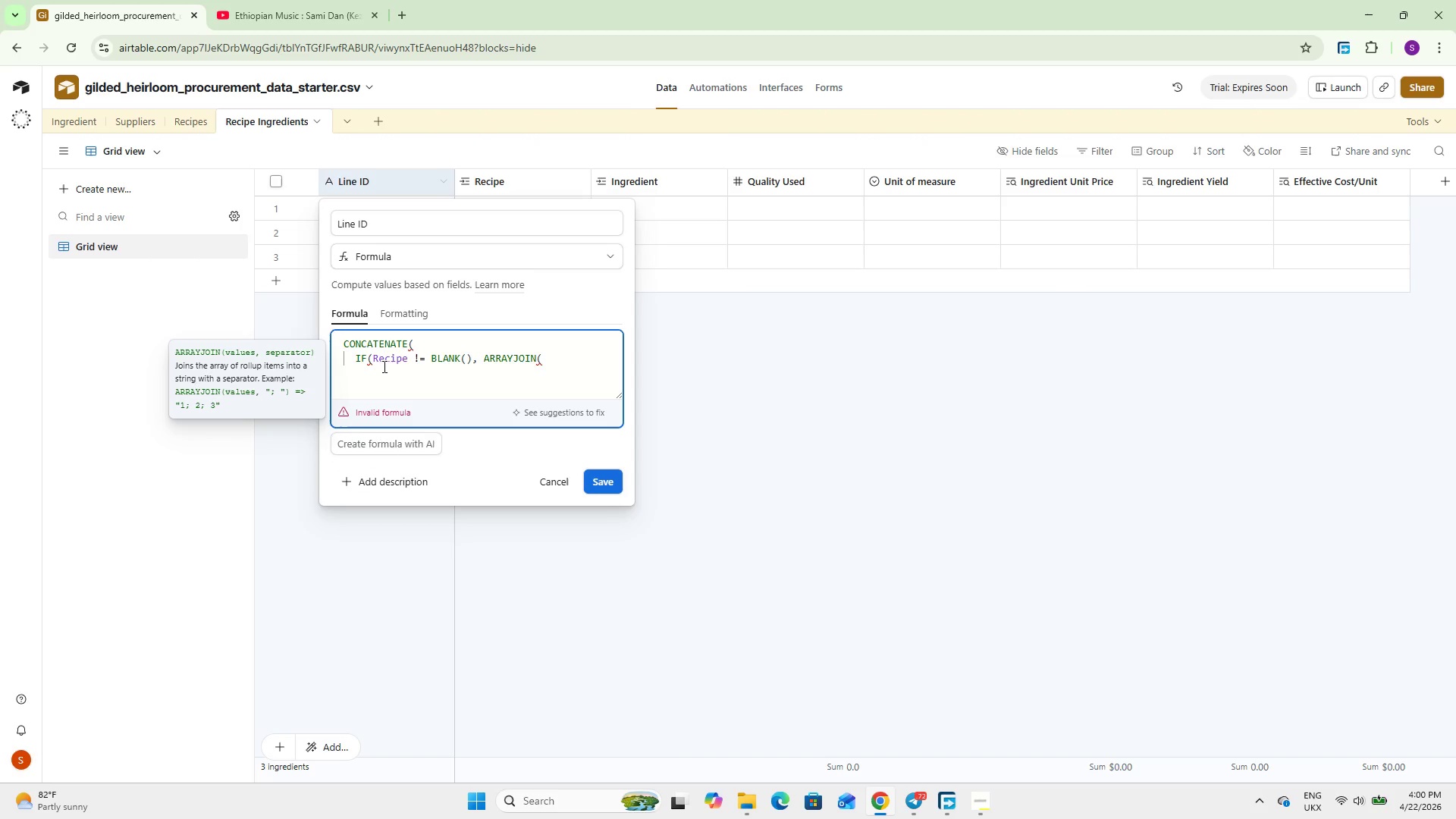 
type(Rec)
 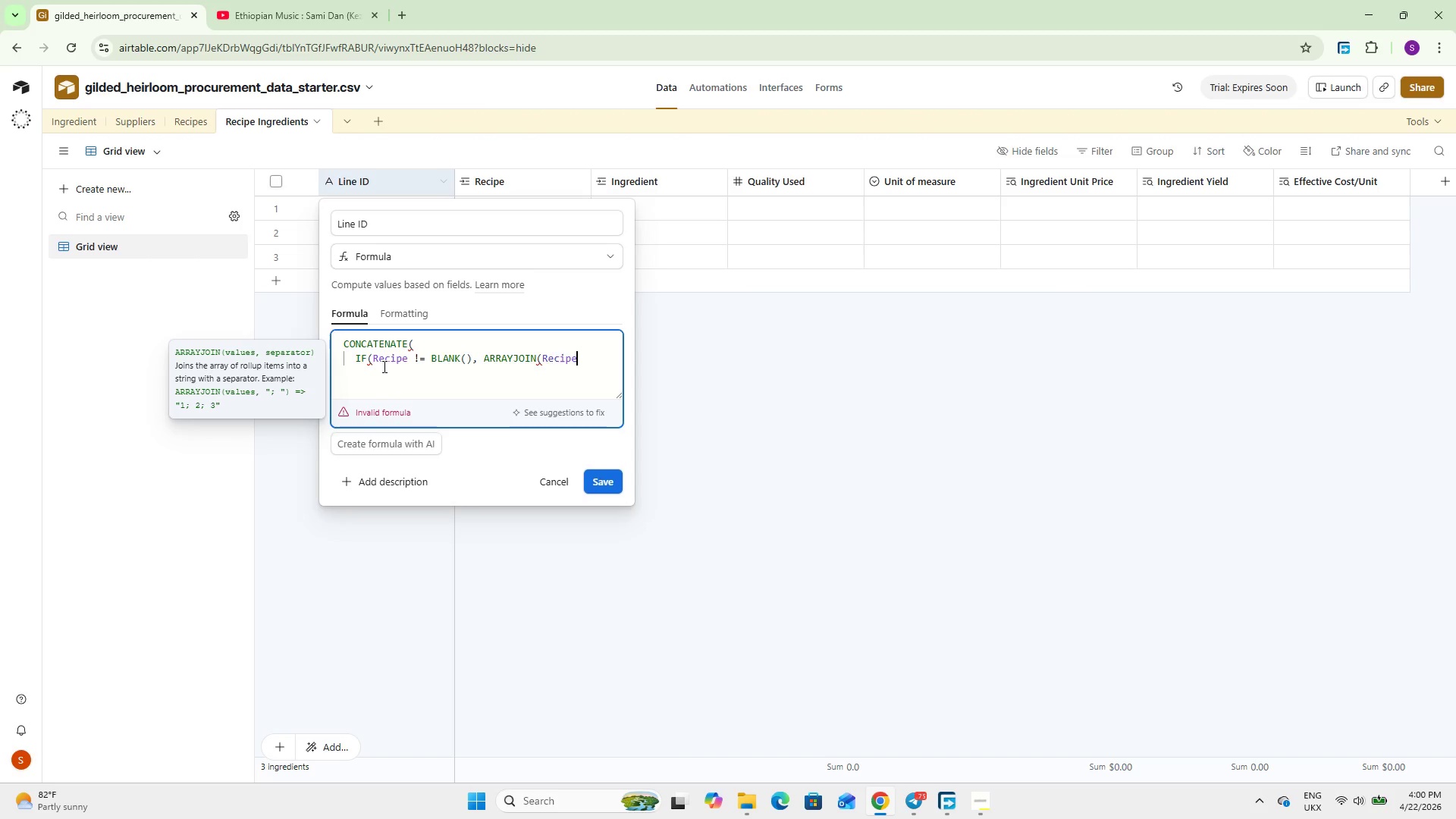 
key(Enter)
 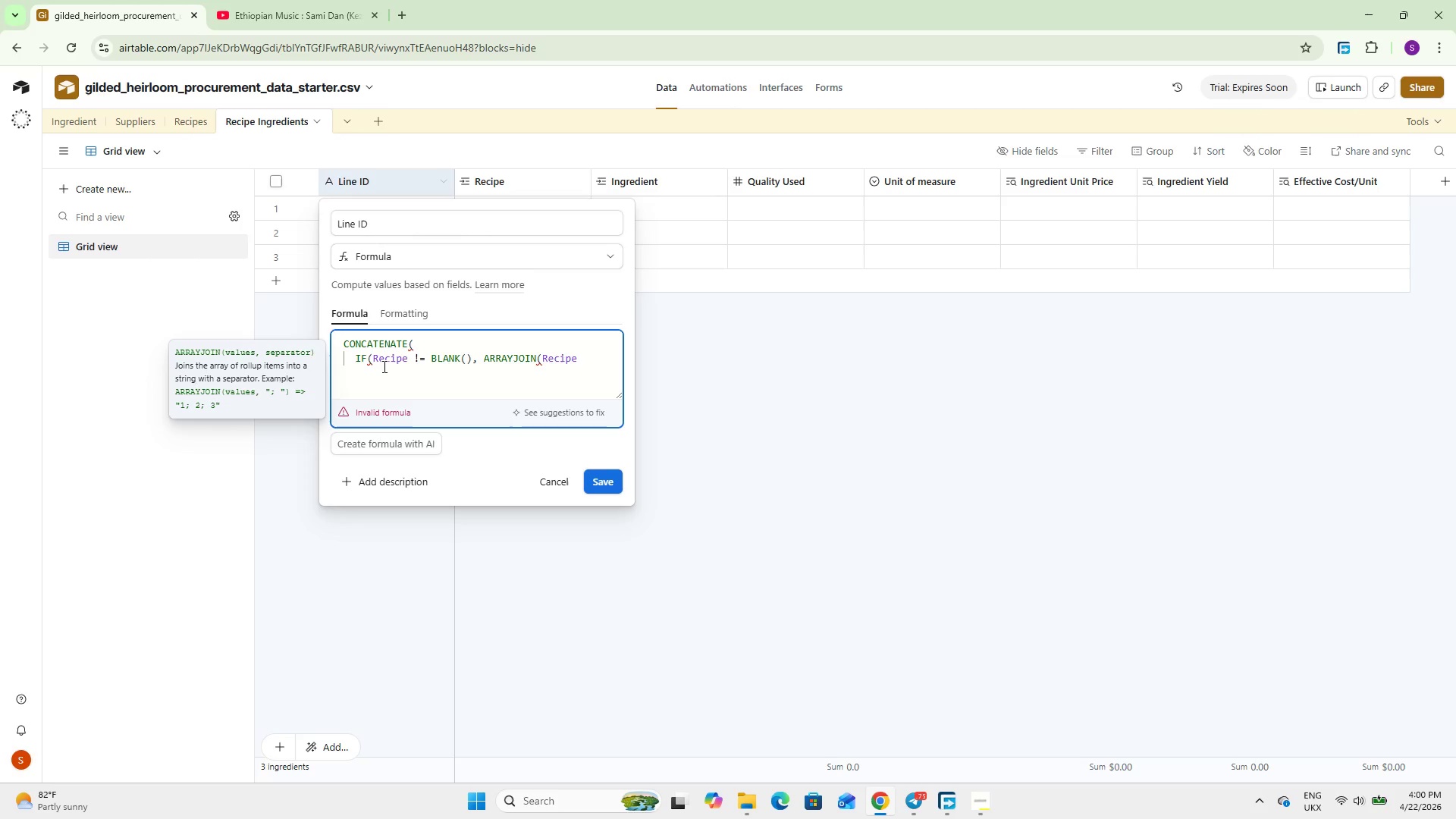 
key(Comma)
 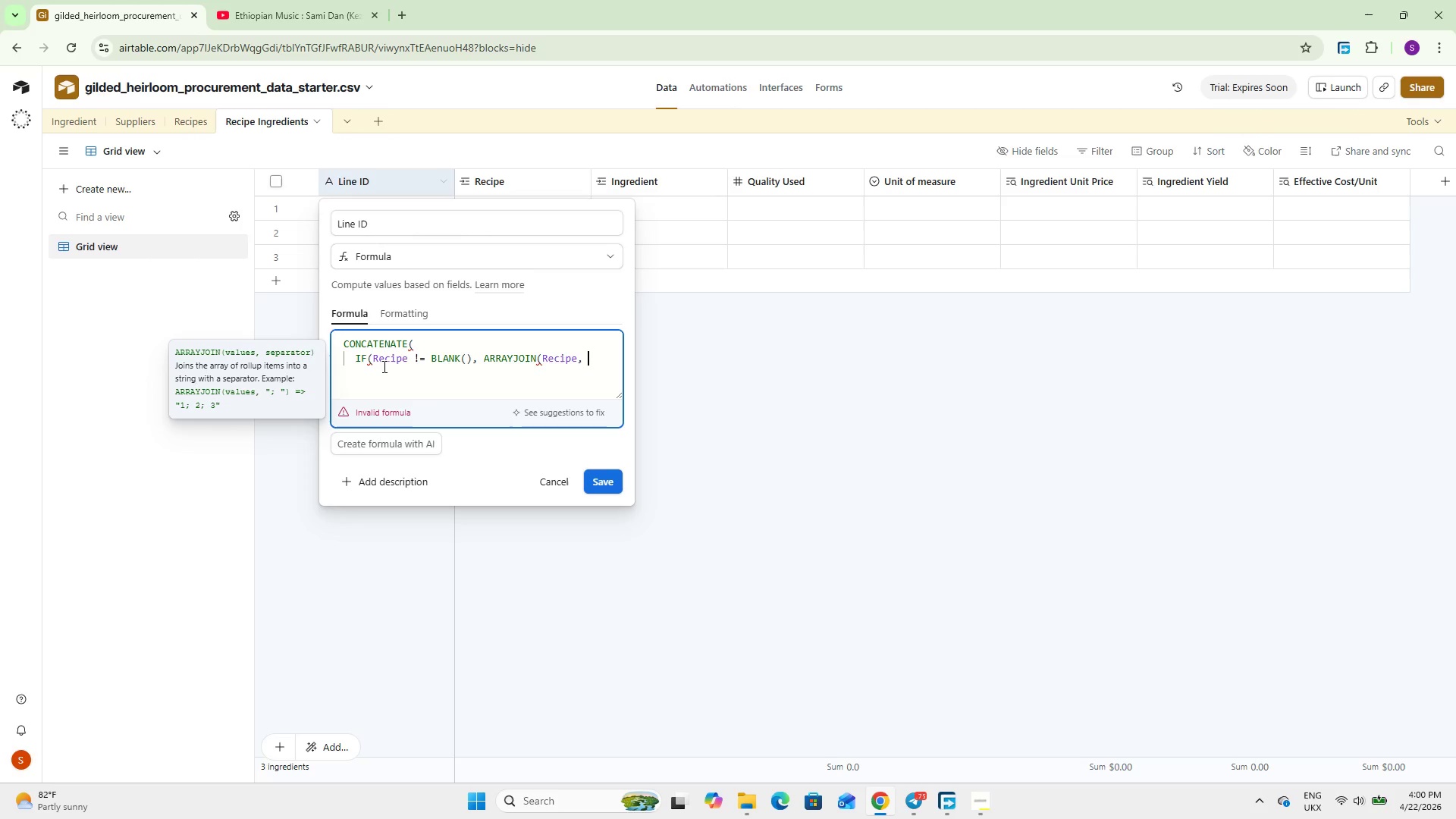 
key(Space)
 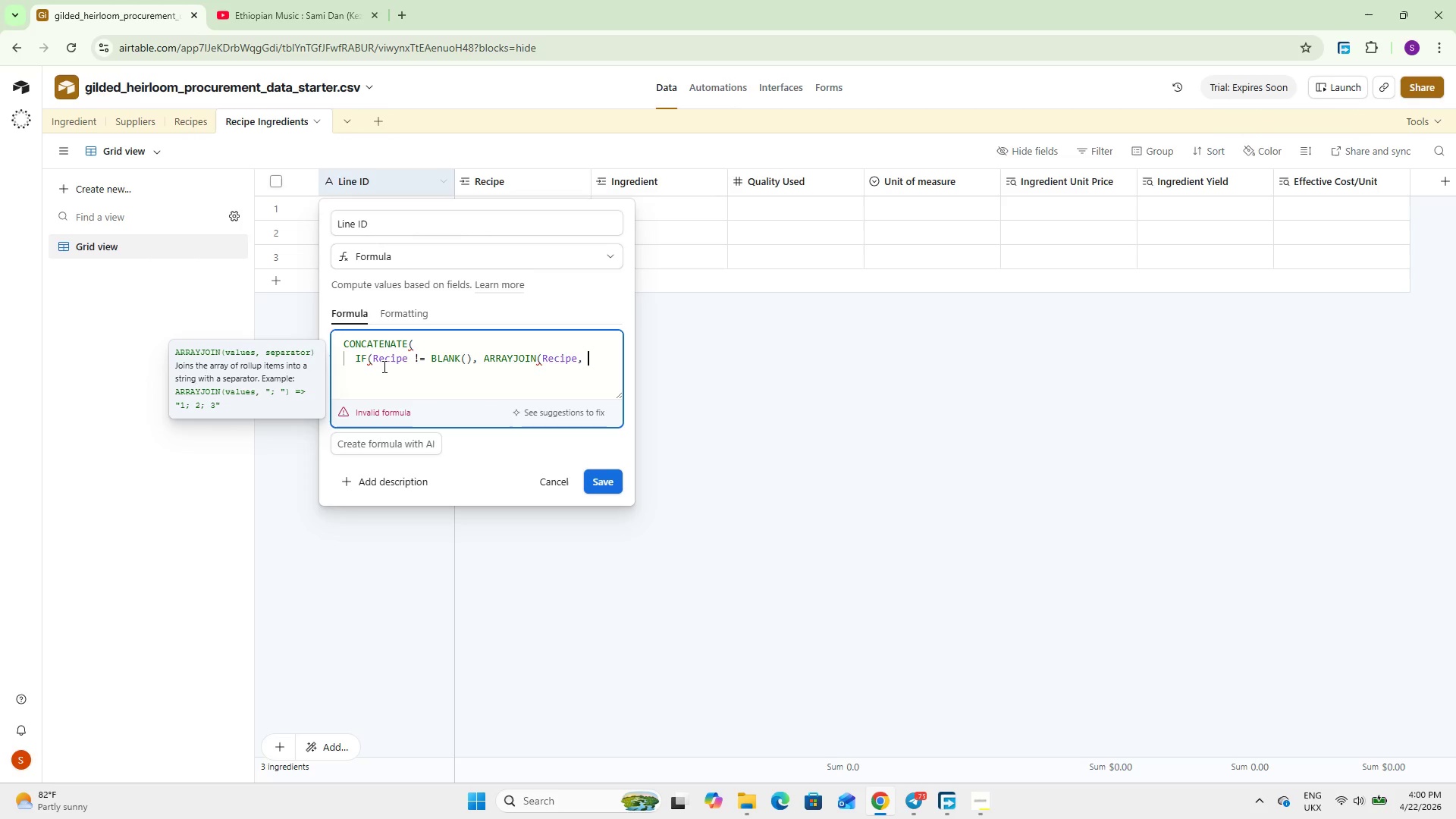 
key(Shift+2)
 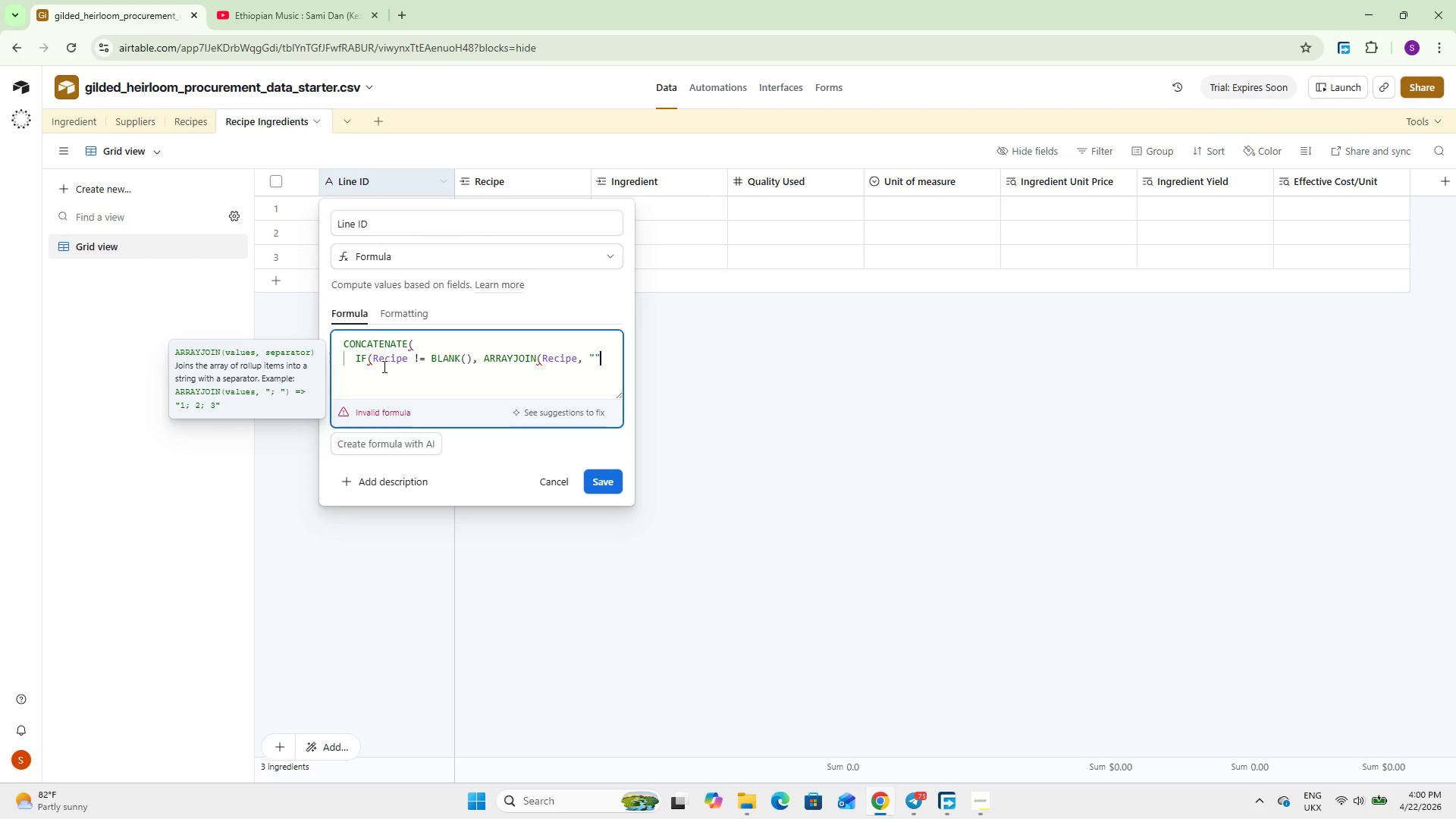 
key(ArrowRight)
 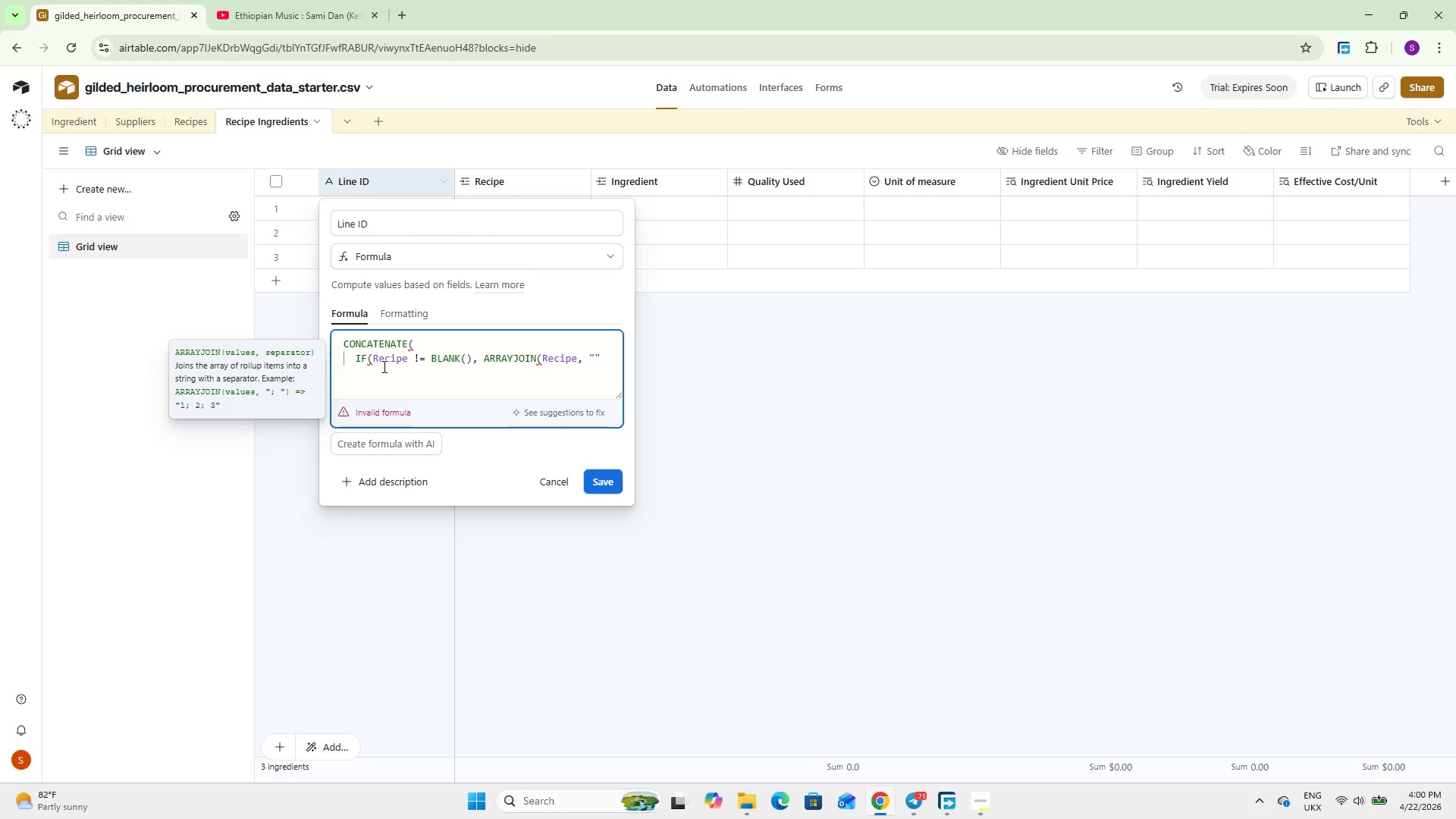 
type(), @No Recipe)
 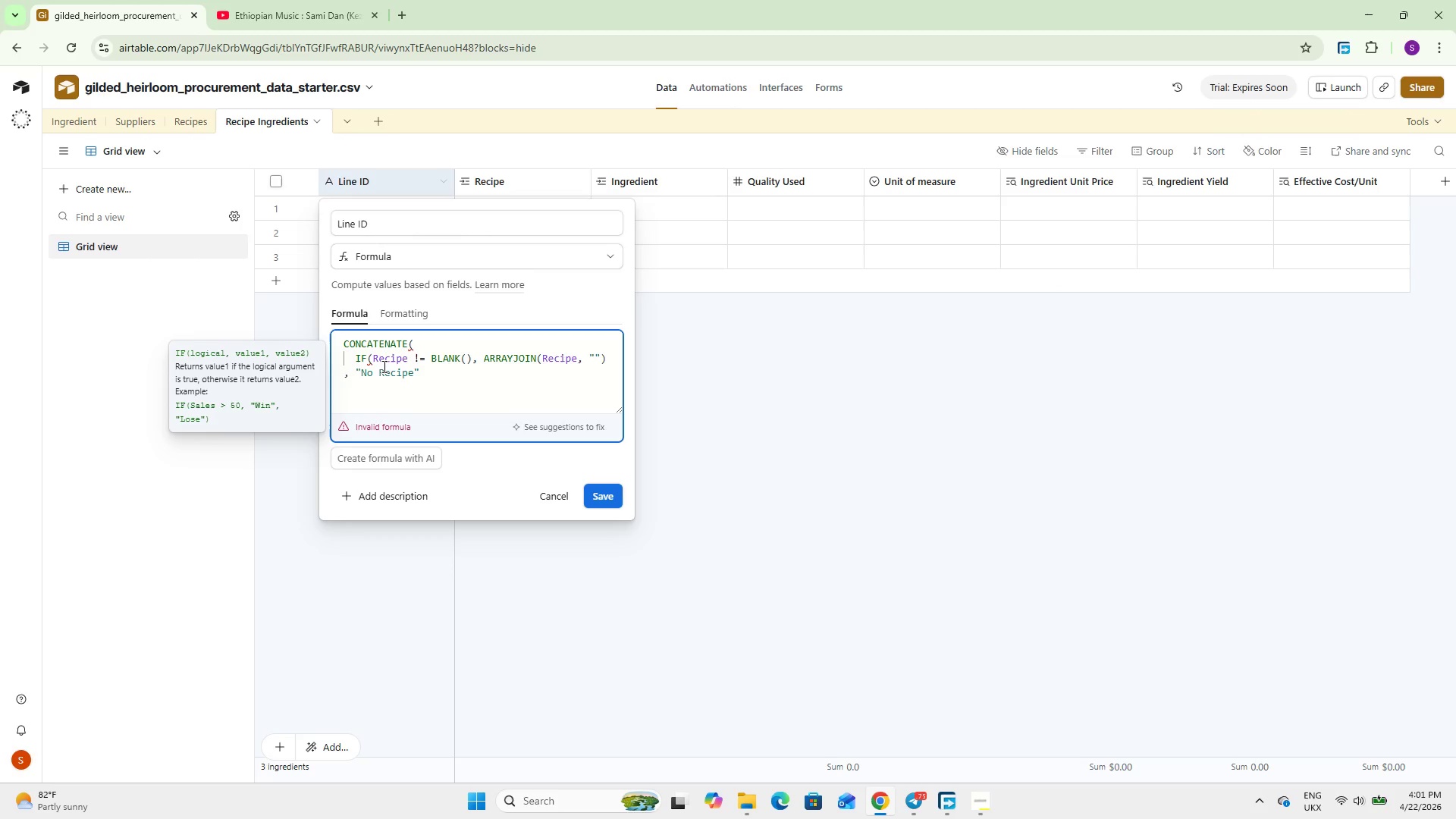 
key(ArrowRight)
 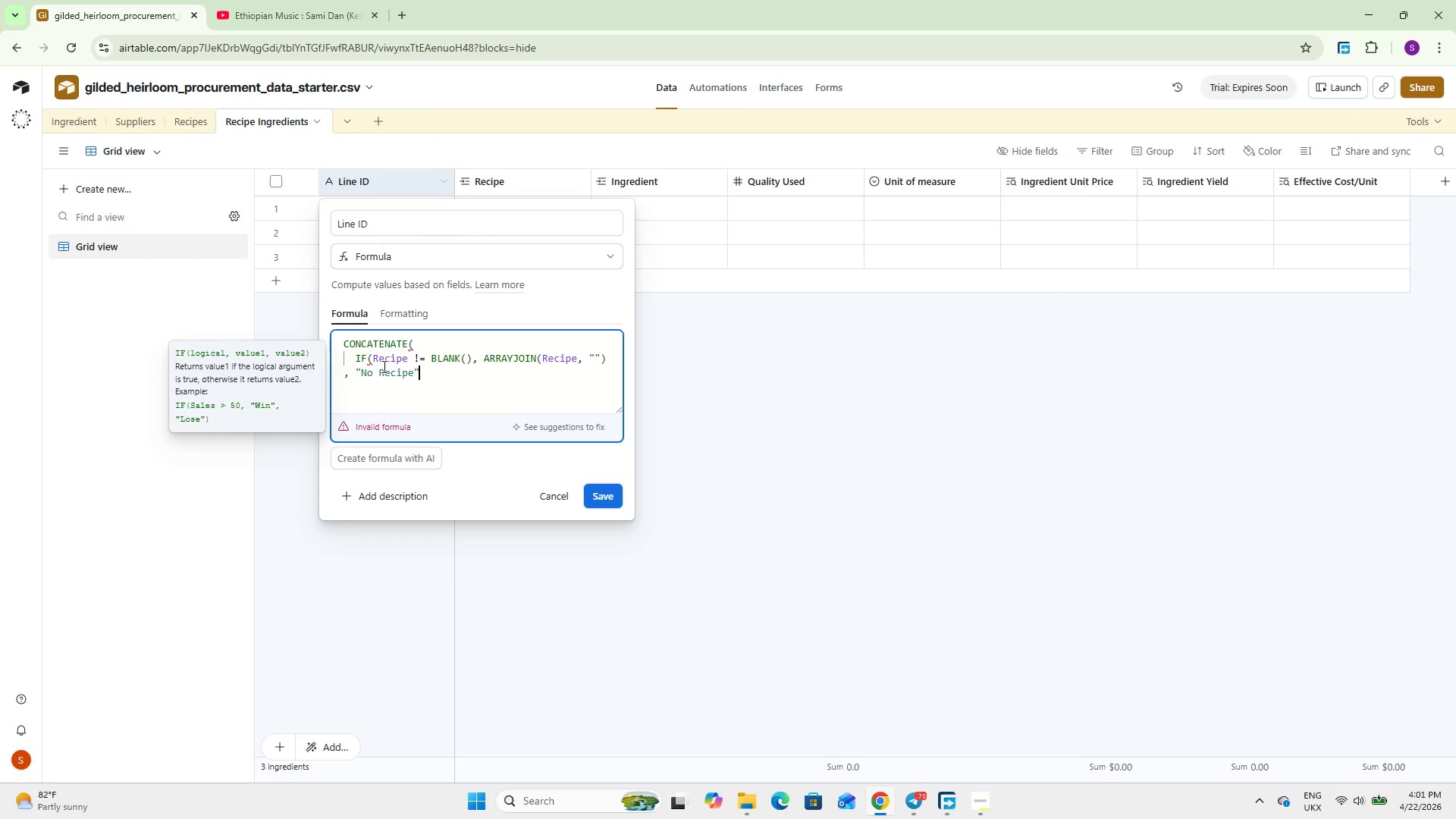 
key(Shift+0)
 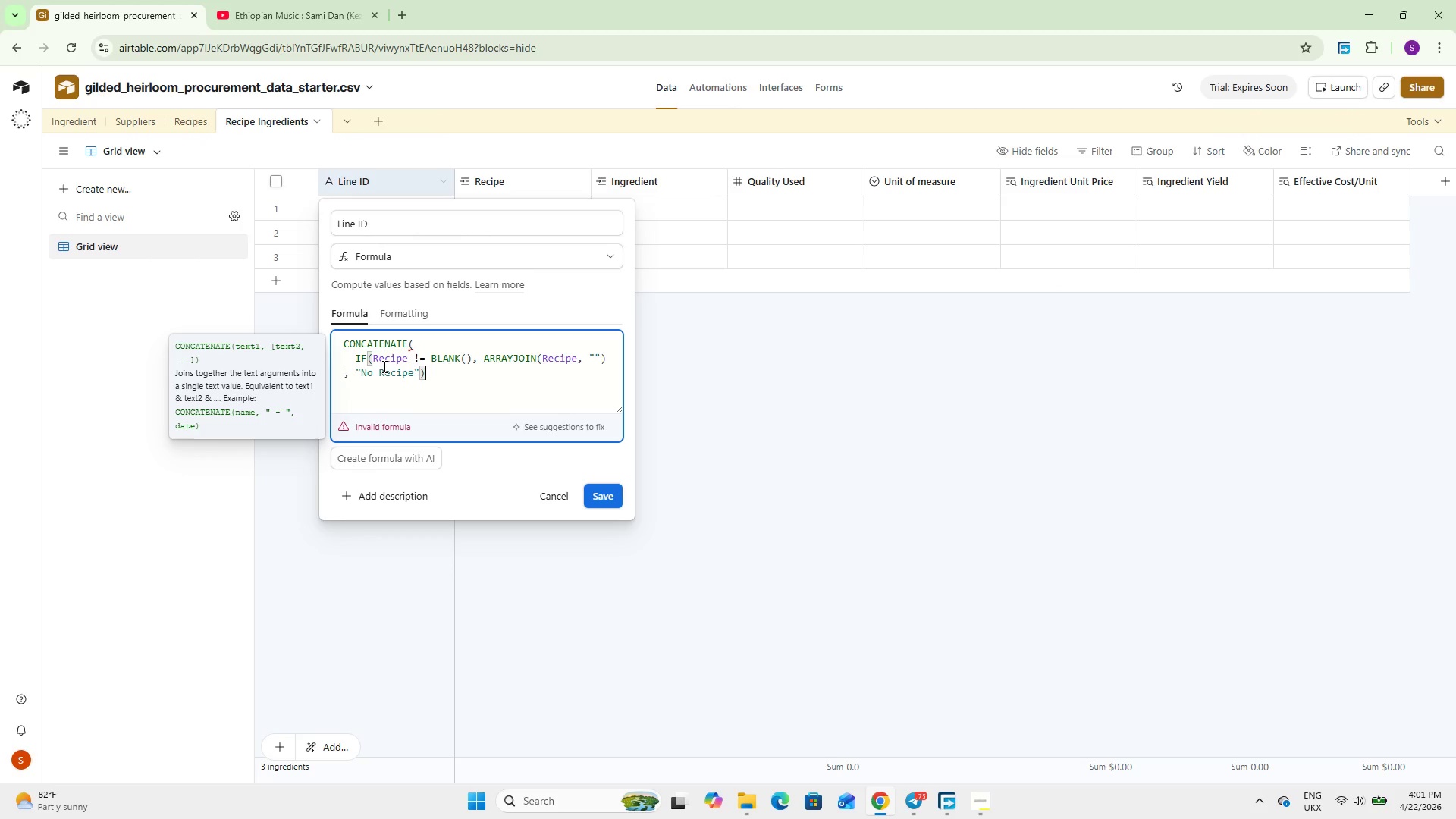 
key(Comma)
 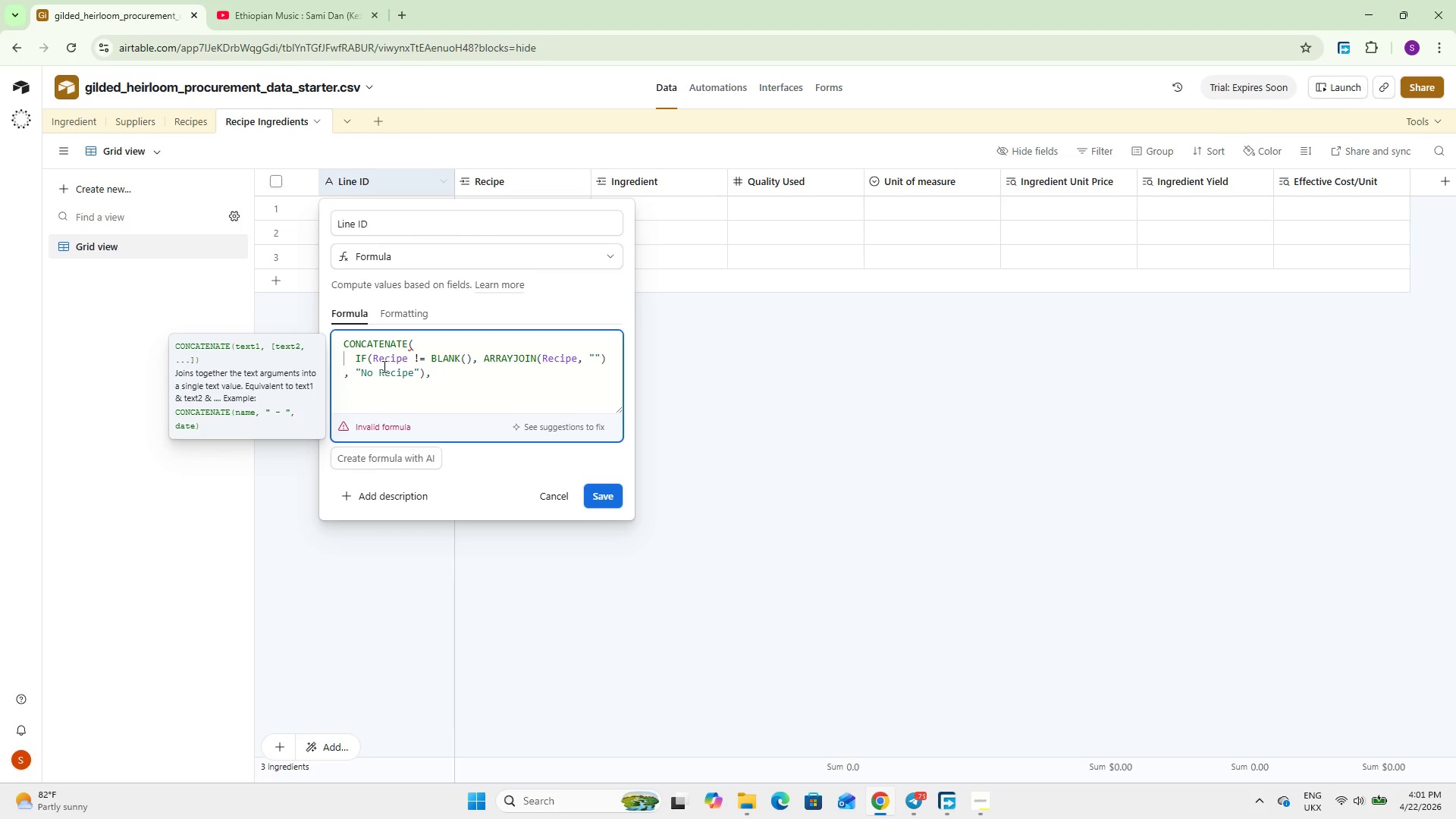 
key(Enter)
 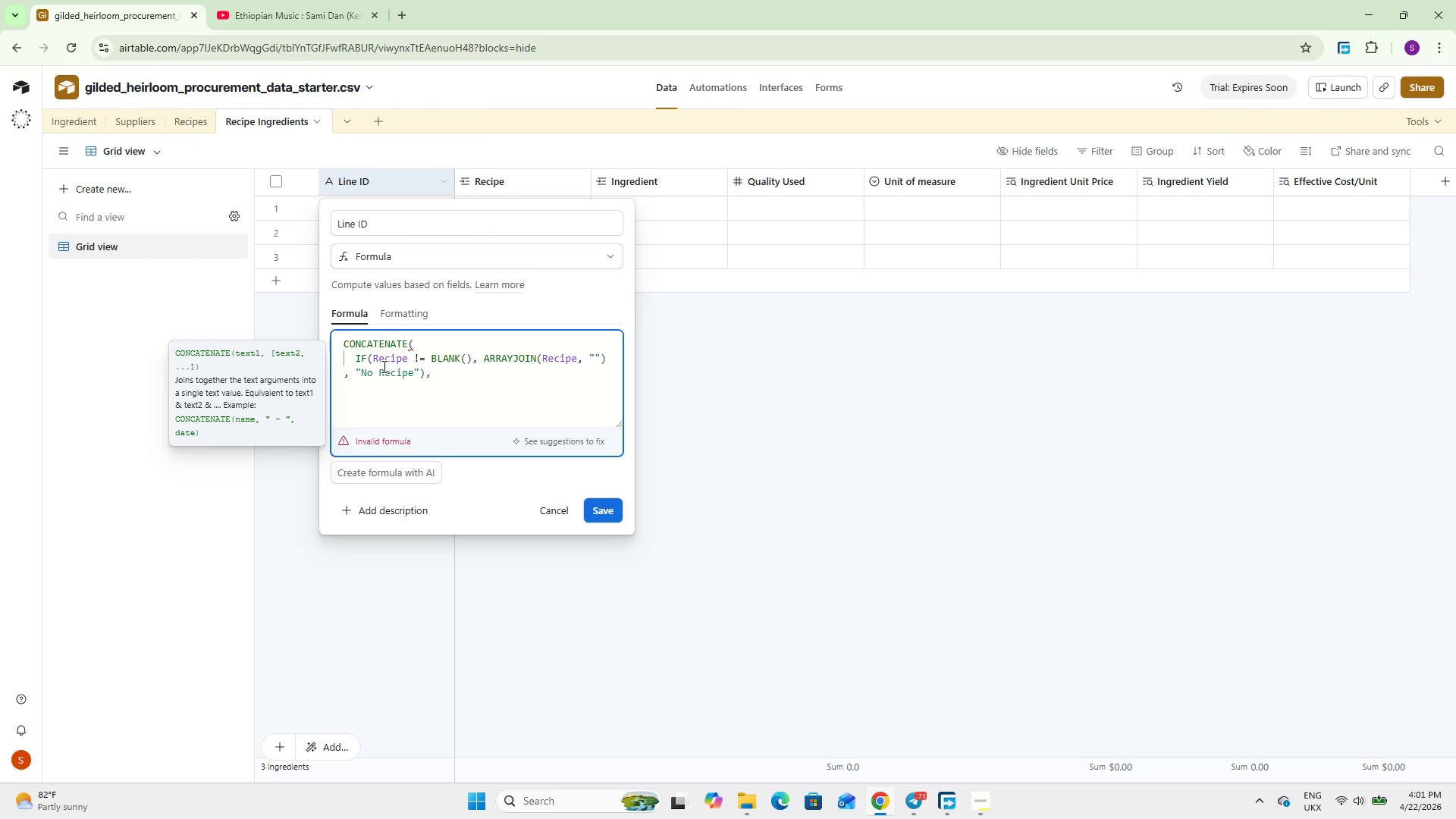 
key(Shift+2)
 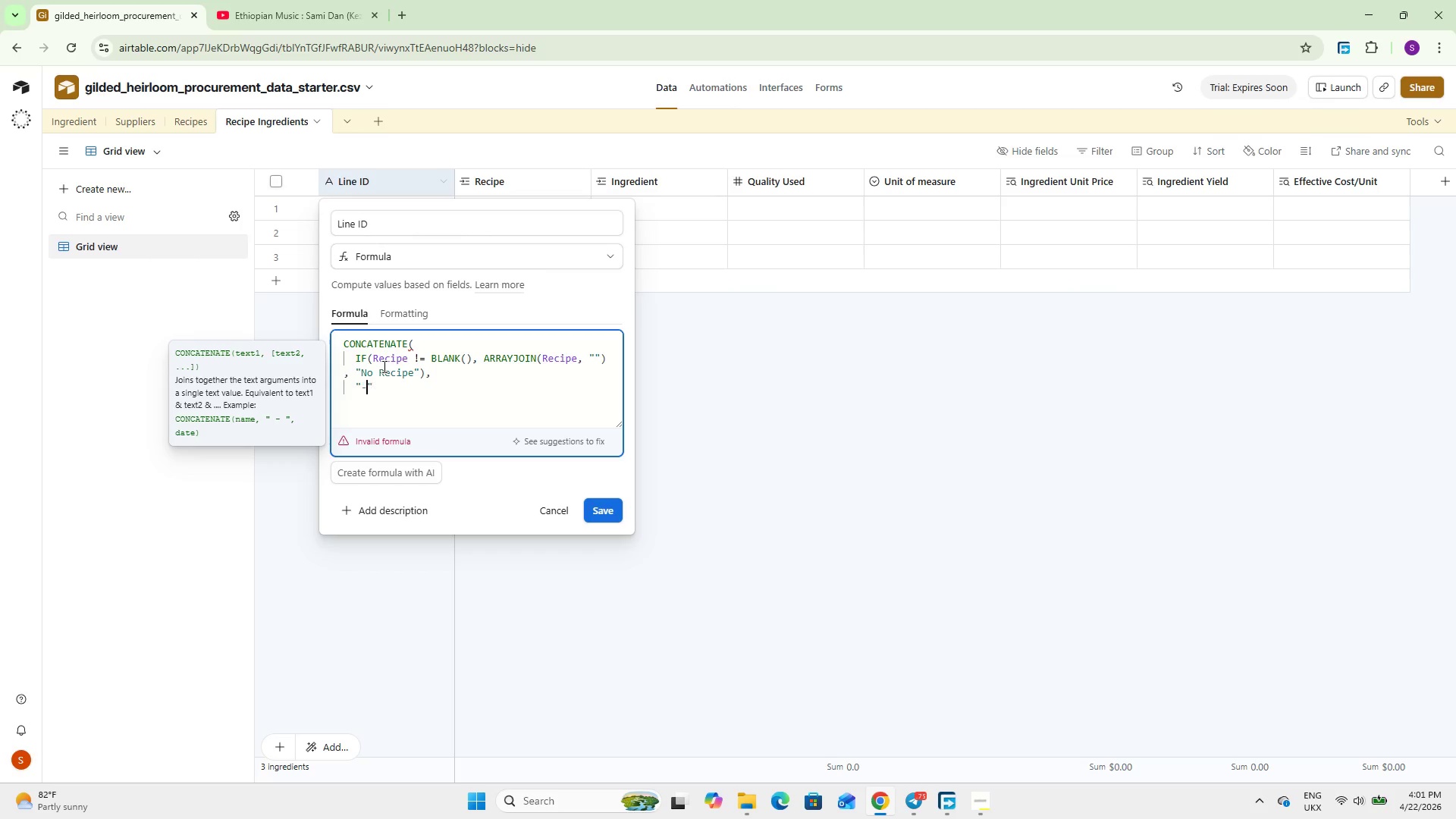 
key(Minus)
 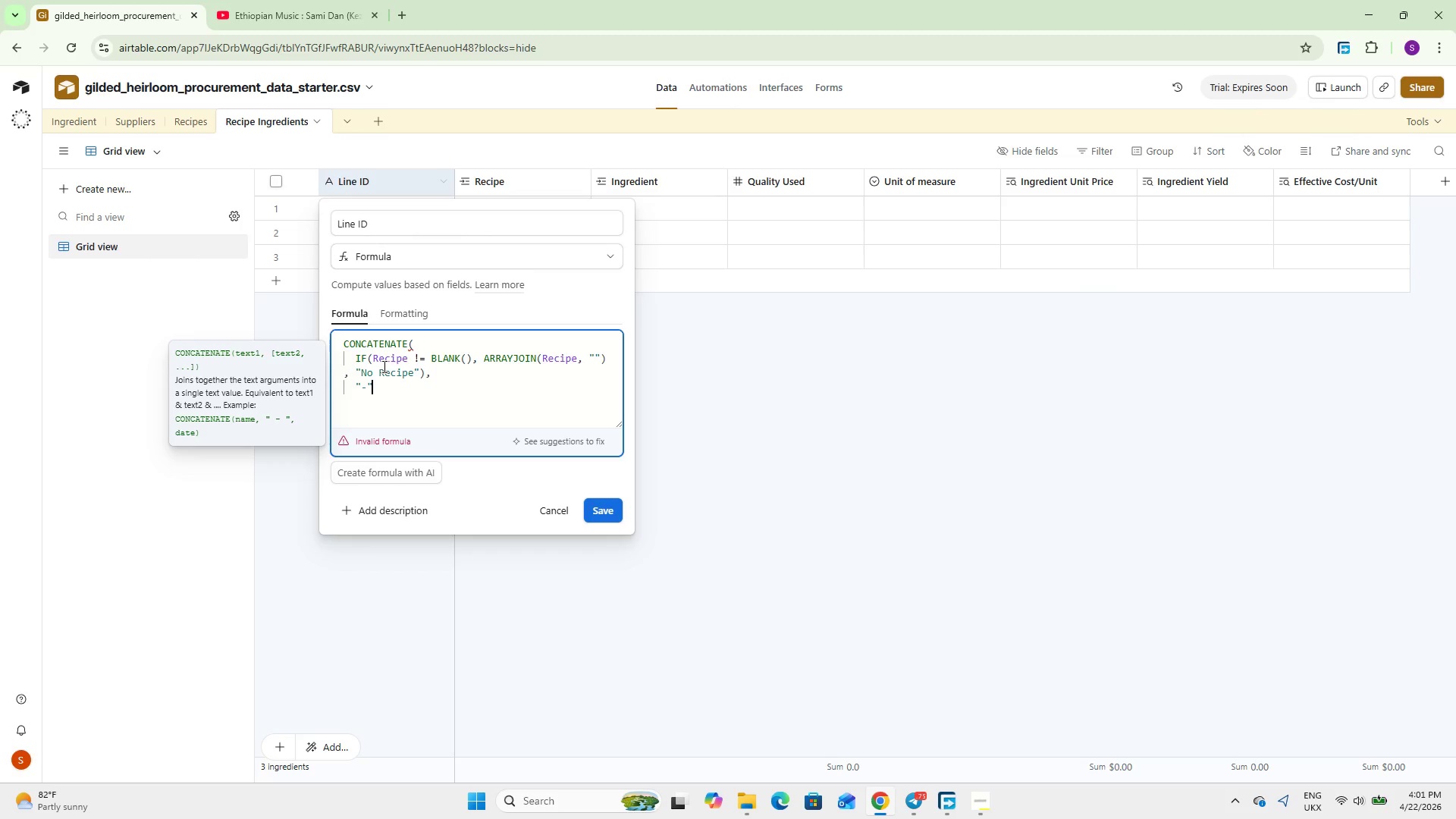 
key(ArrowRight)
 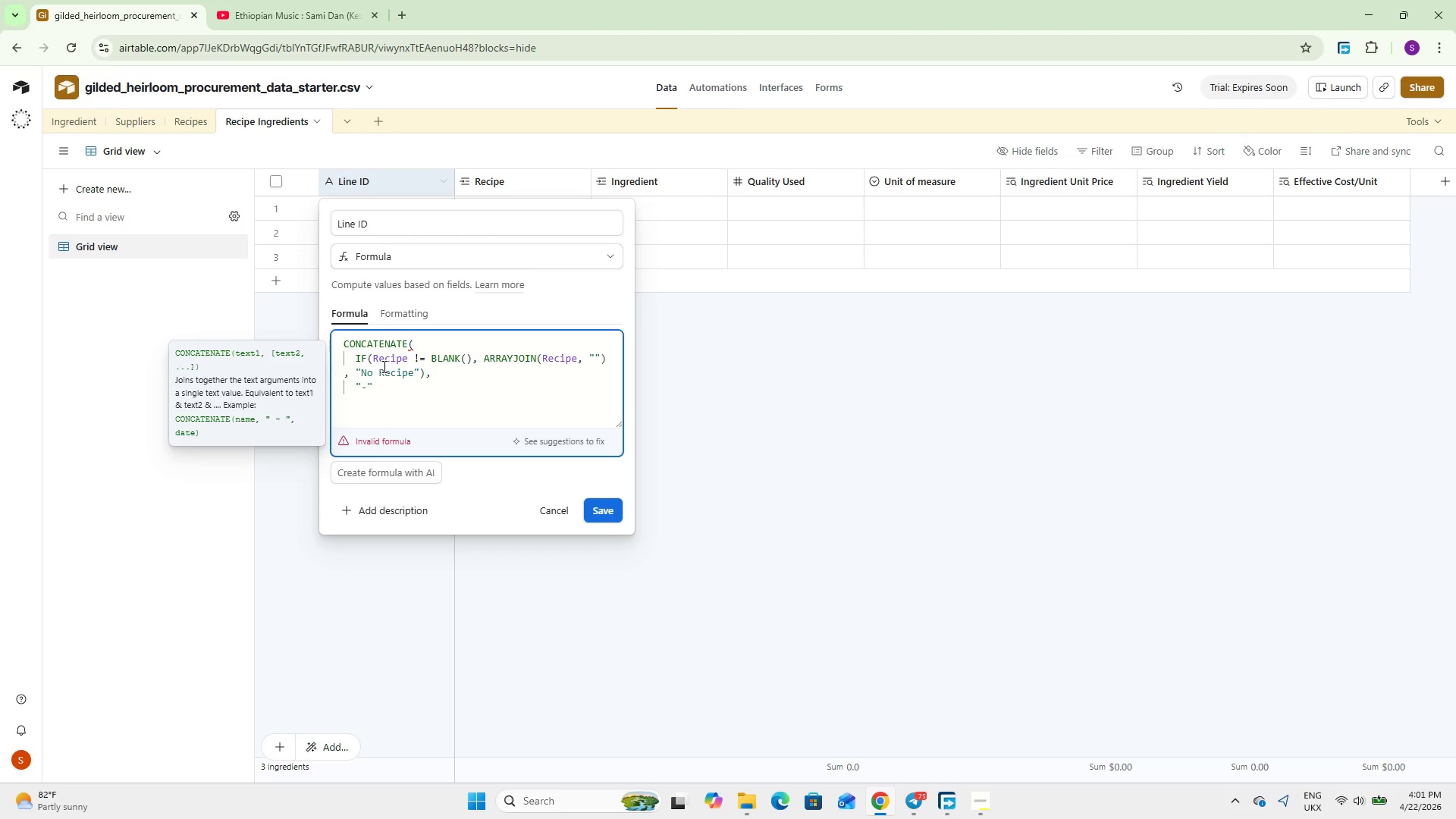 
key(Comma)
 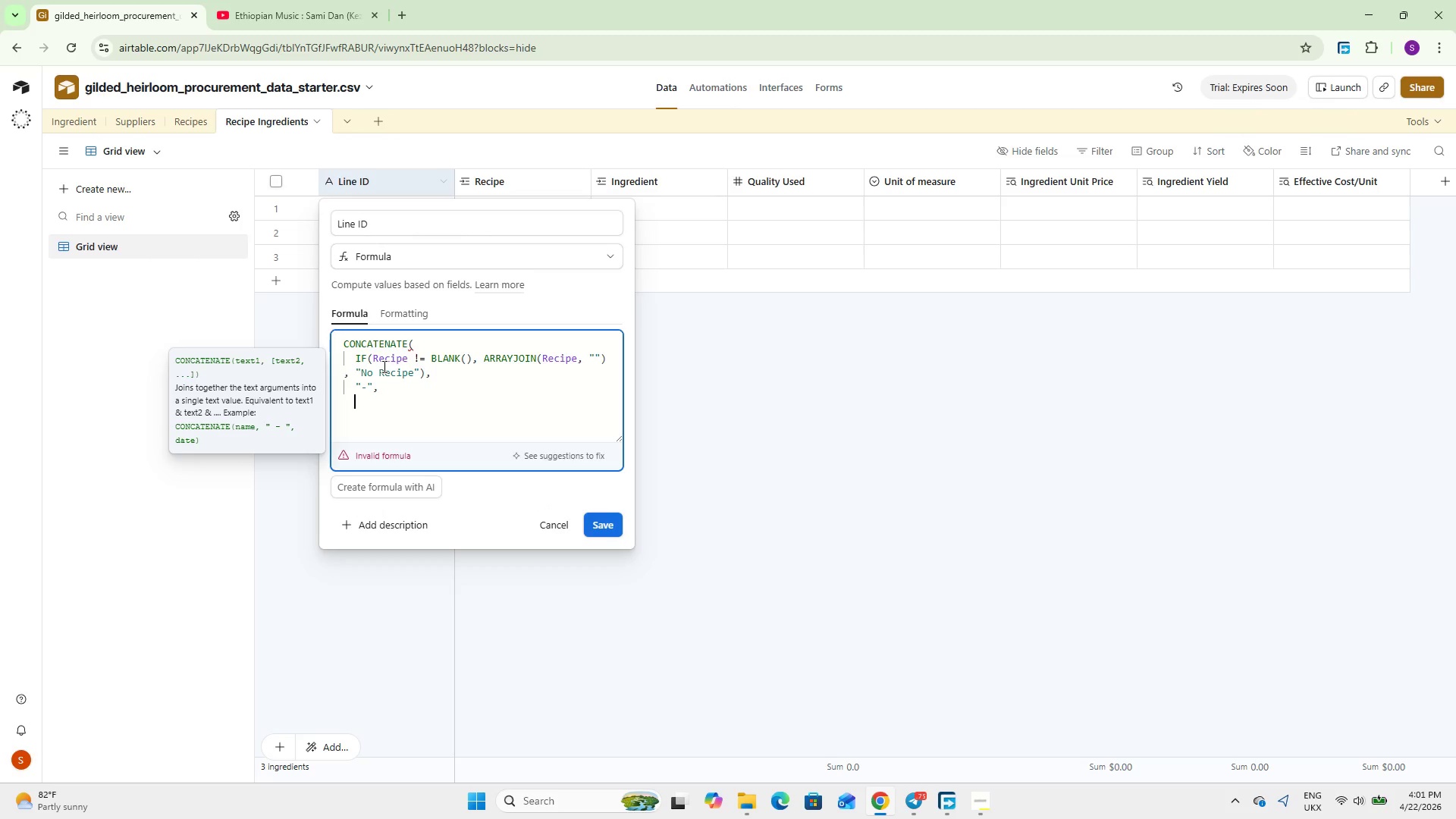 
key(Enter)
 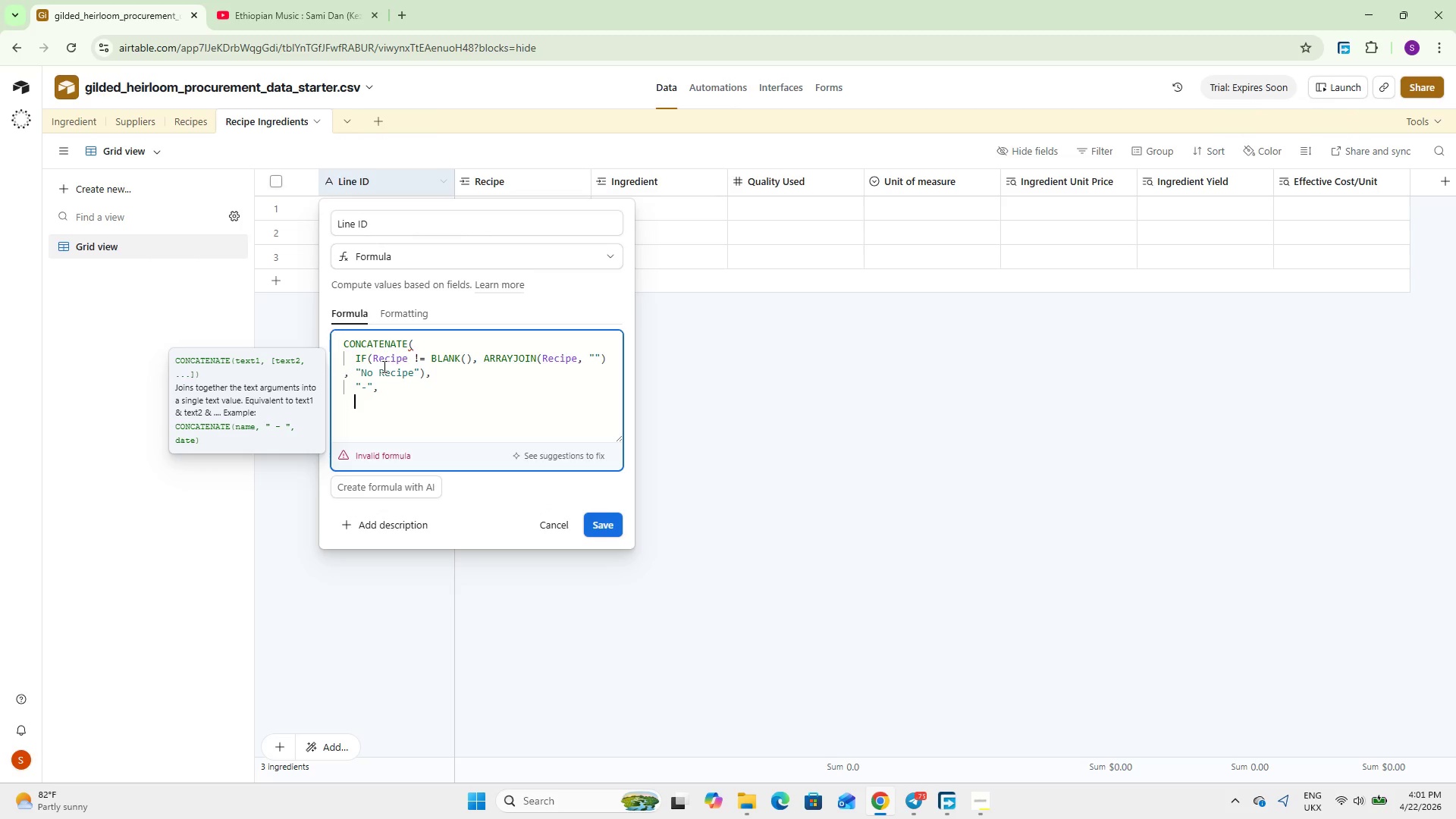 
type(IF(In)
 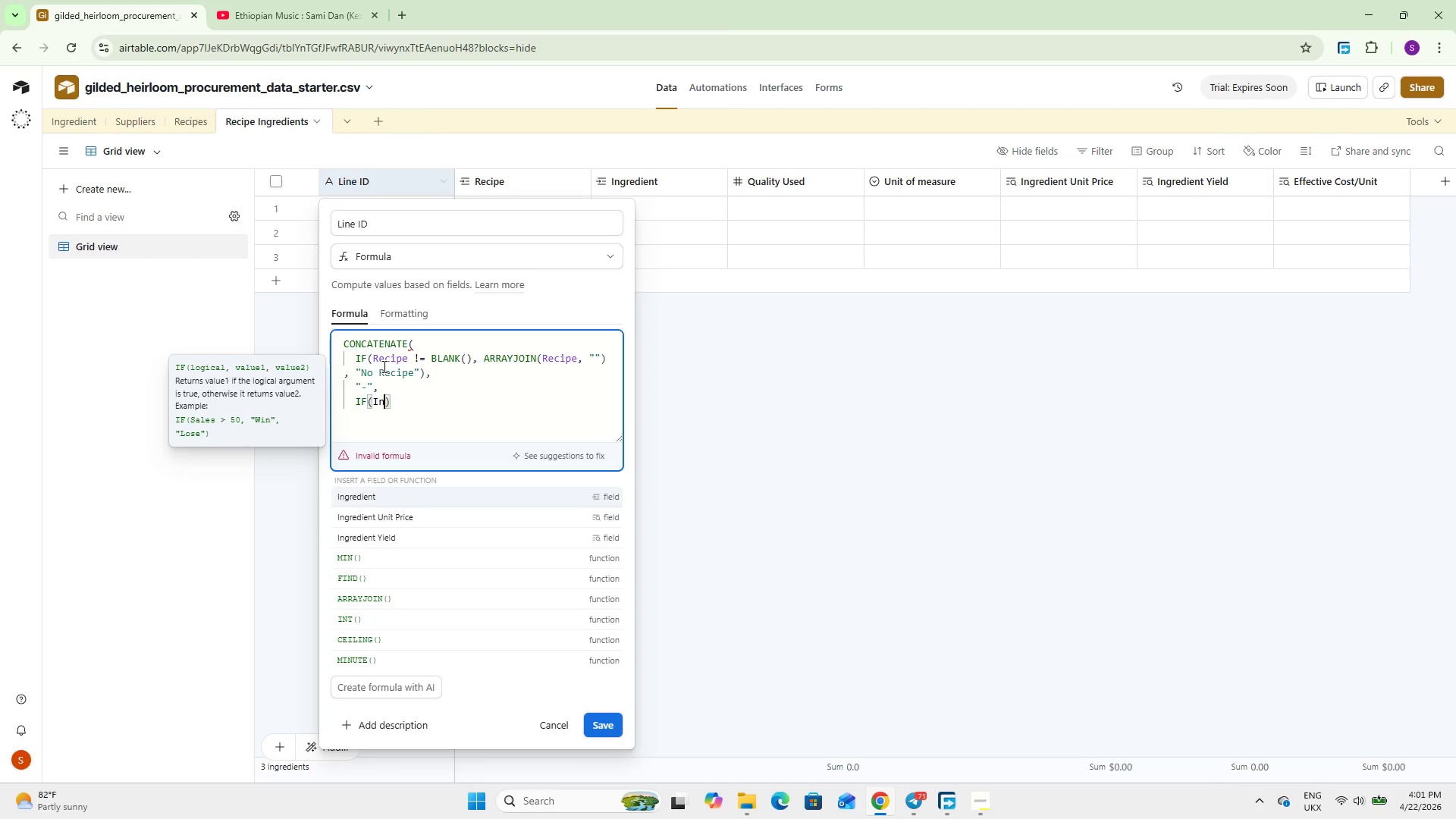 
key(Enter)
 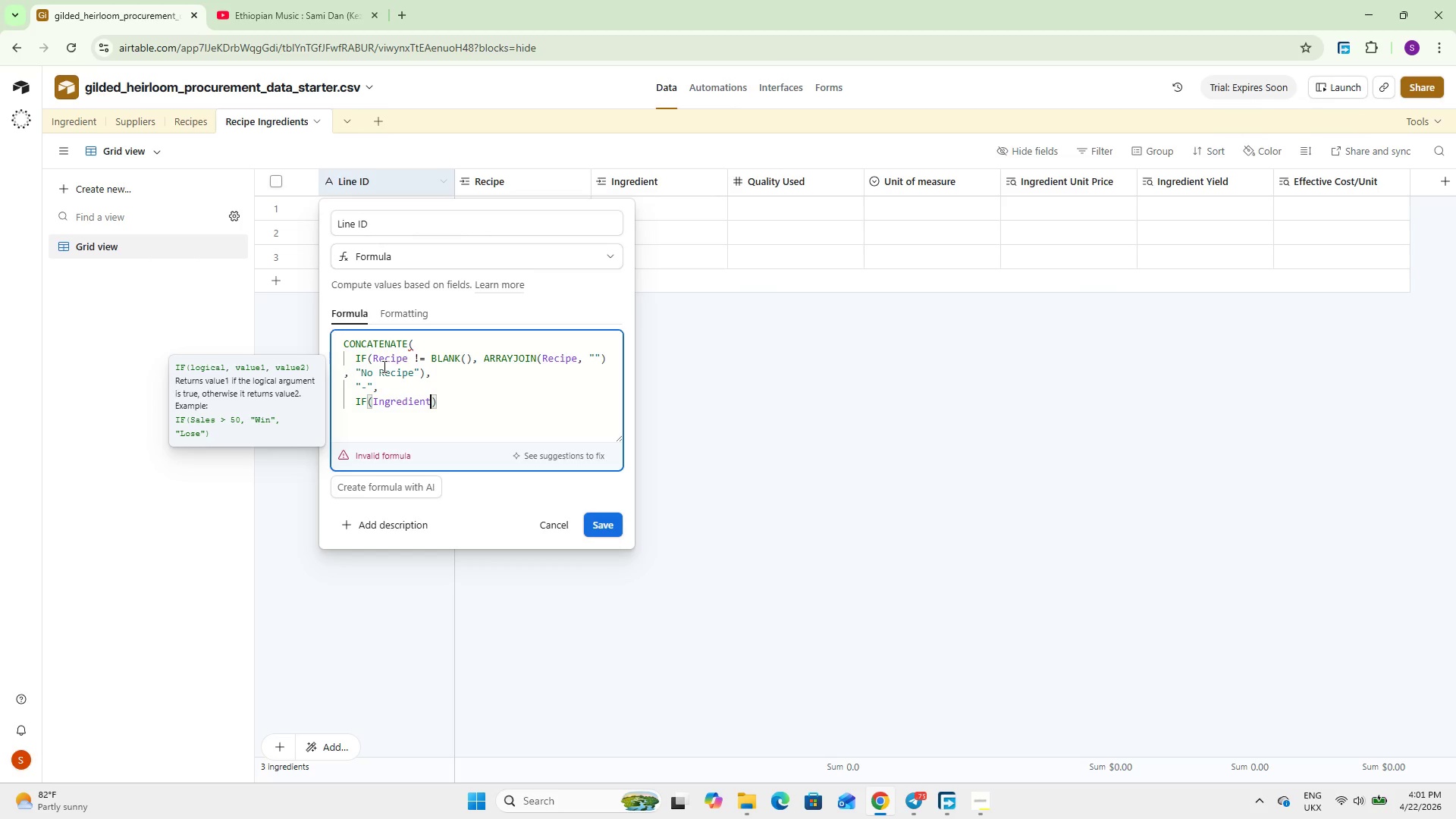 
type( != BLANK()
 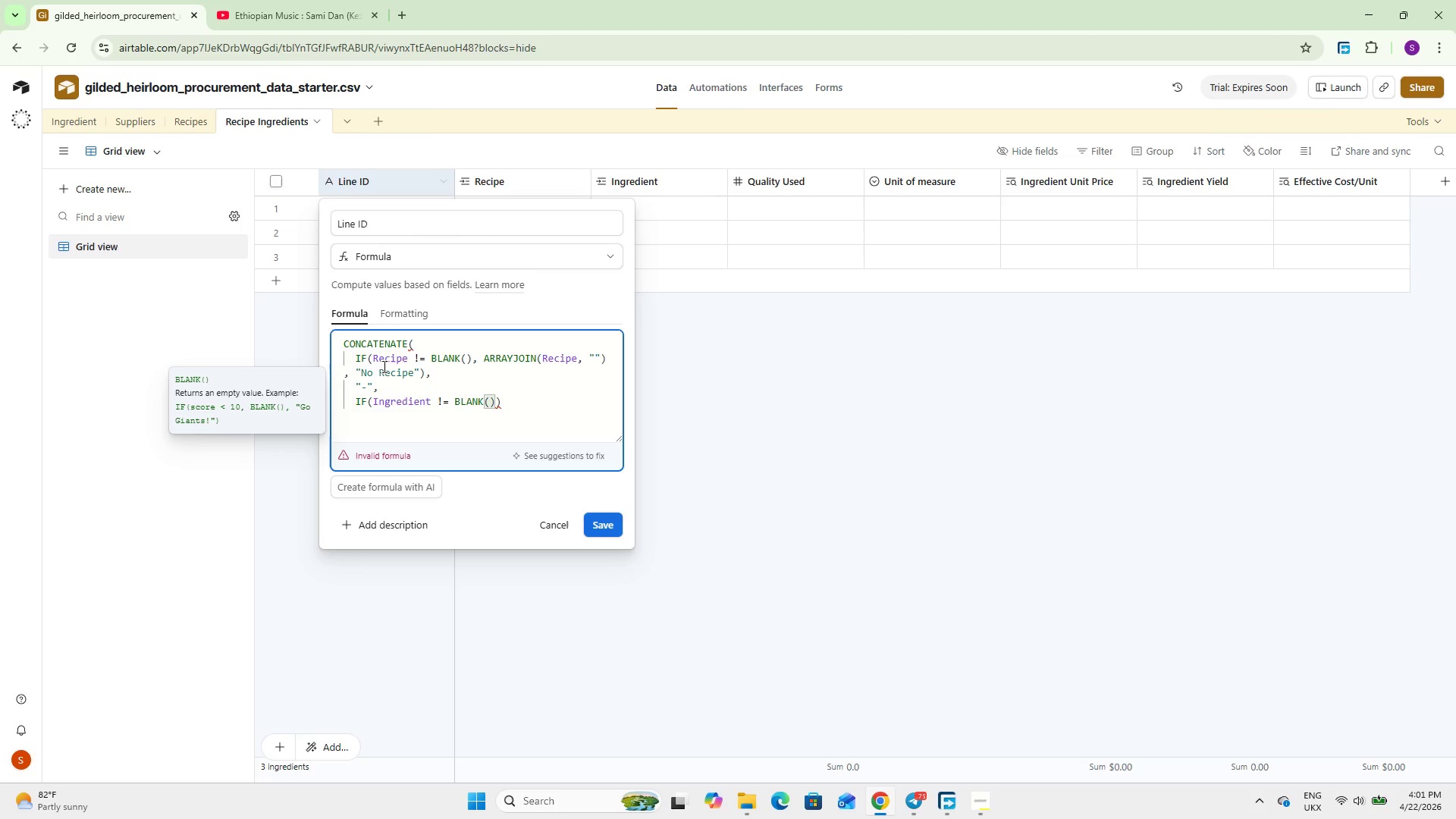 
key(ArrowRight)
 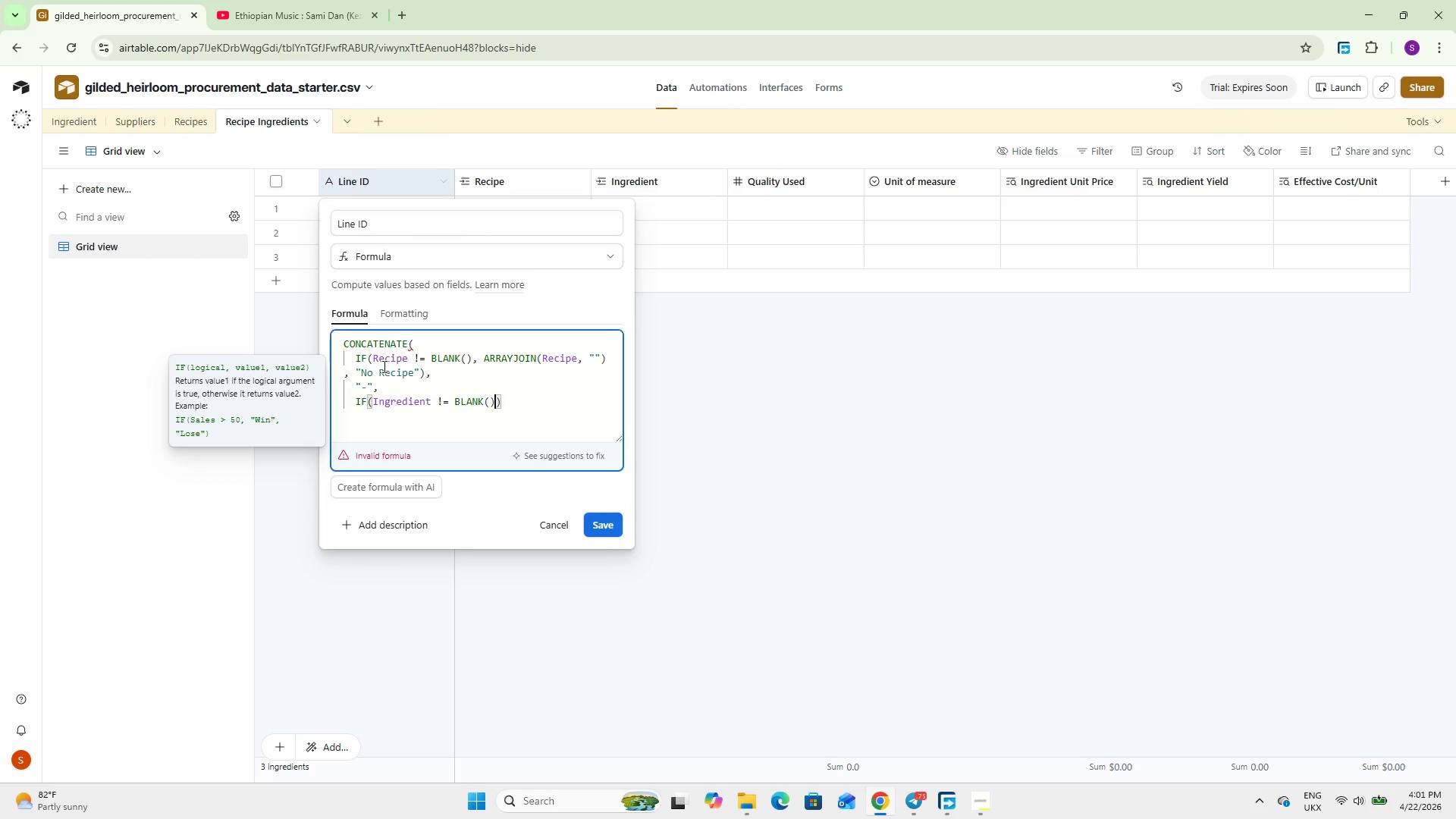 
type(, ARRAYJOIN()
 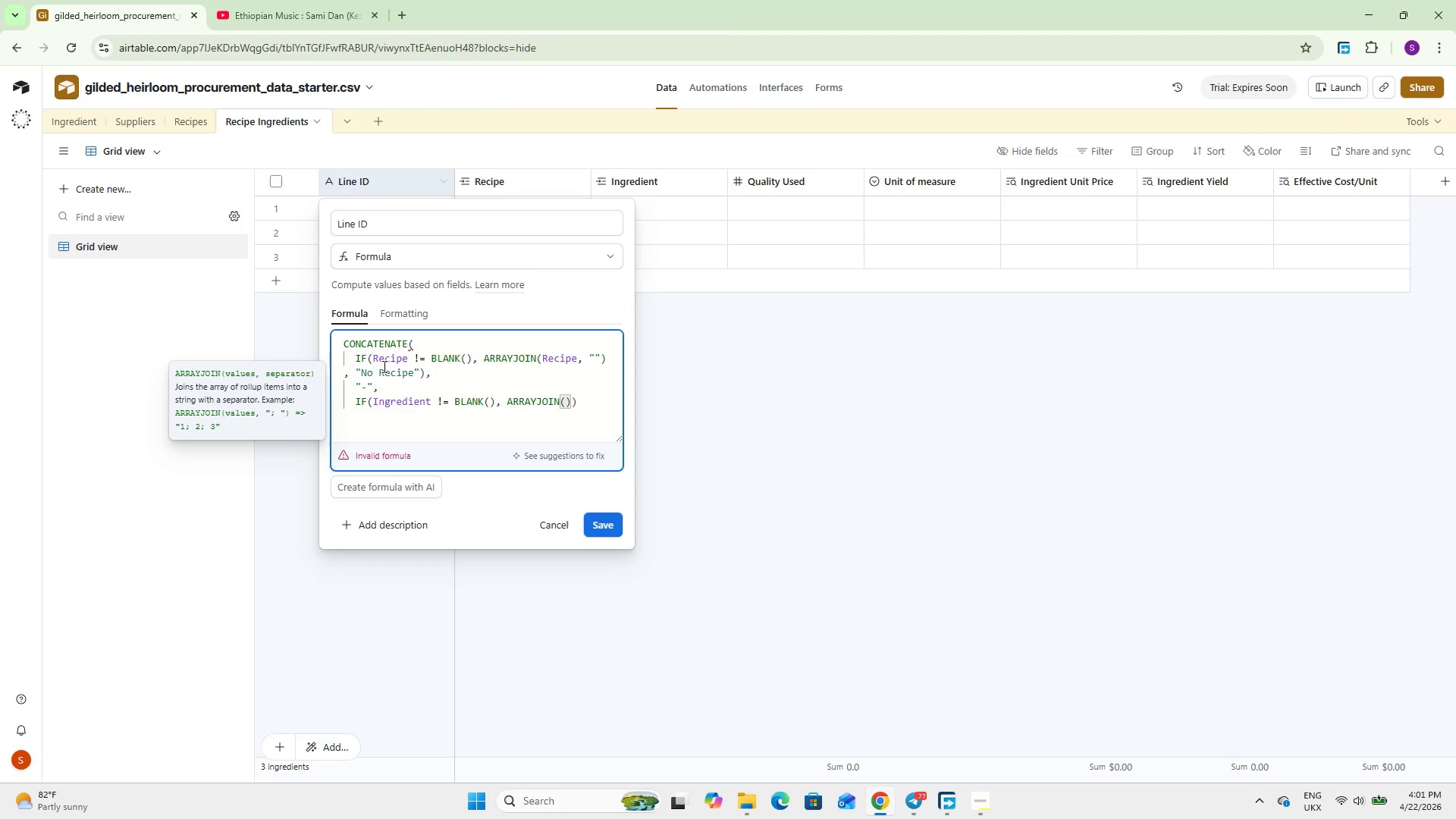 
wait(5.27)
 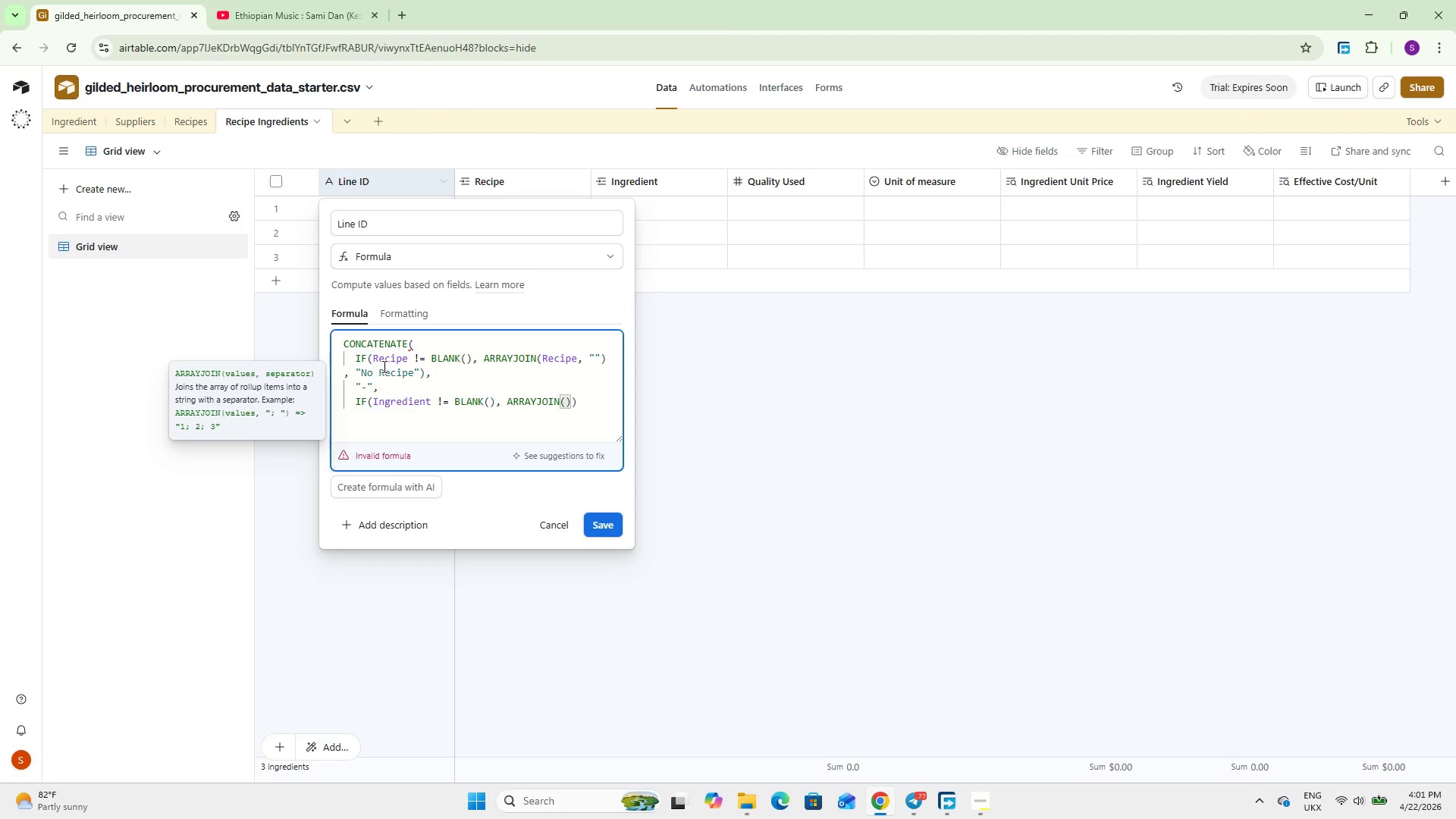 
type(In)
 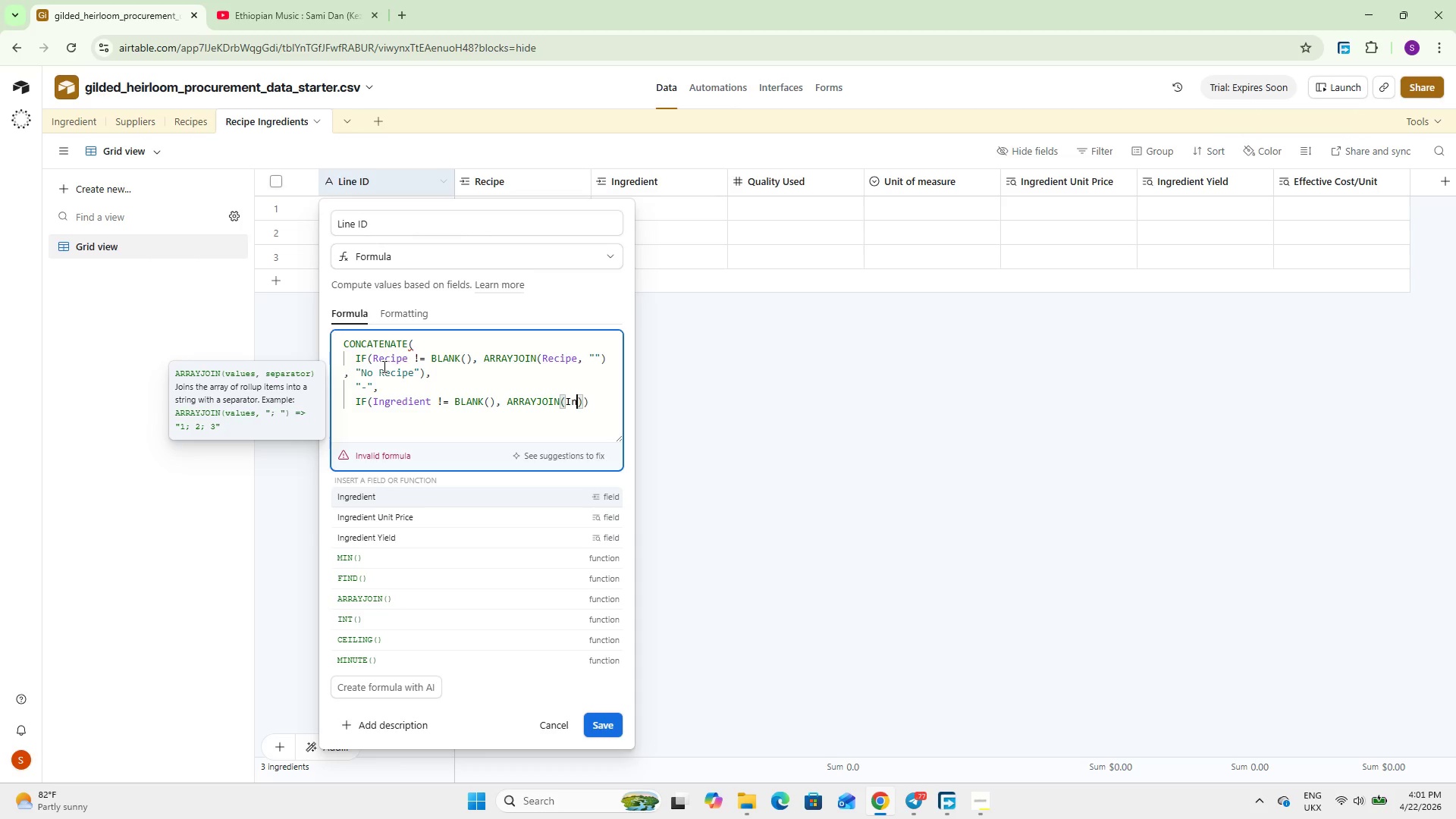 
key(Enter)
 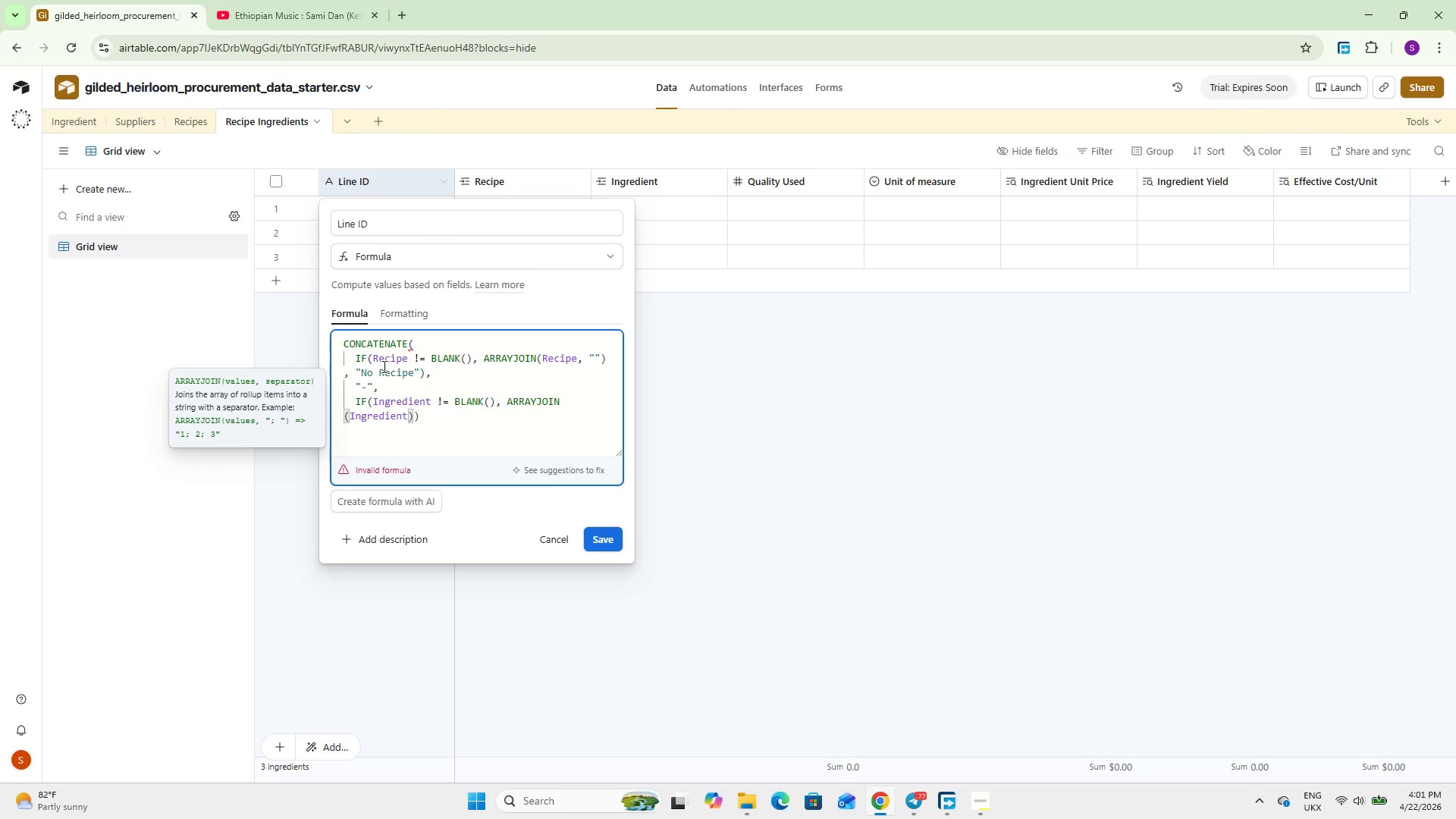 
key(Comma)
 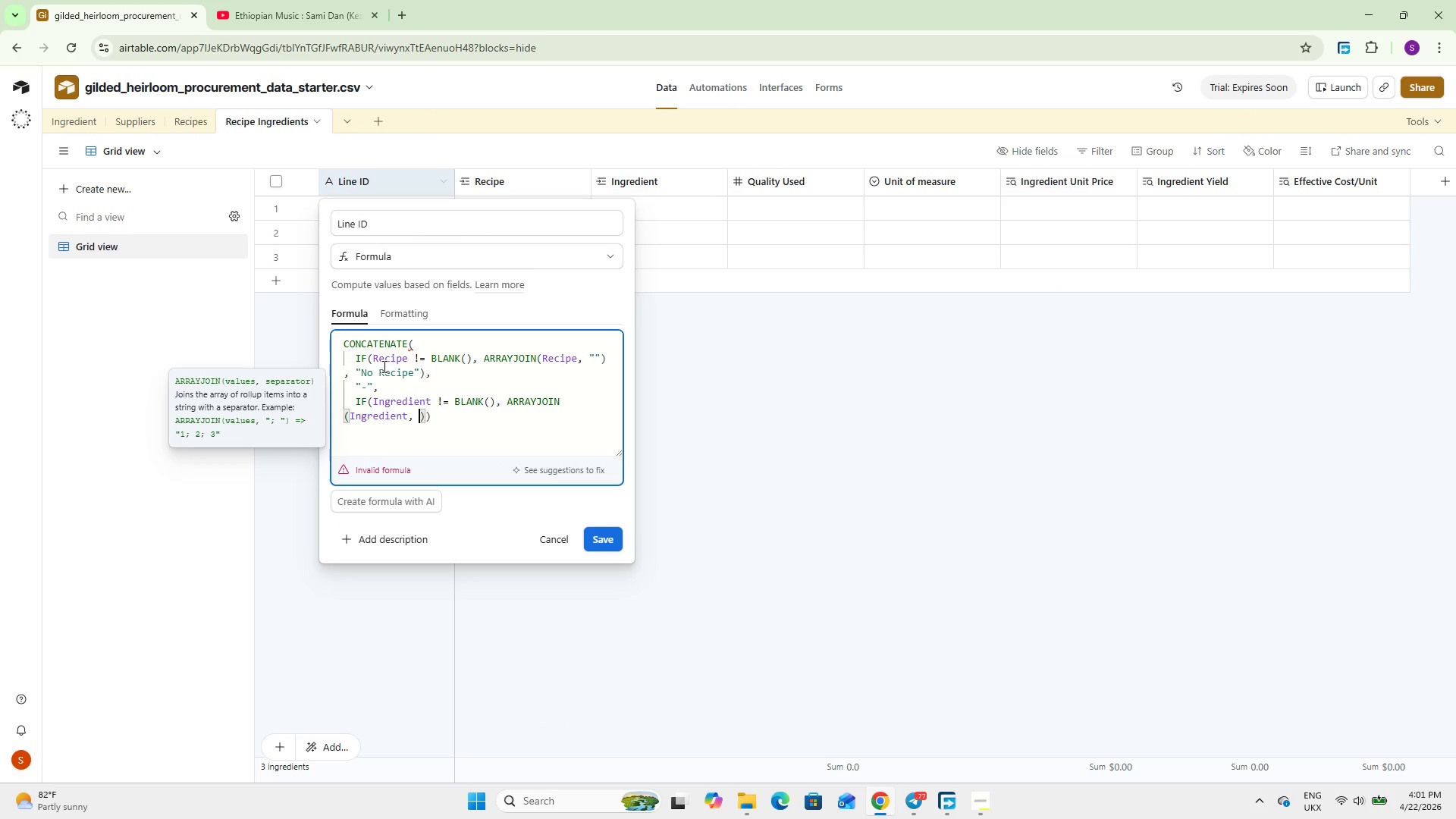 
key(Space)
 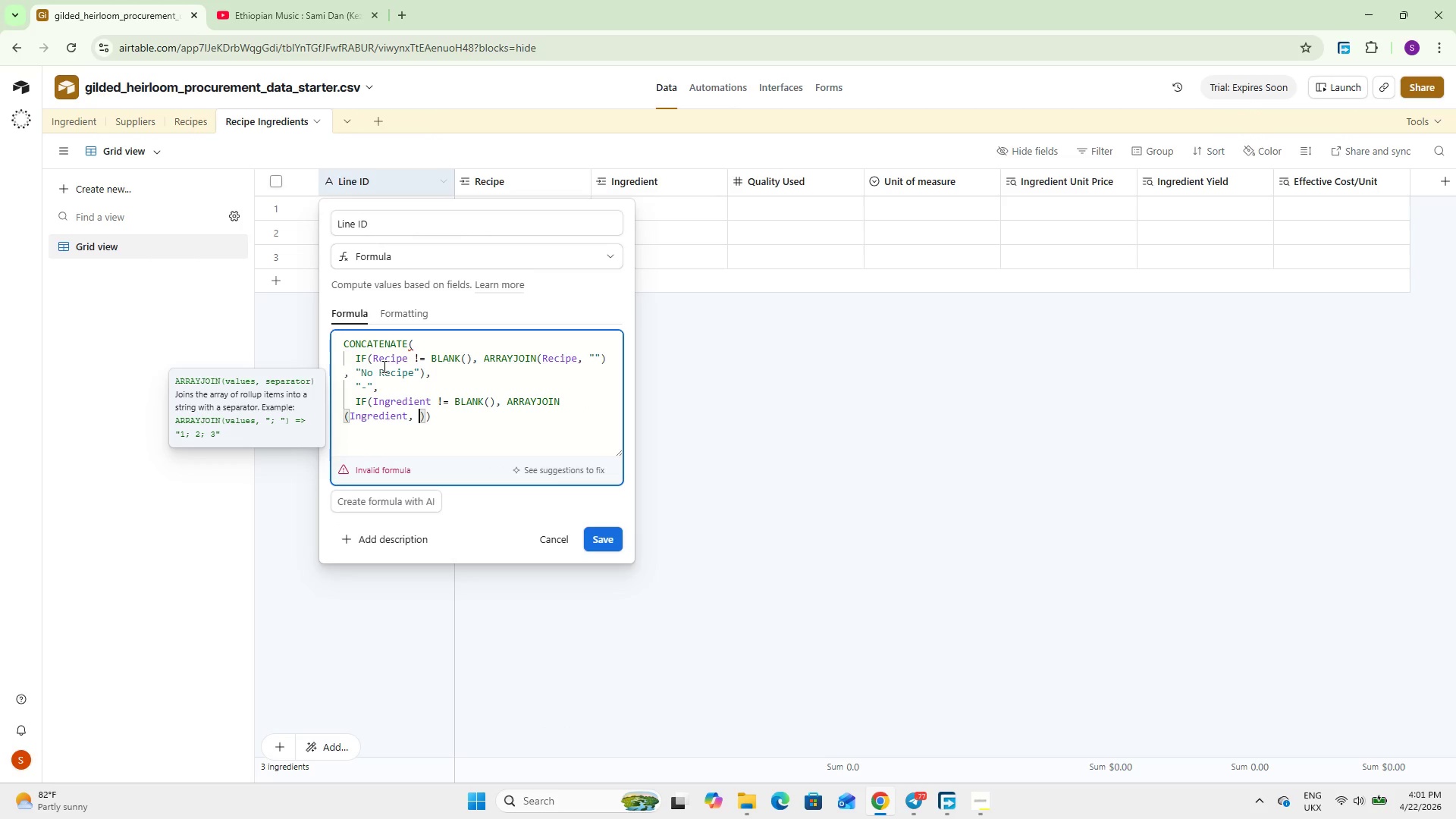 
key(Shift+2)
 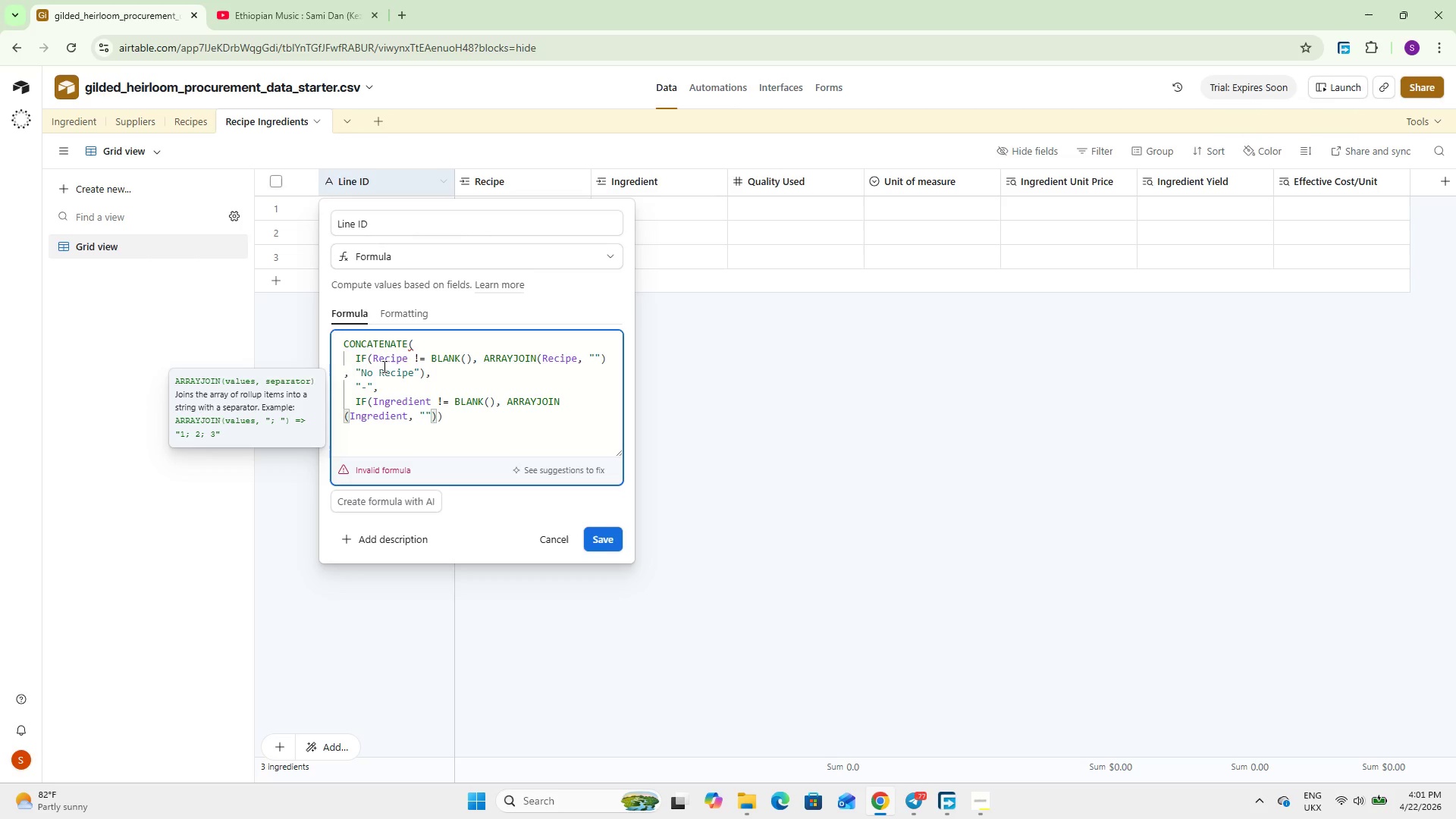 
key(ArrowRight)
 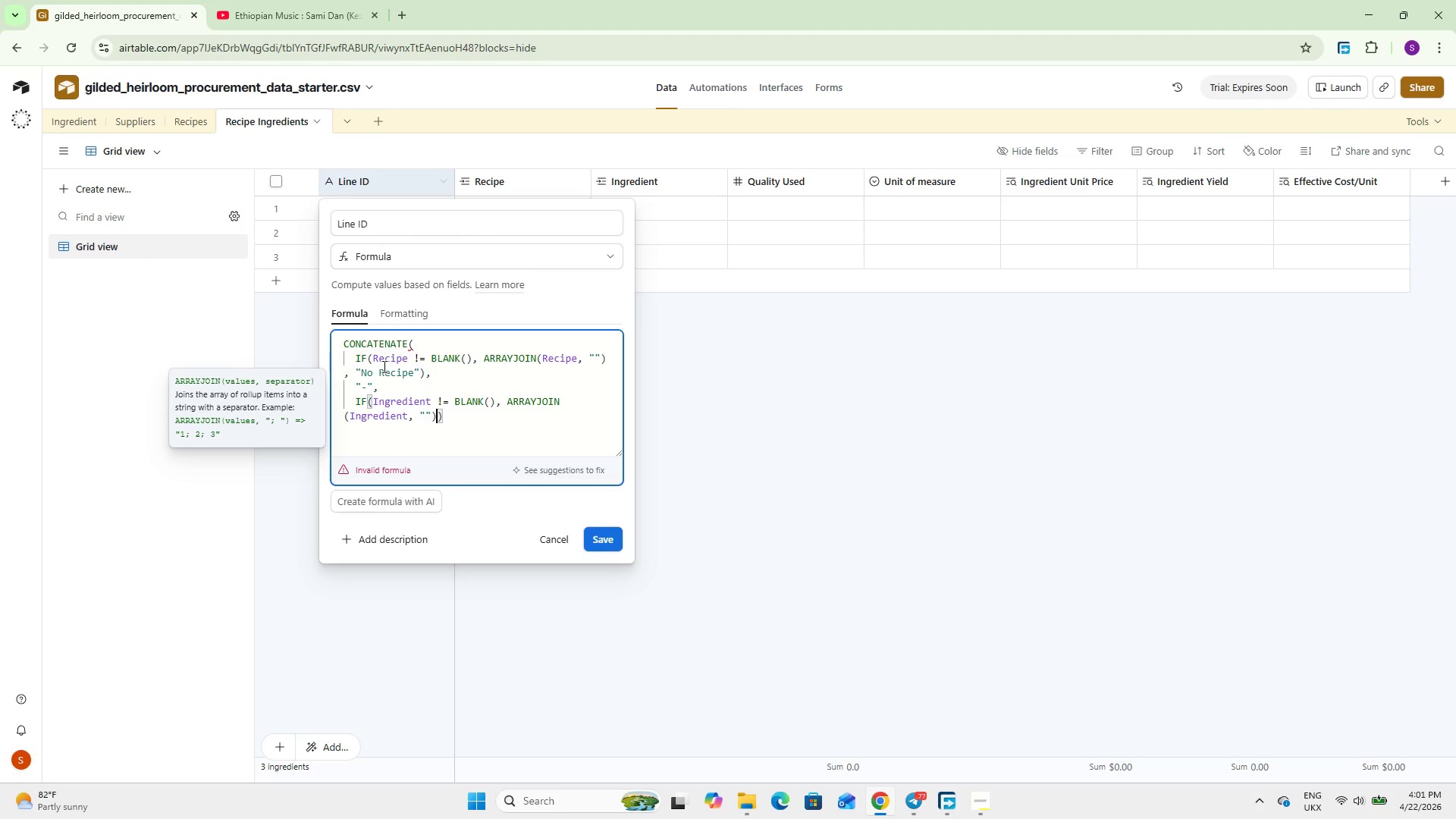 
key(ArrowRight)
 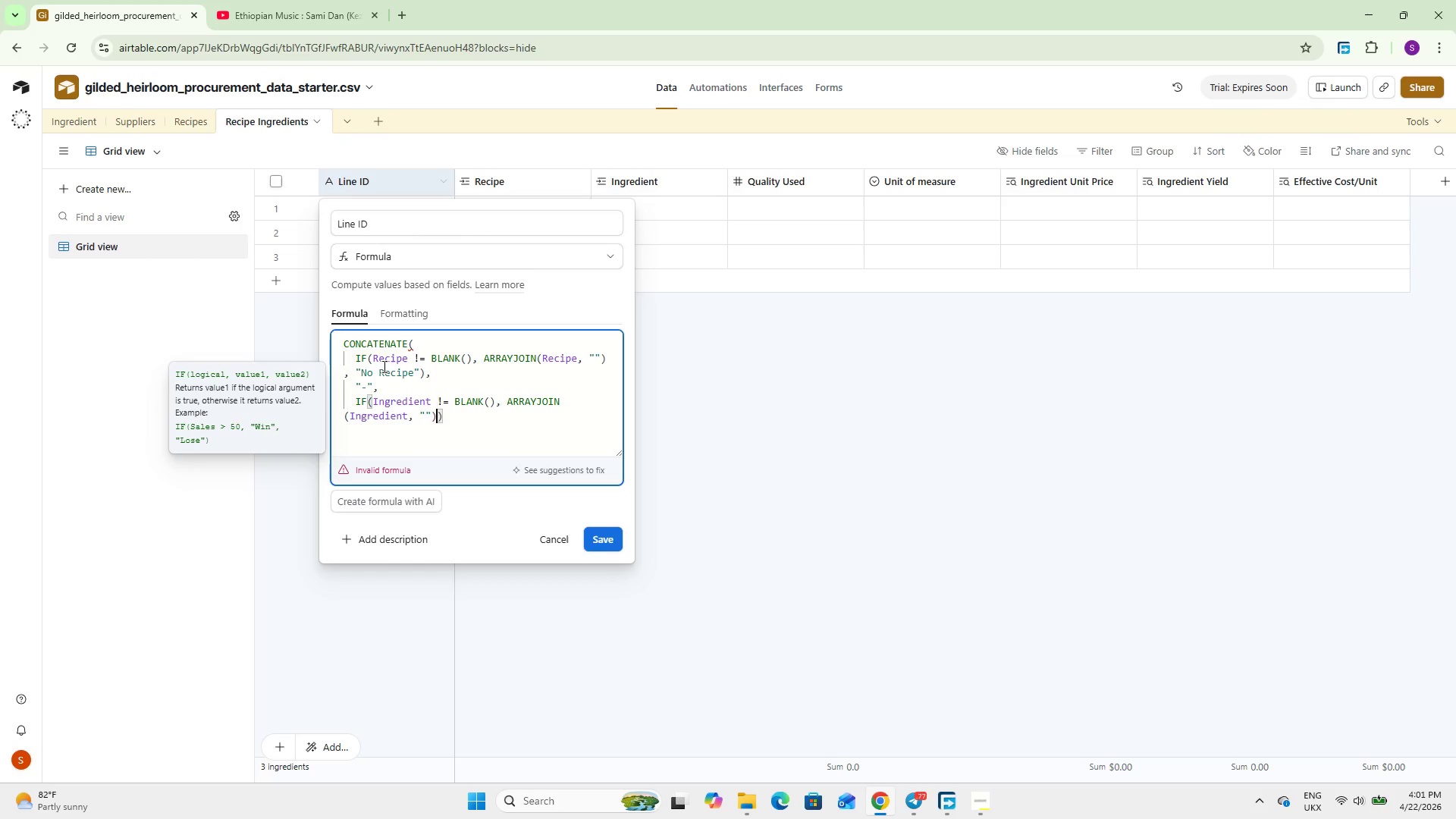 
type(, @NO )
key(Backspace)
key(Backspace)
type(o Ingredient)
 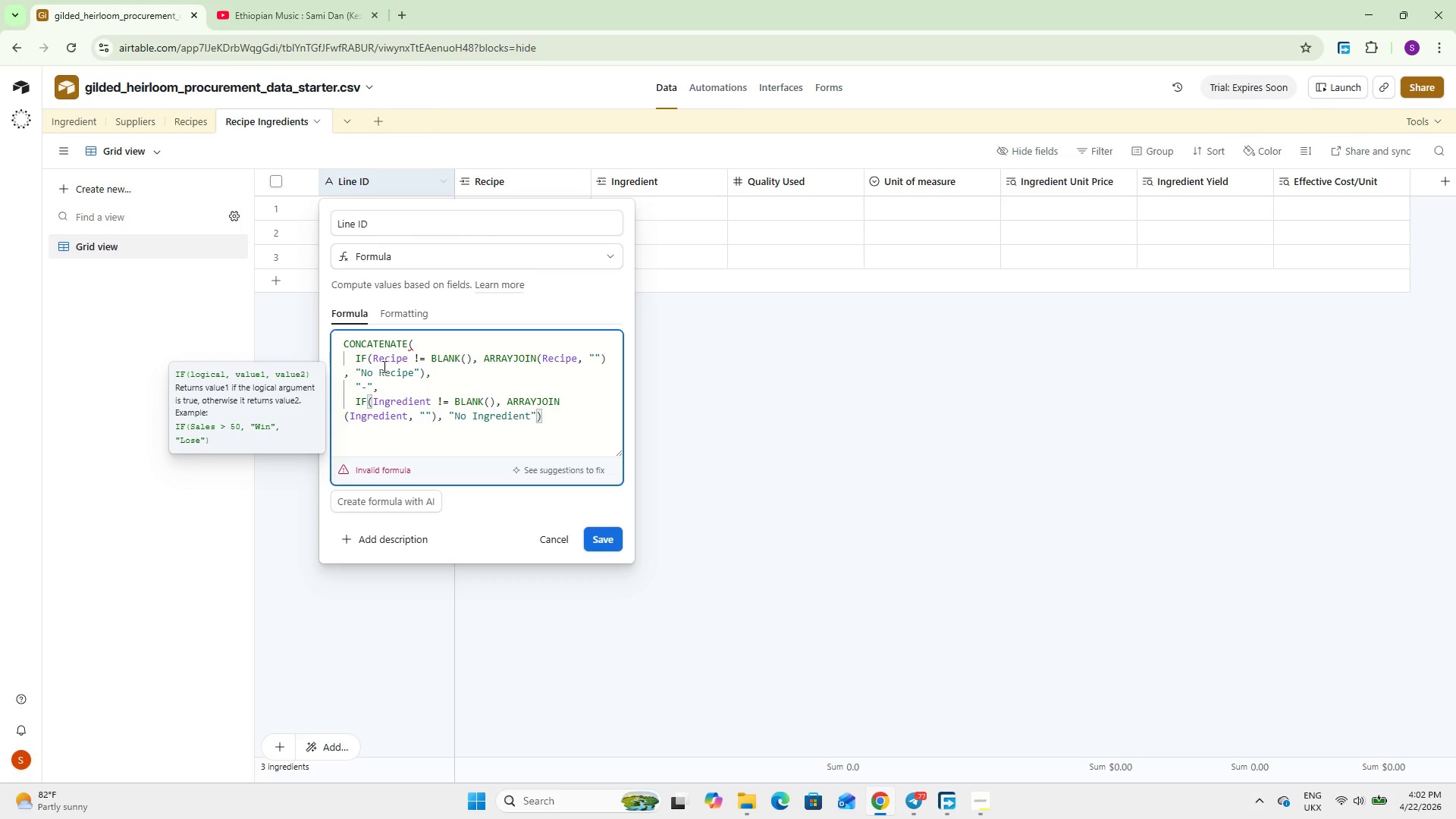 
key(ArrowRight)
 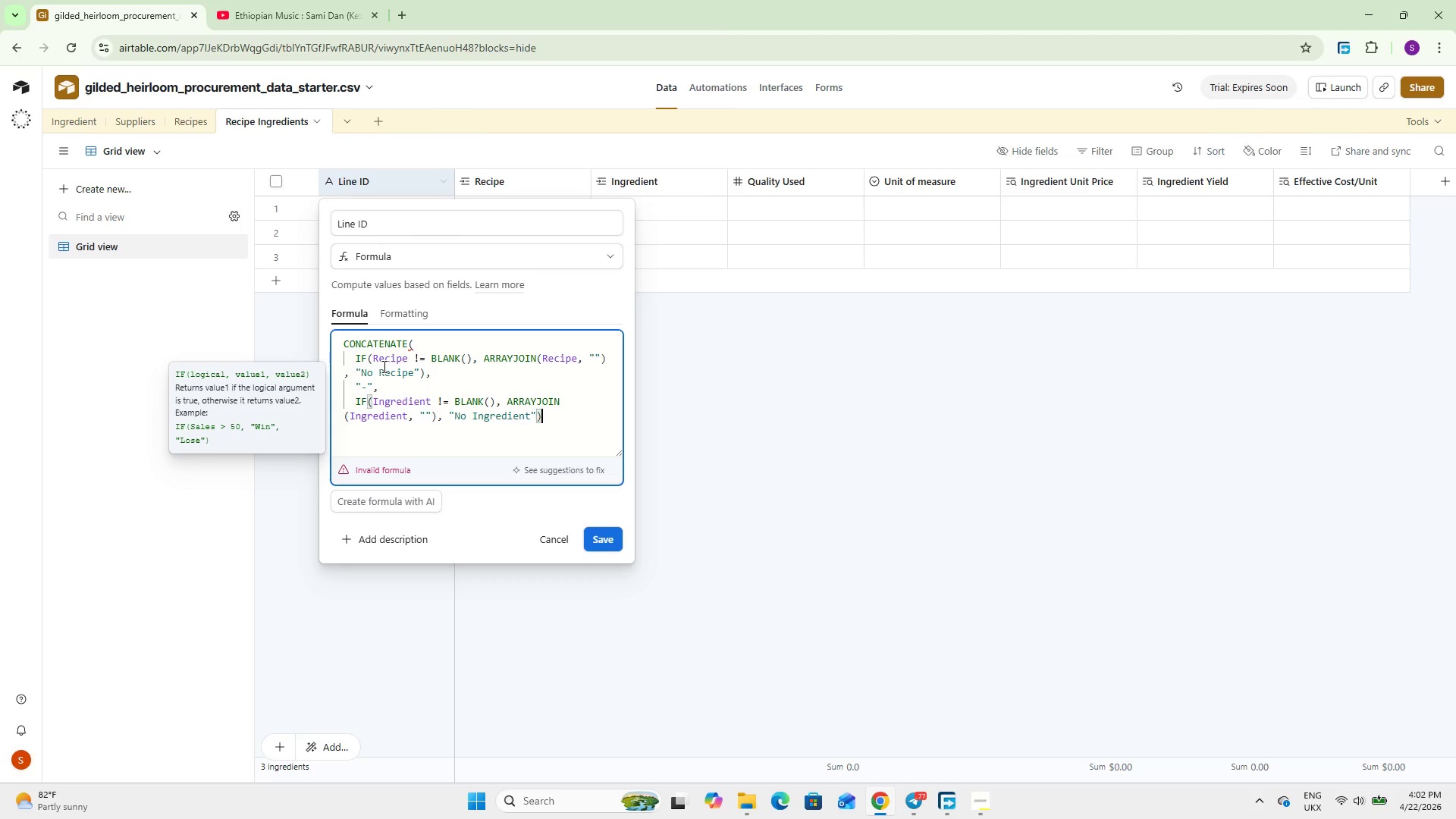 
key(ArrowRight)
 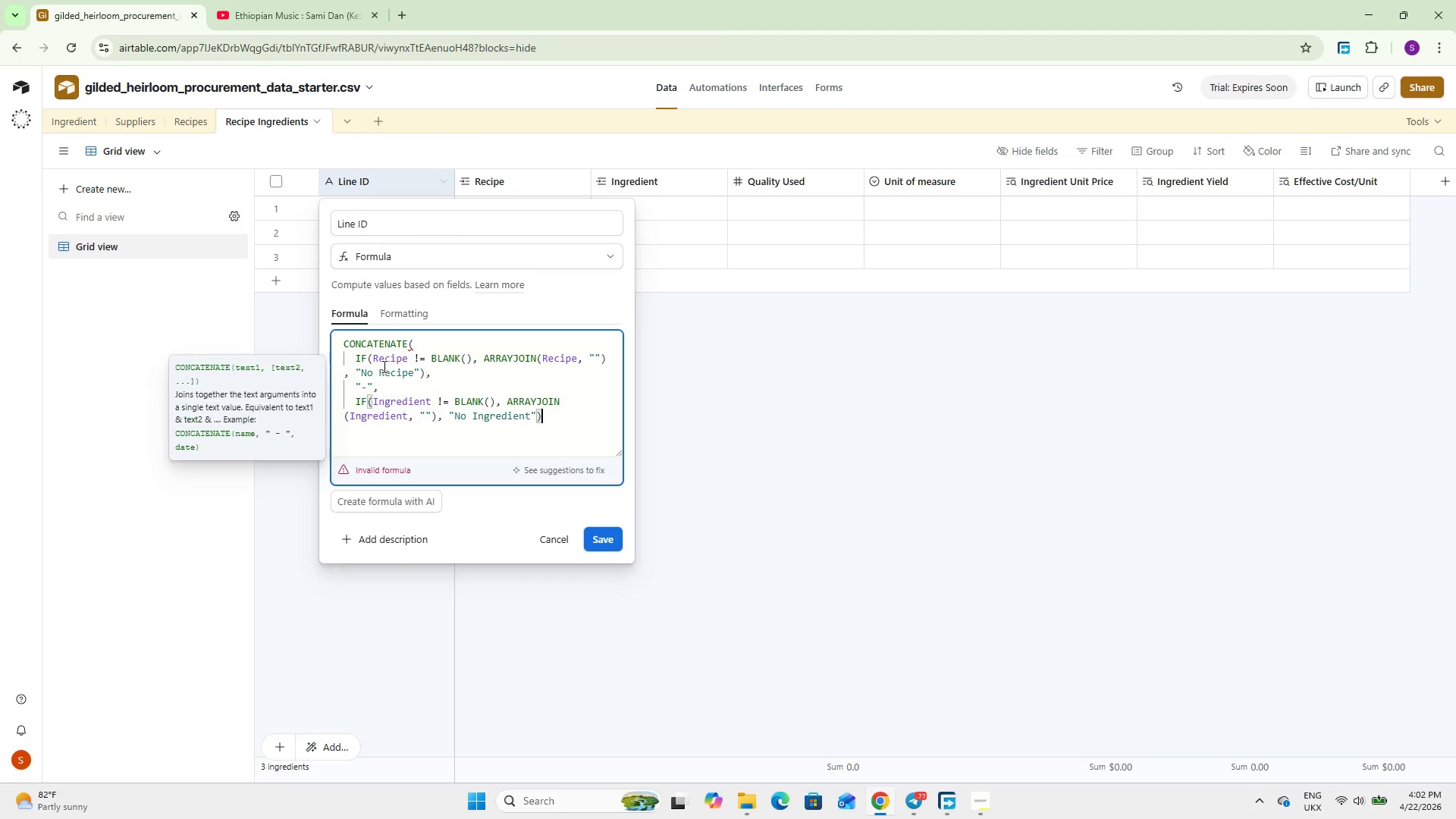 
key(ArrowRight)
 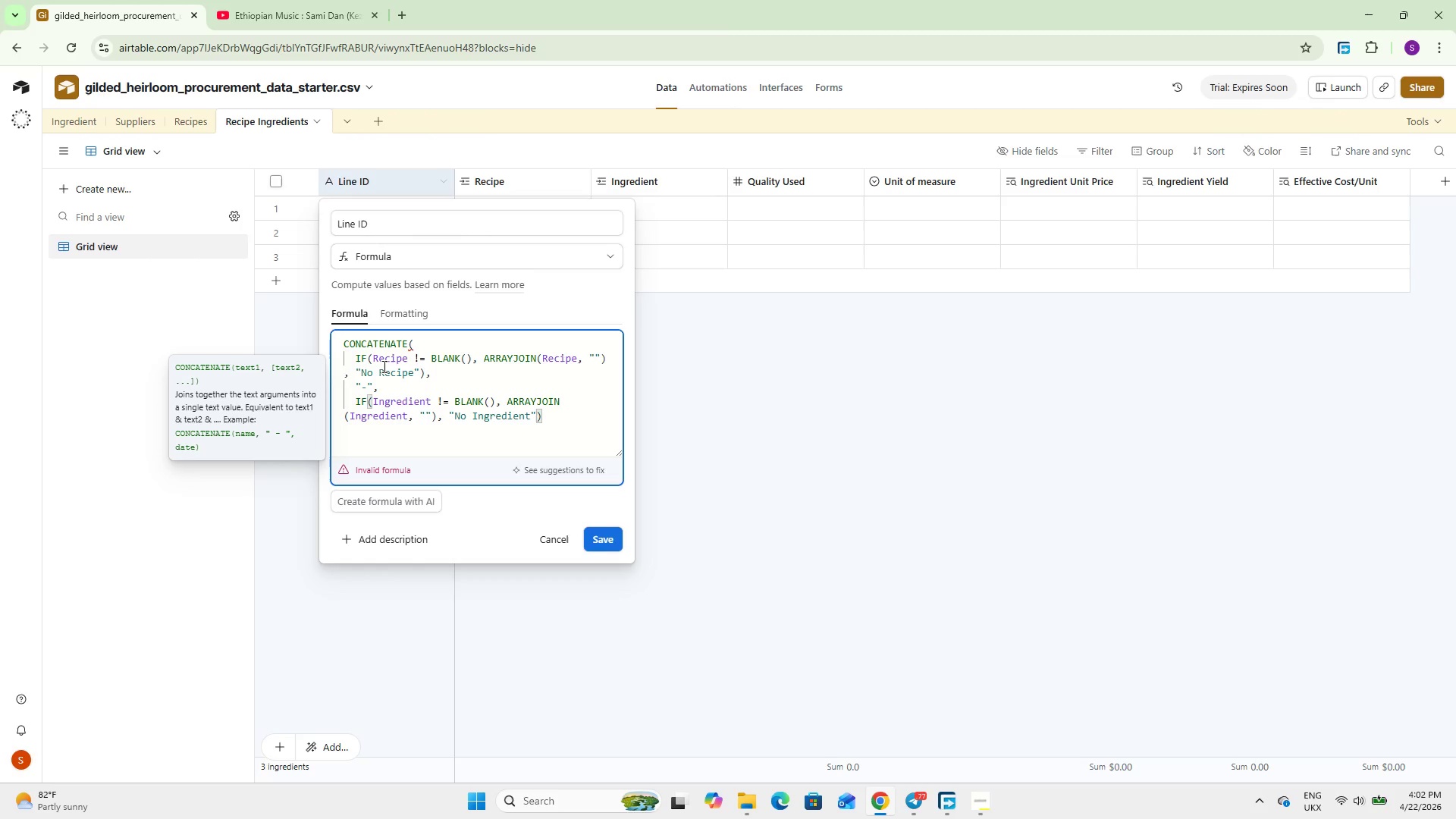 
key(ArrowRight)
 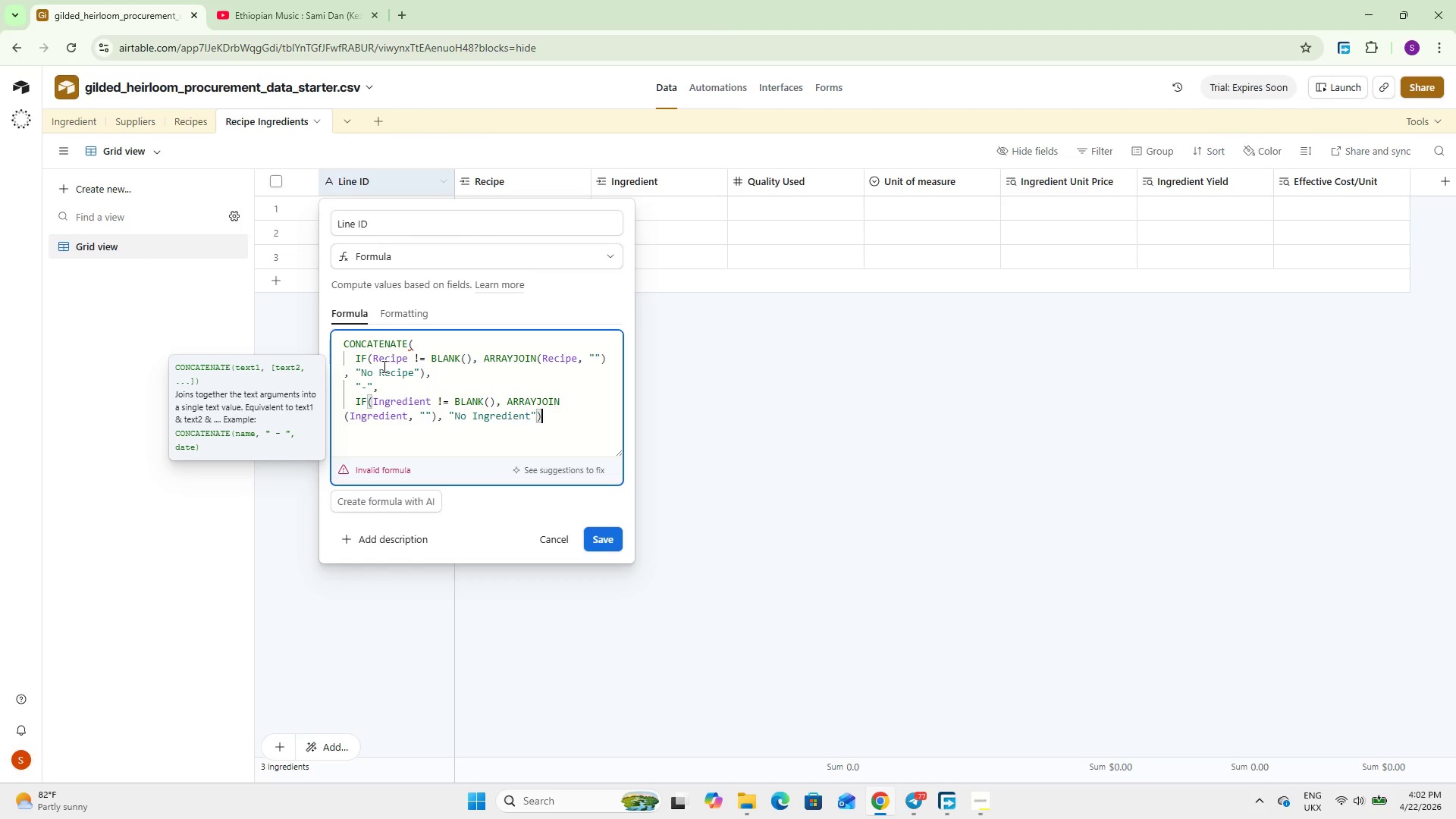 
key(Shift+0)
 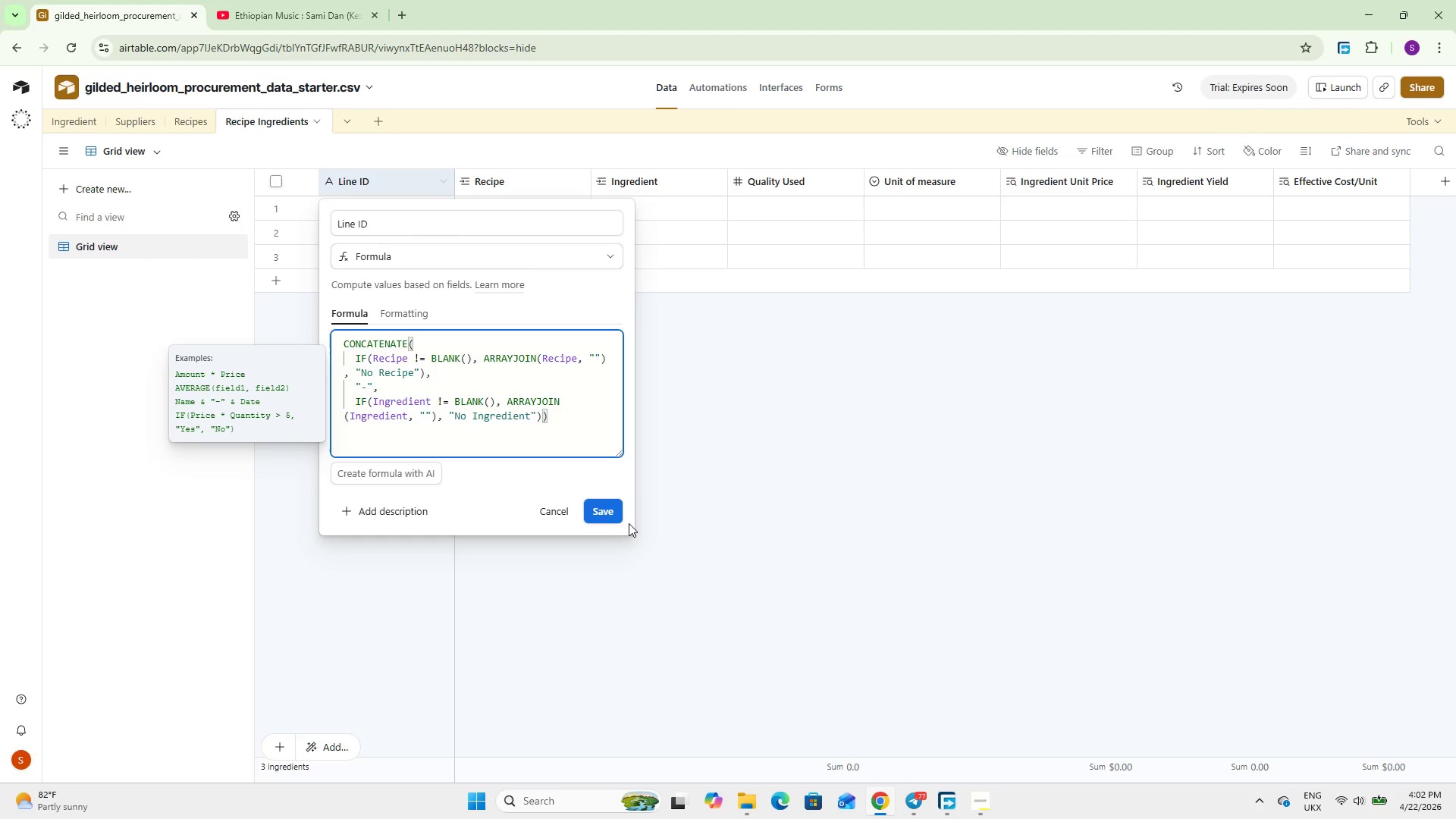 
left_click([603, 510])
 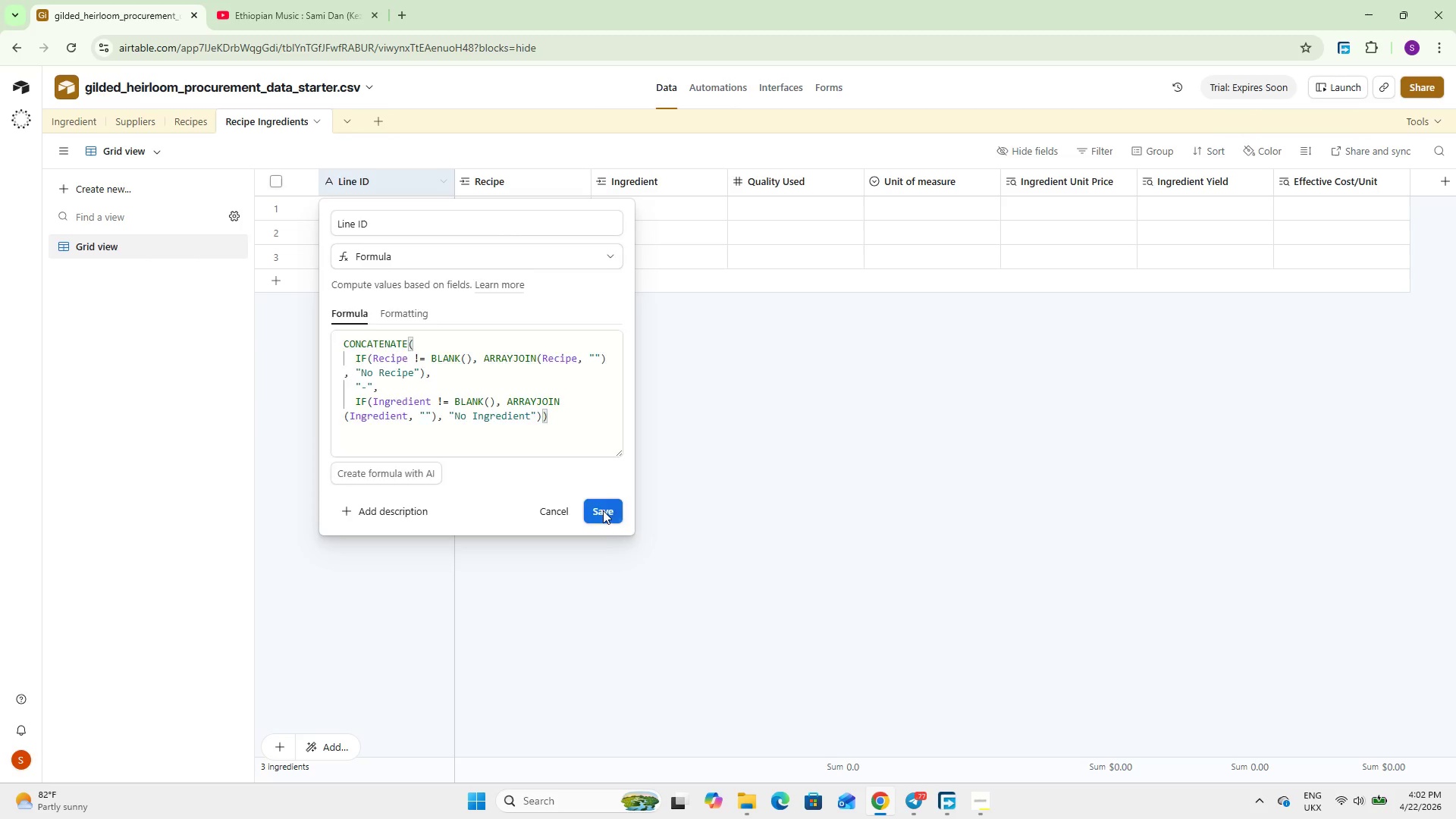 
mouse_move([613, 564])
 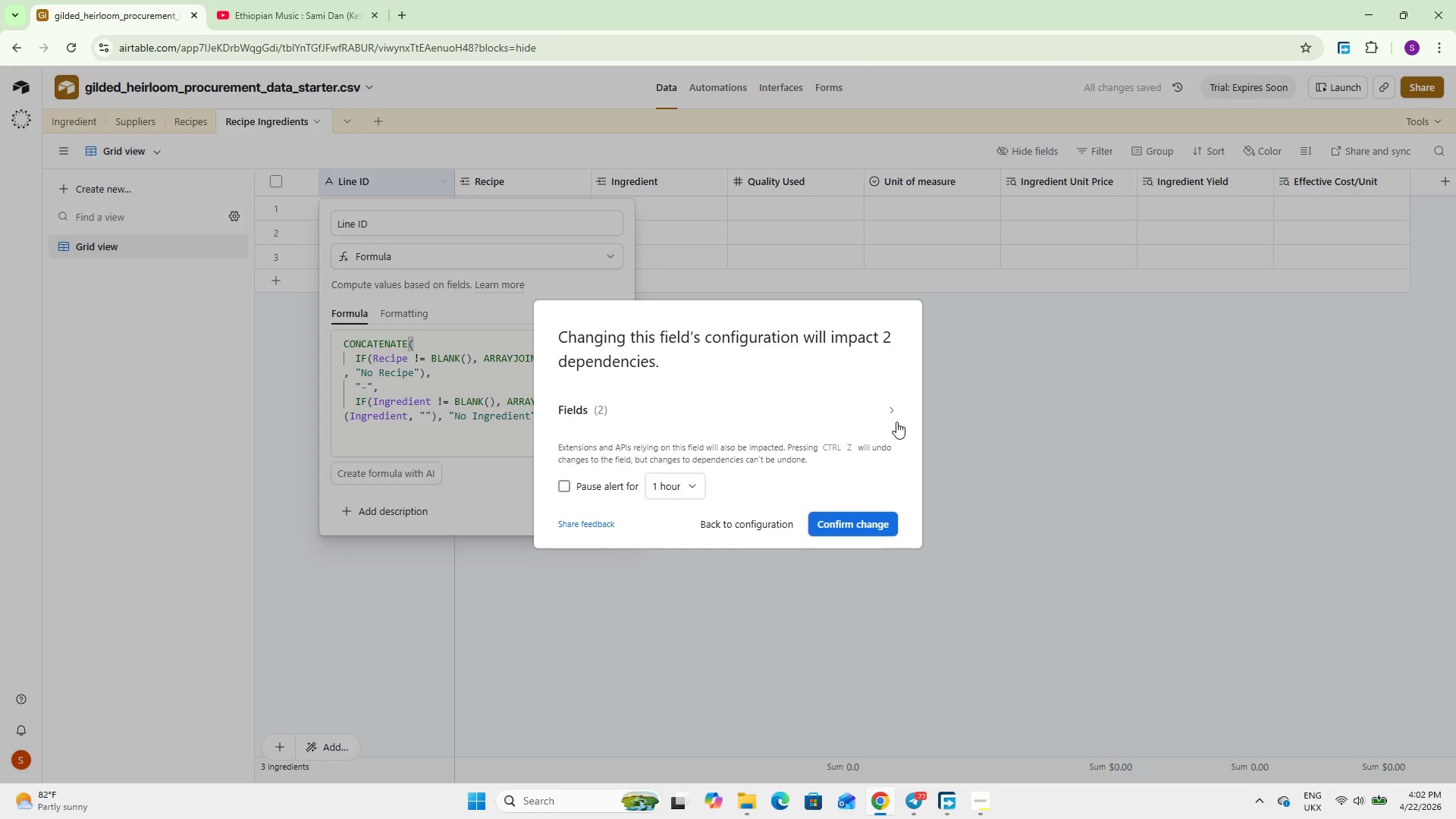 
left_click([896, 411])
 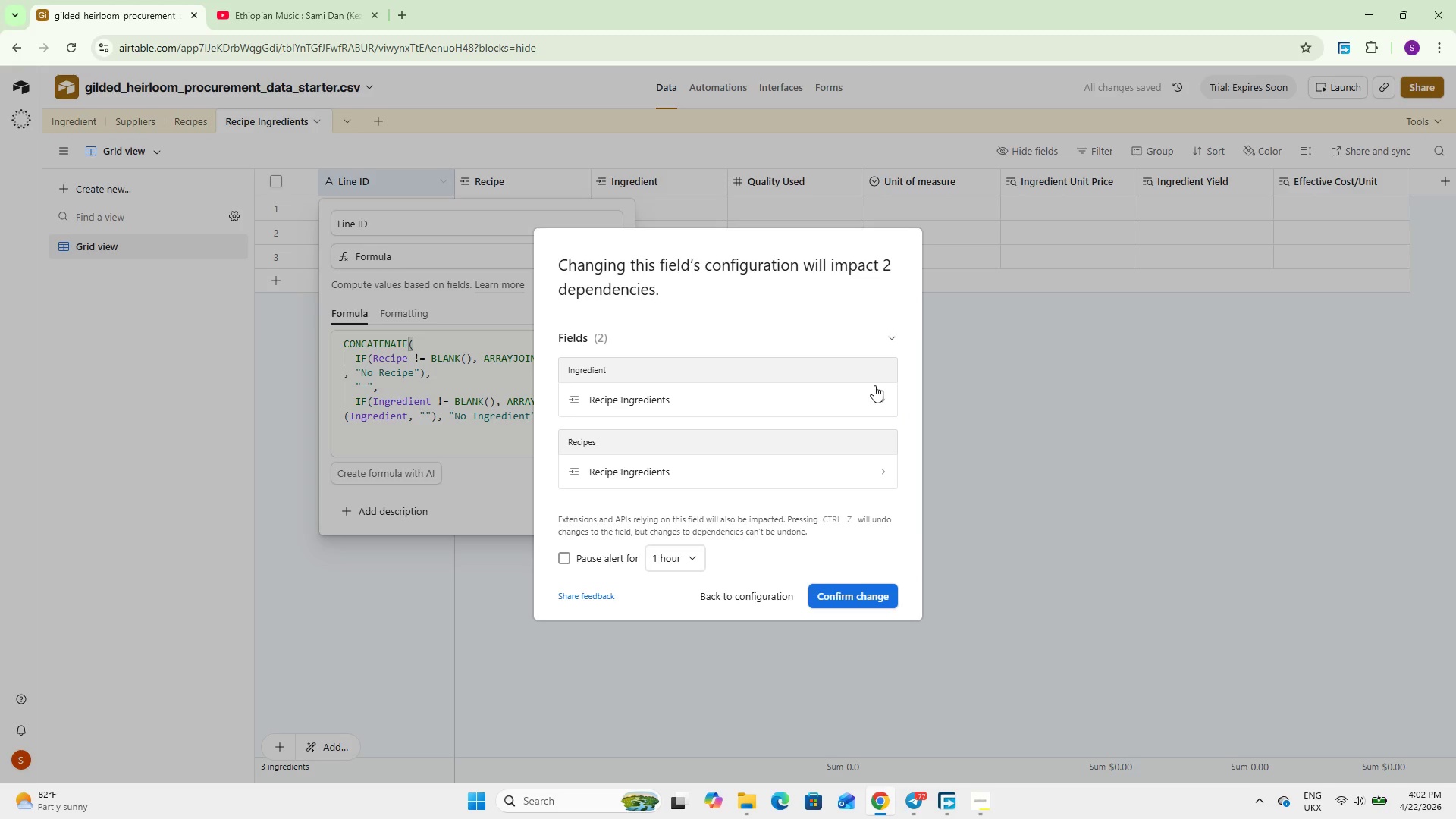 
left_click([874, 385])
 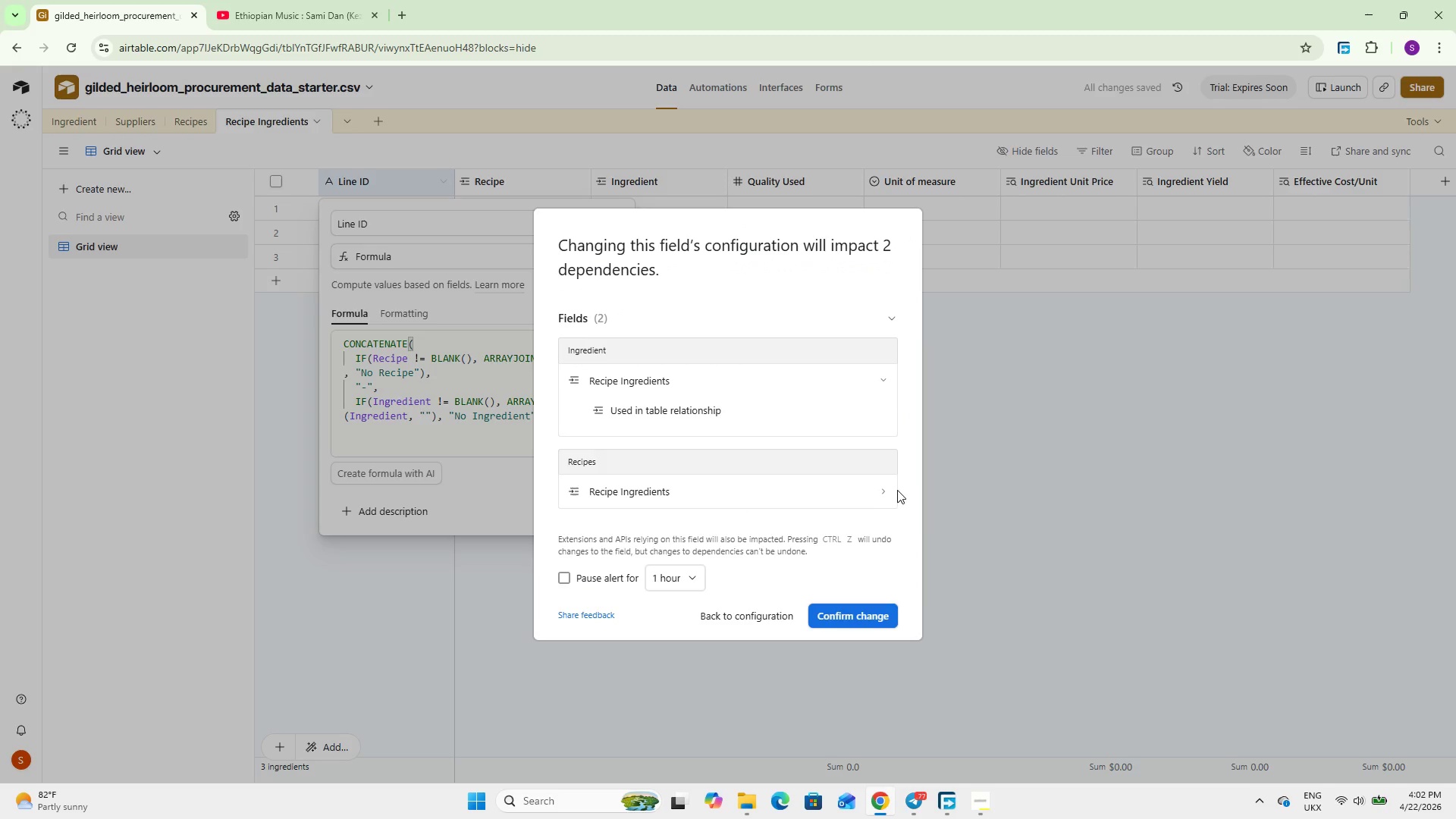 
left_click([890, 494])
 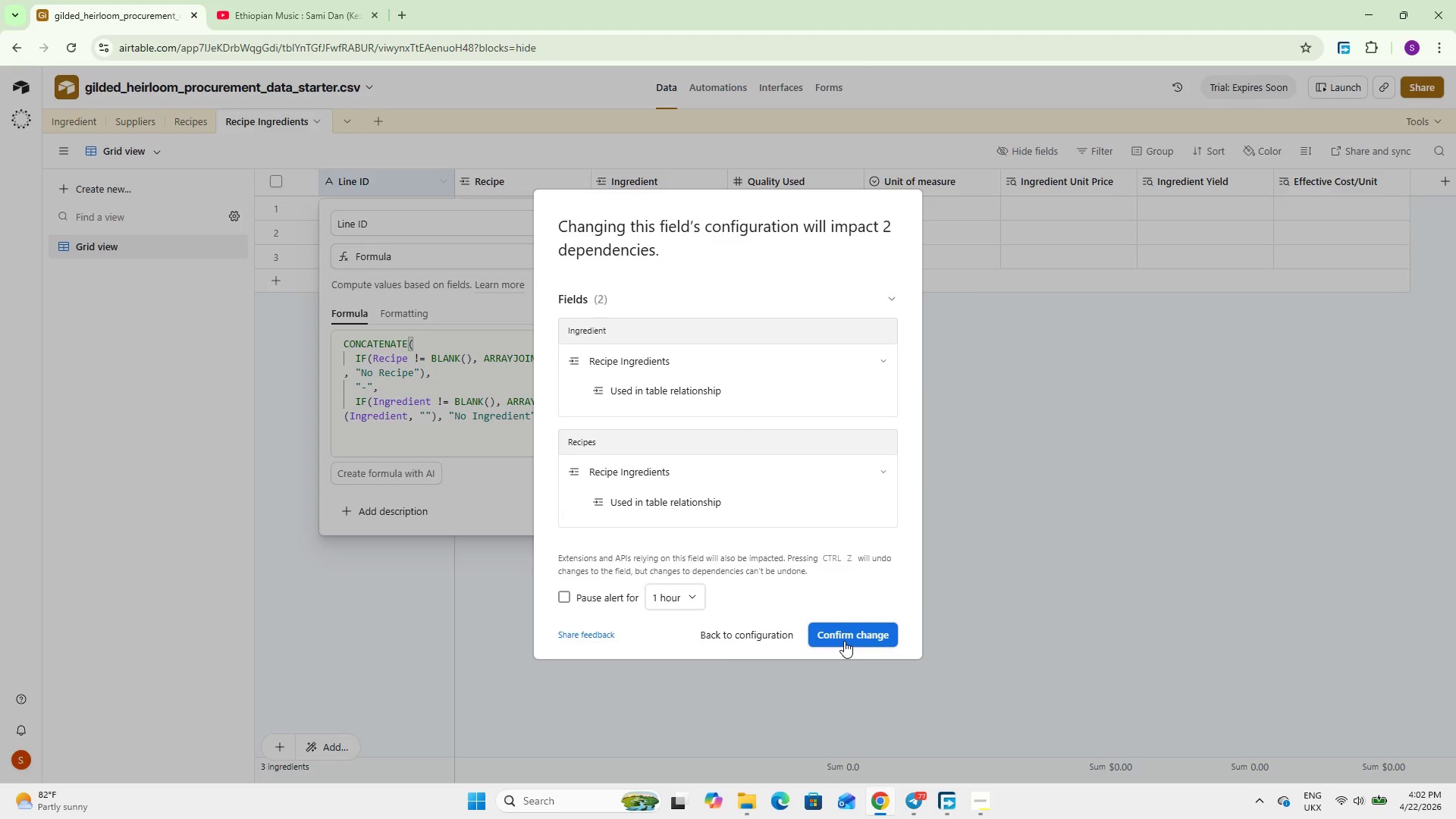 
left_click([844, 641])
 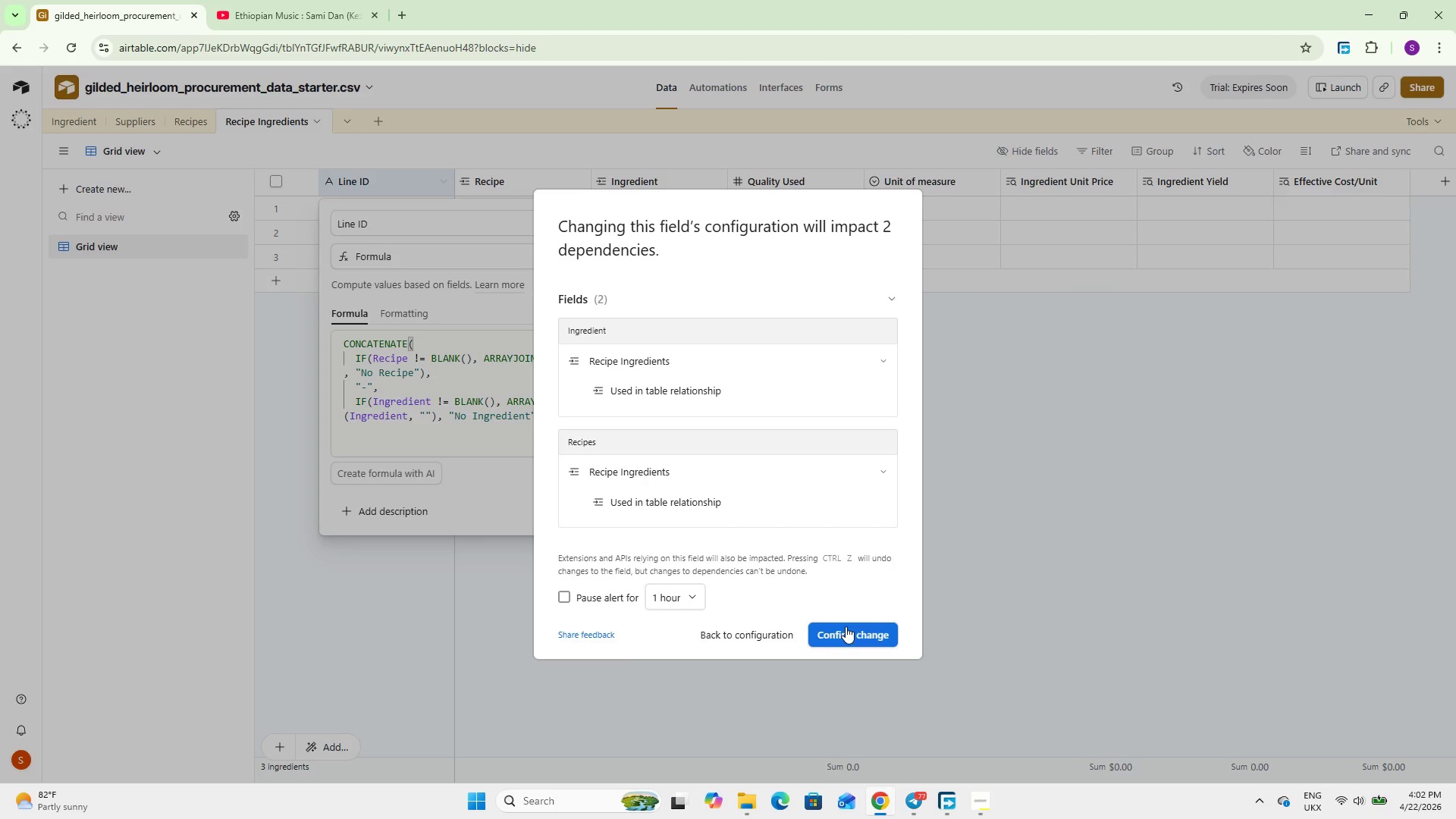 
left_click([846, 626])
 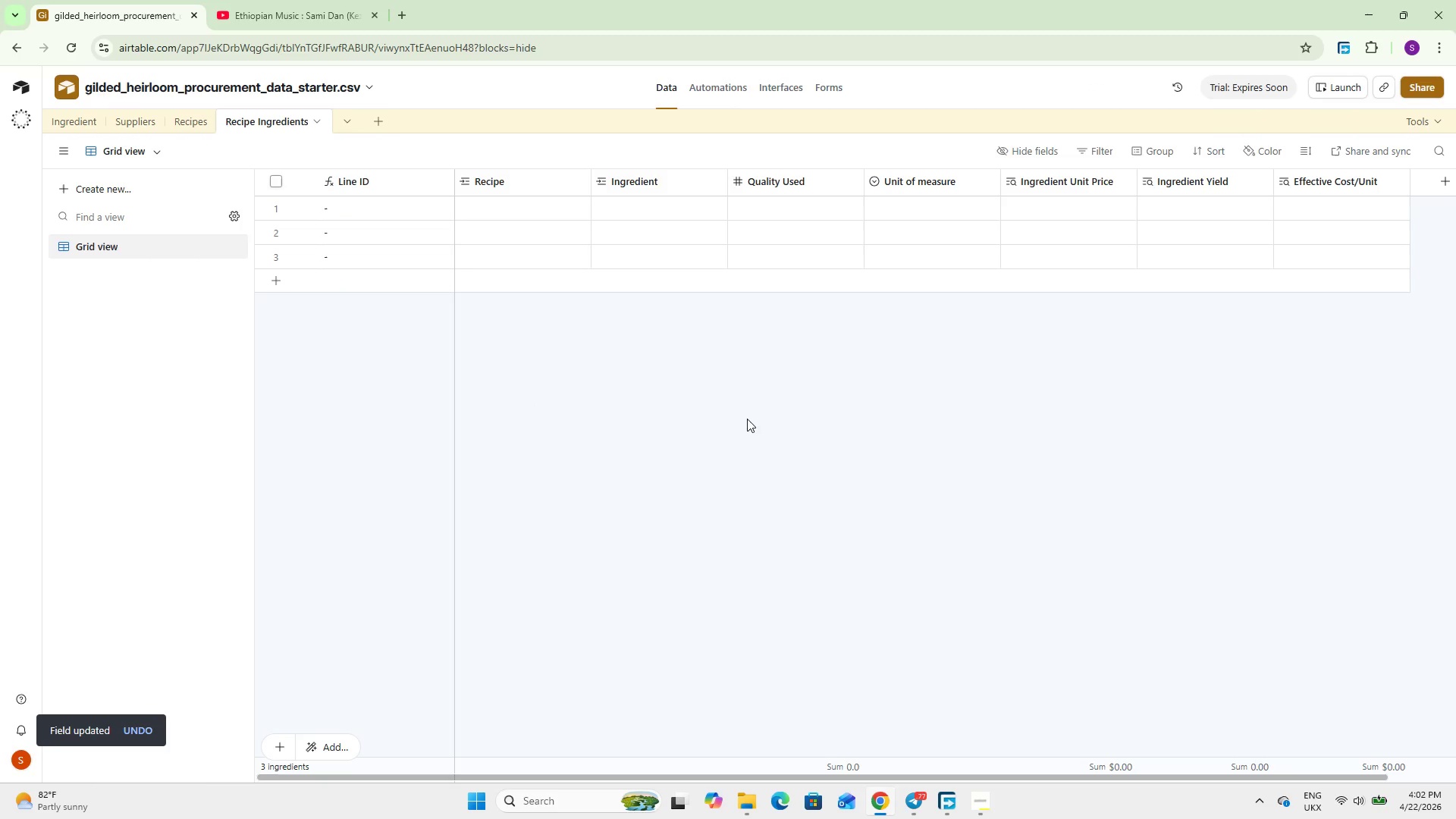 
wait(13.61)
 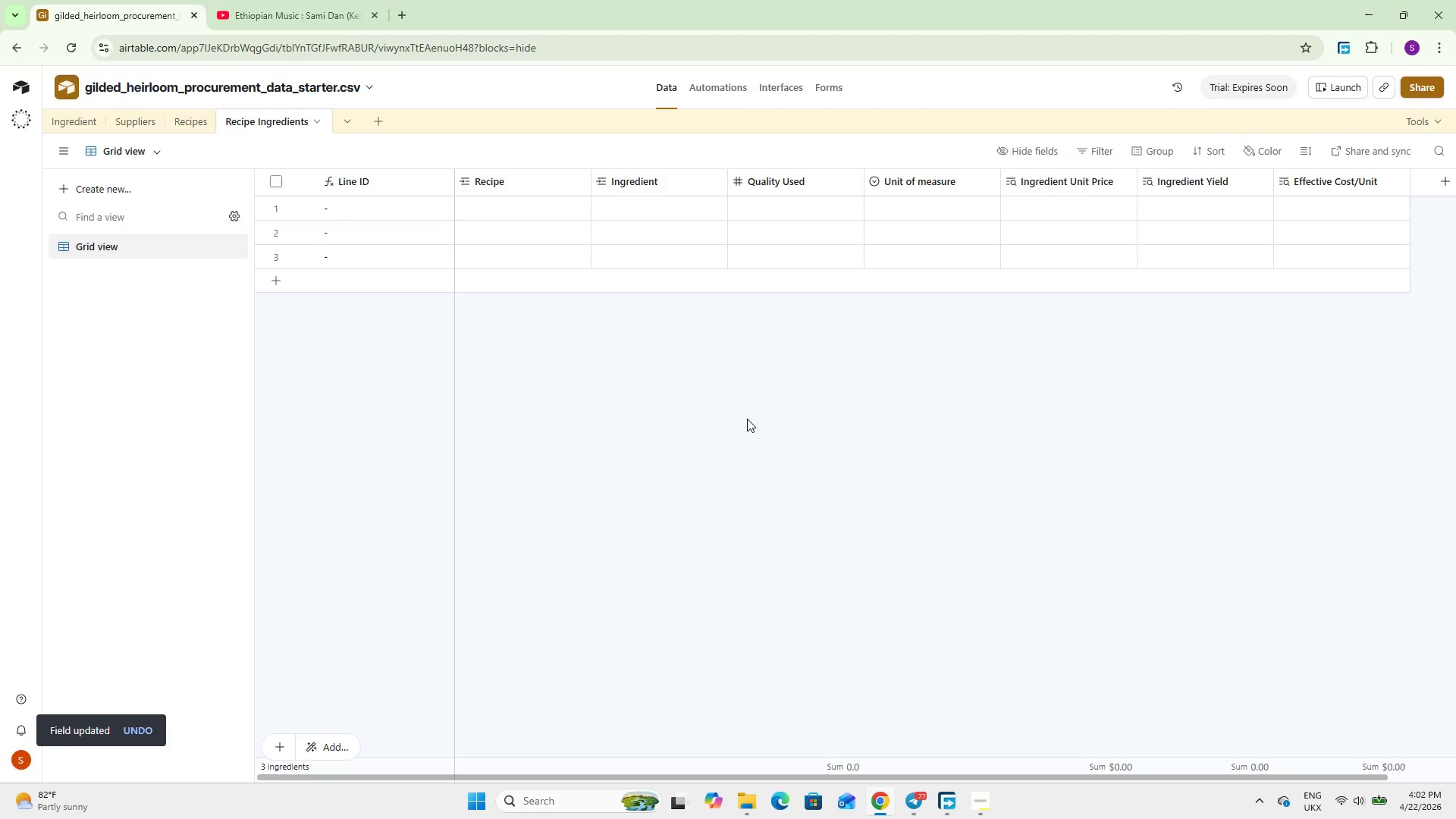 
type(for)
 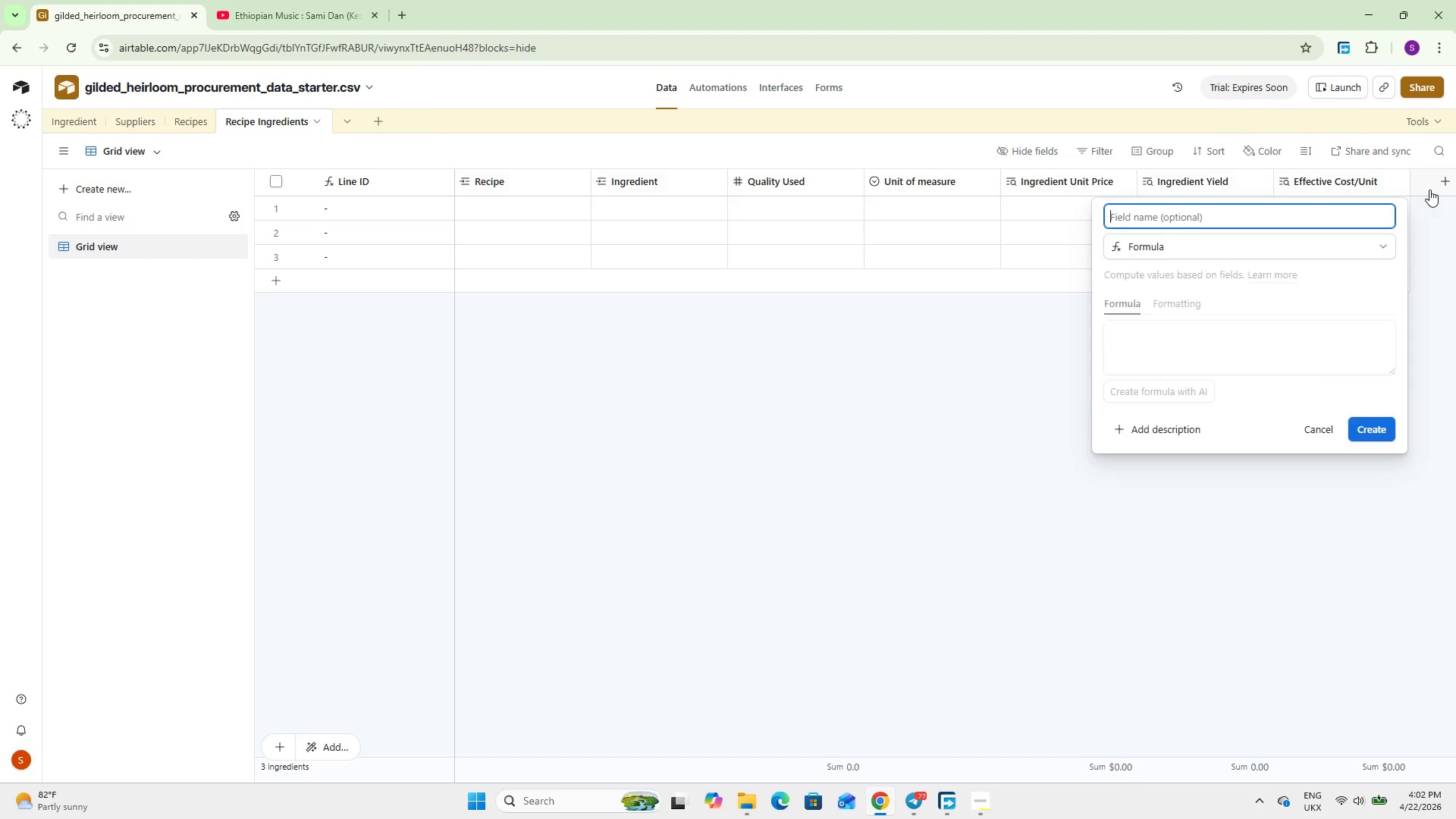 
key(Enter)
 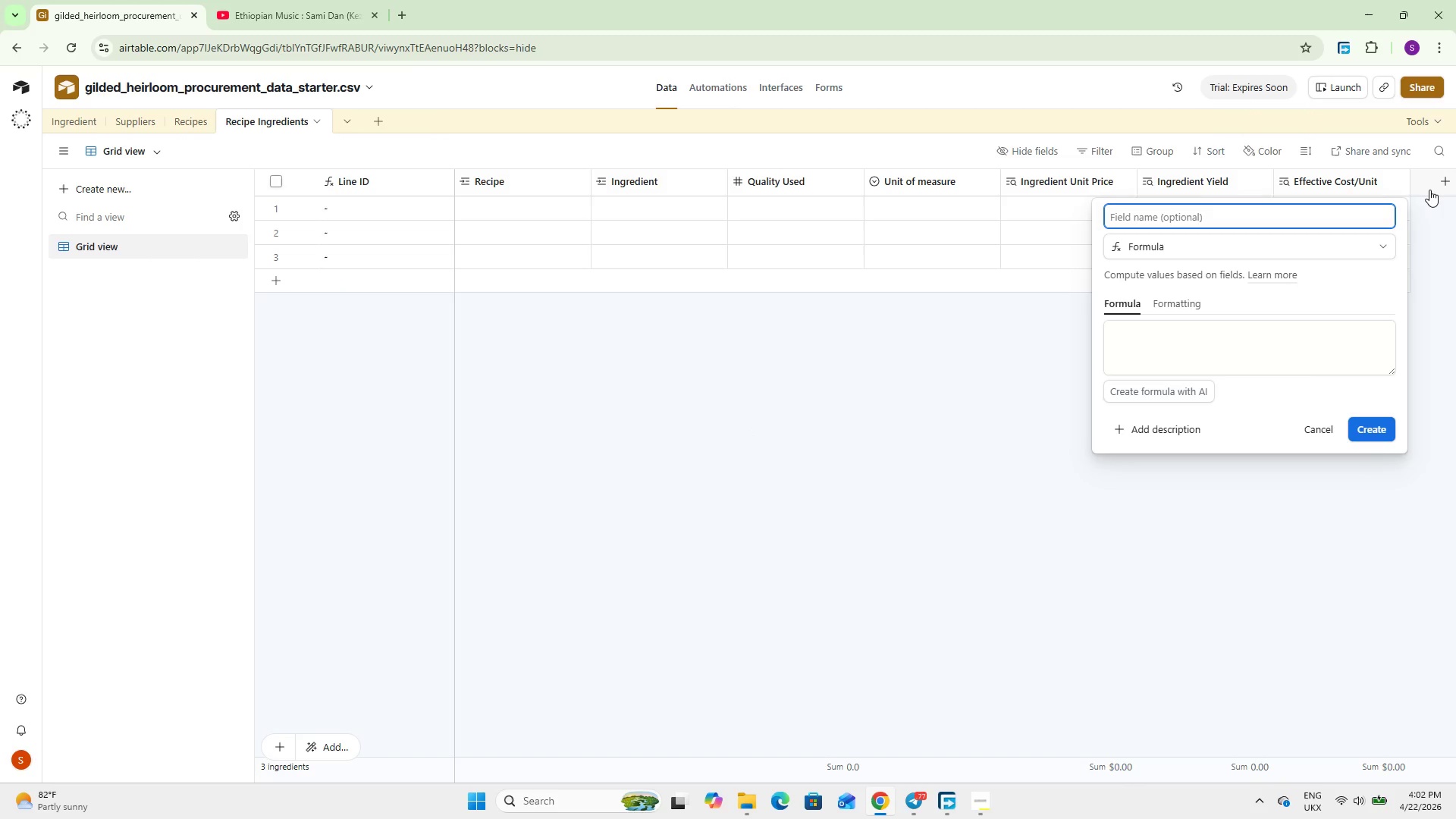 
type(Line Cost)
 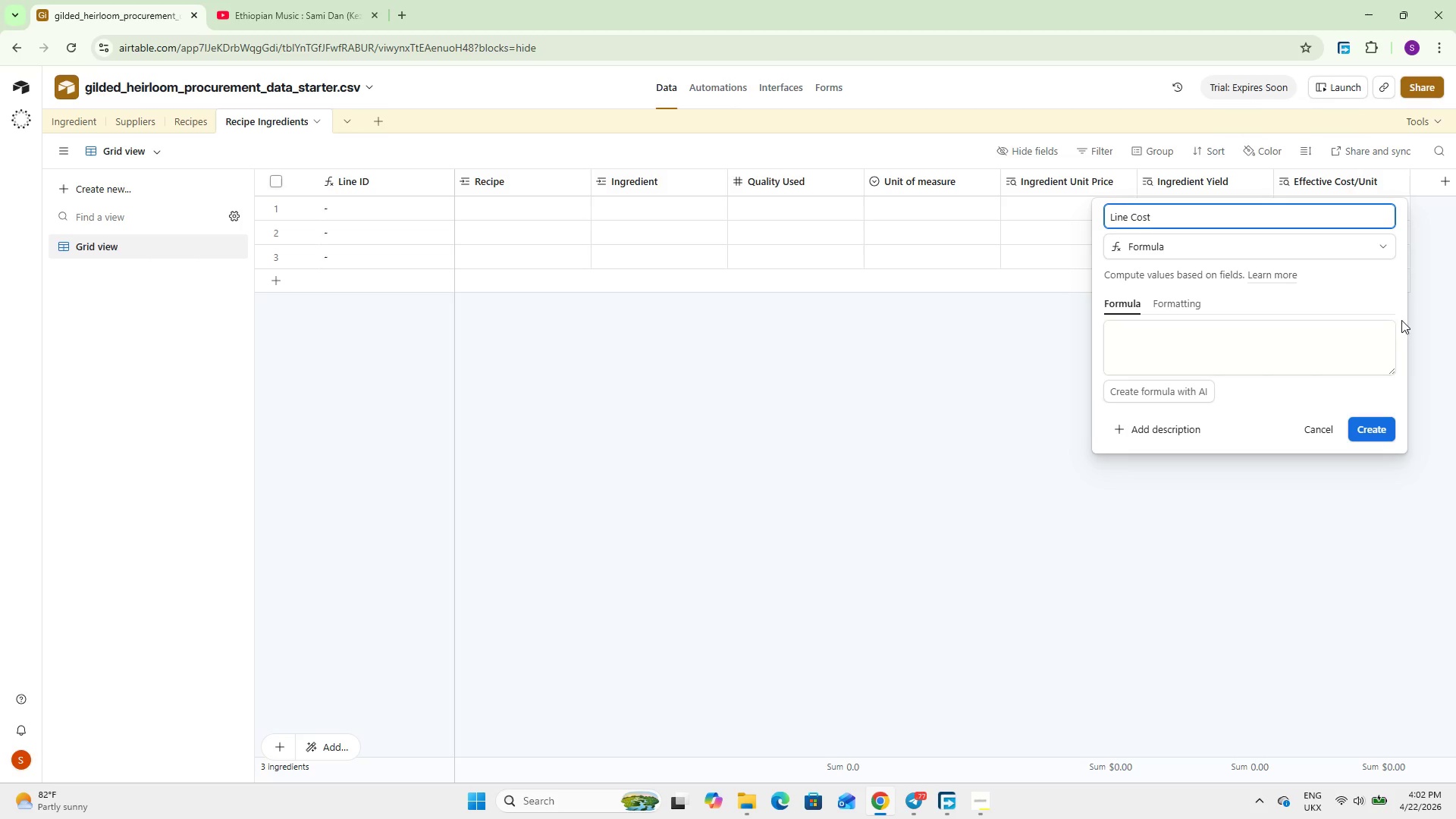 
left_click([1175, 339])
 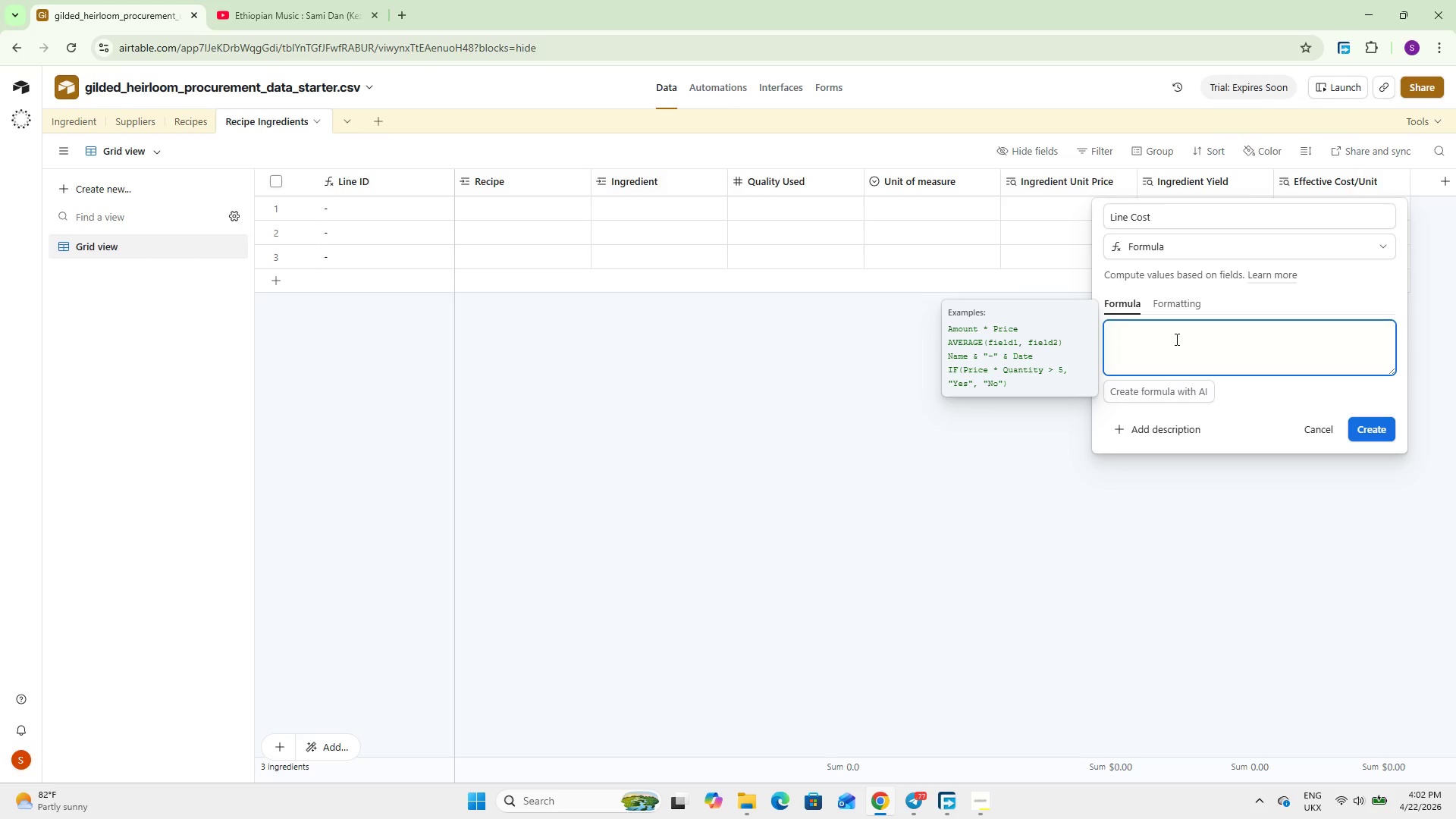 
type(IF(AND(effec)
 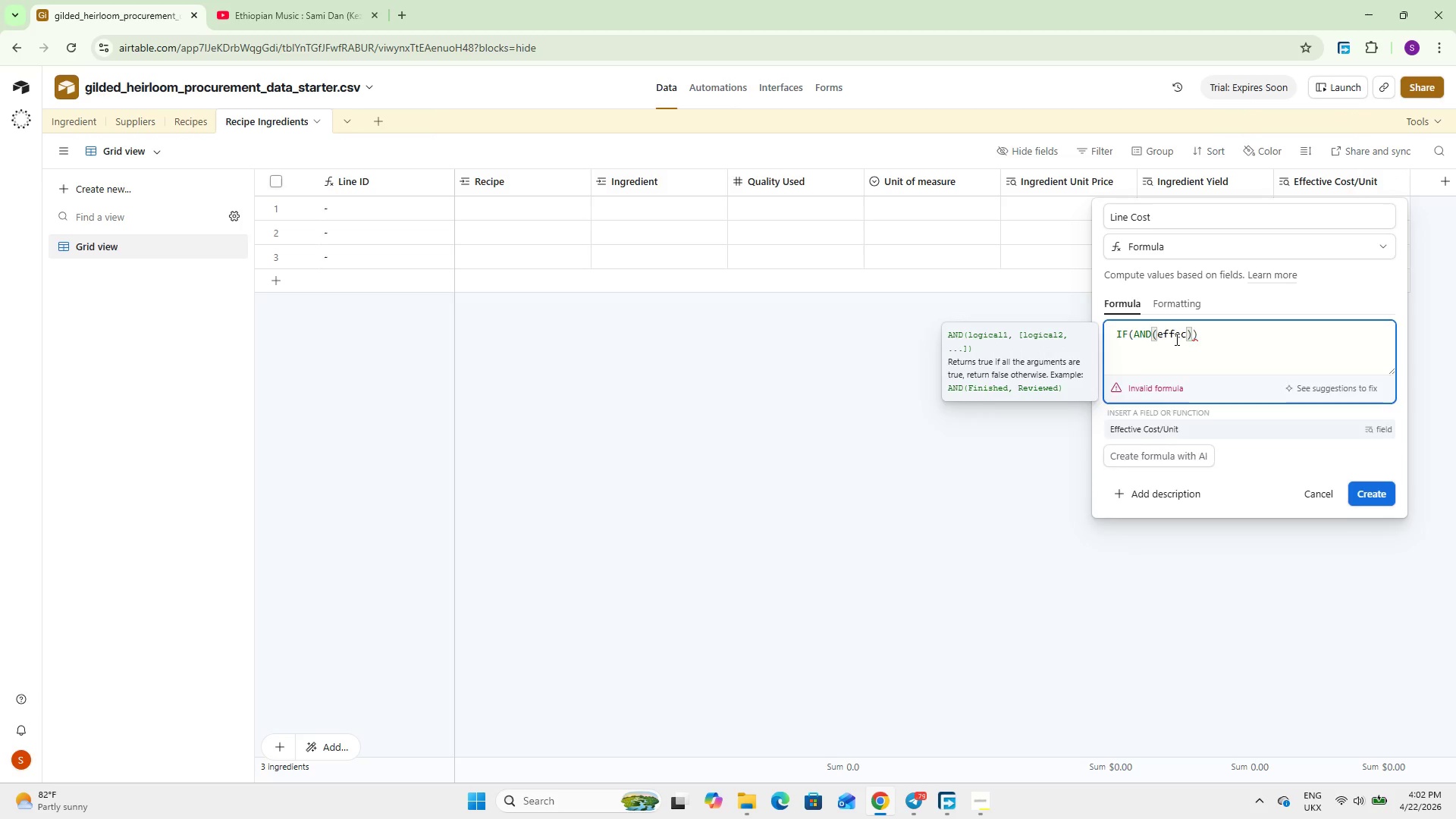 
key(Enter)
 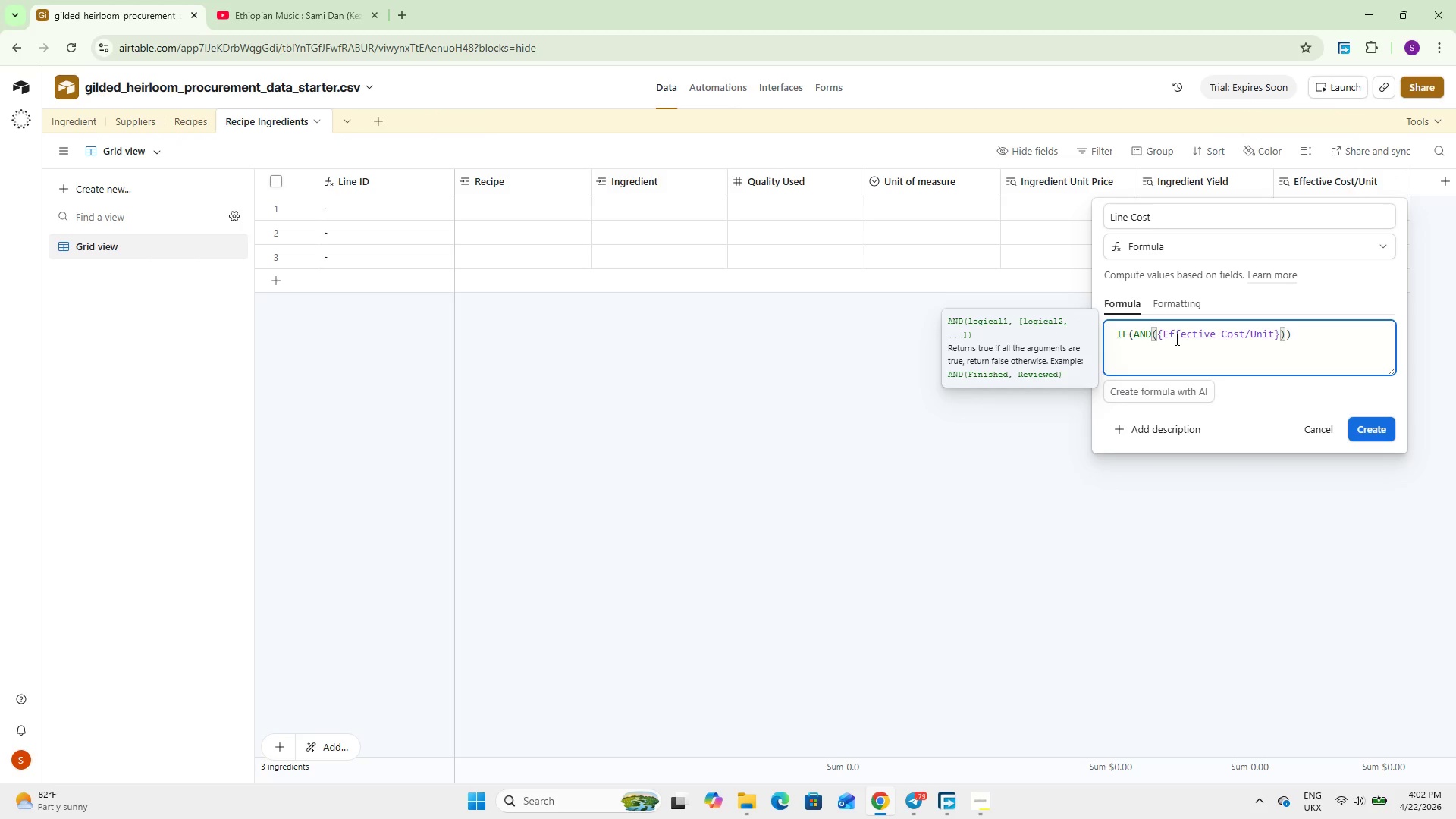 
type( != Bla)
 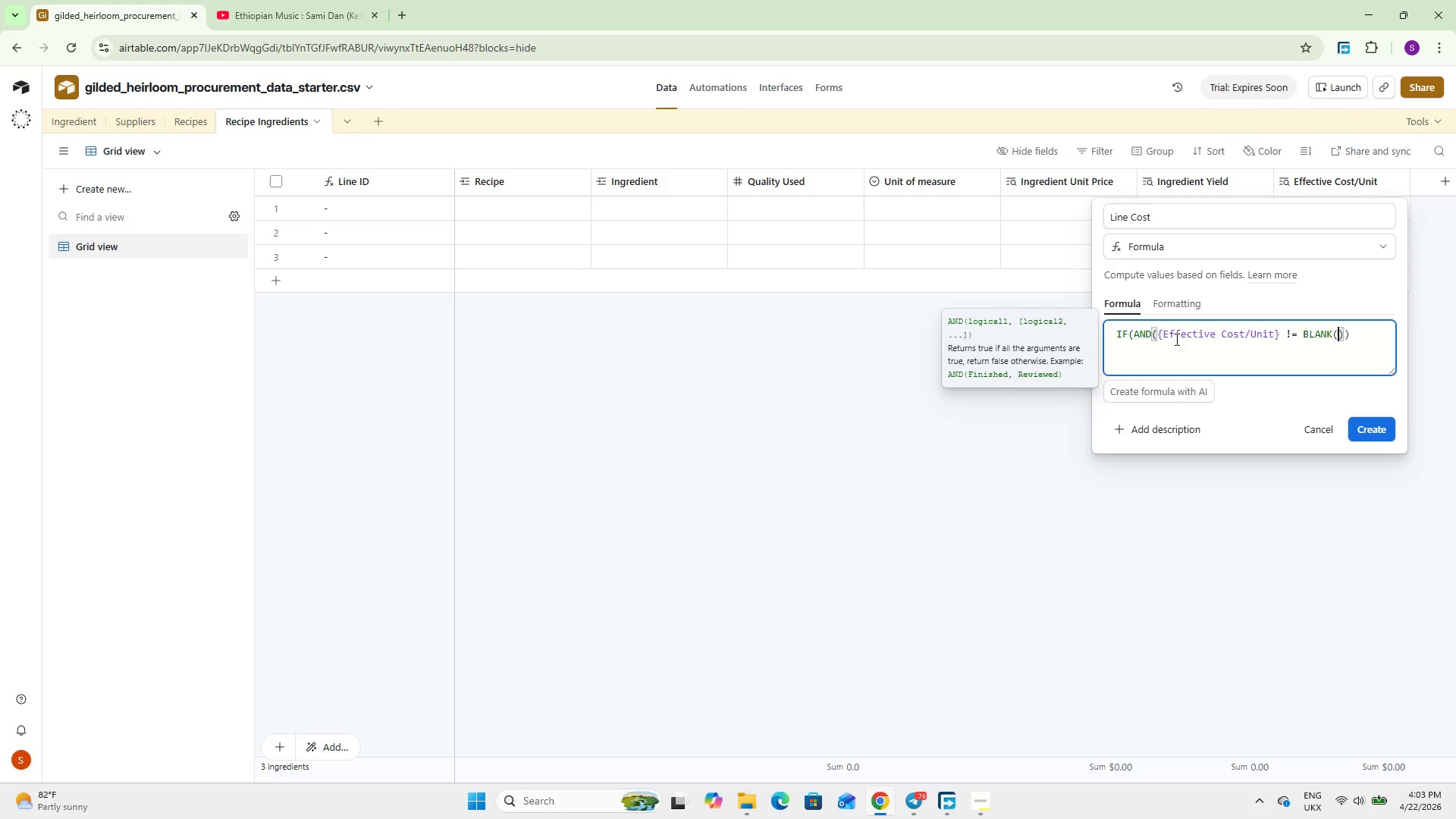 
key(Enter)
 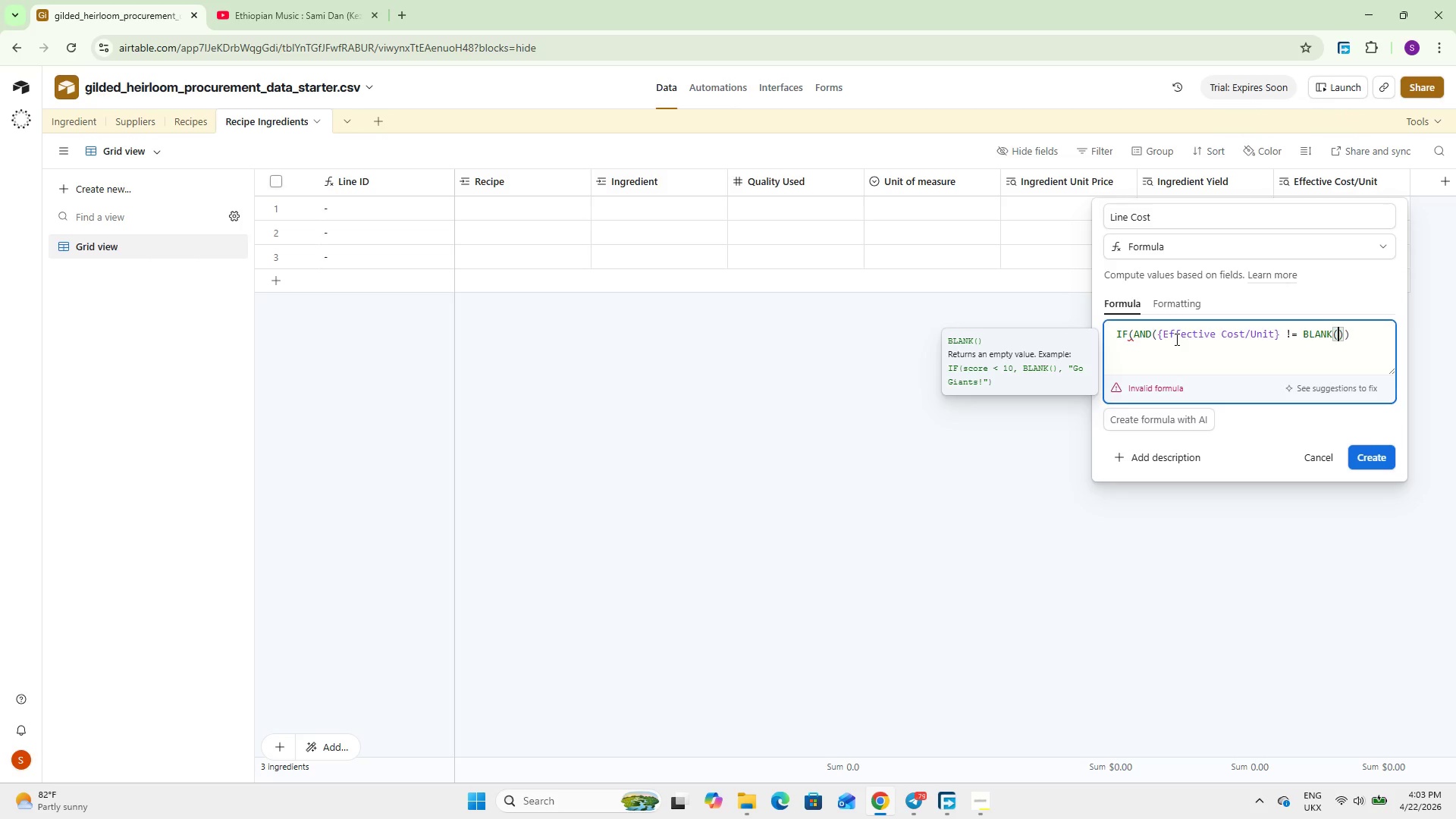 
key(ArrowRight)
 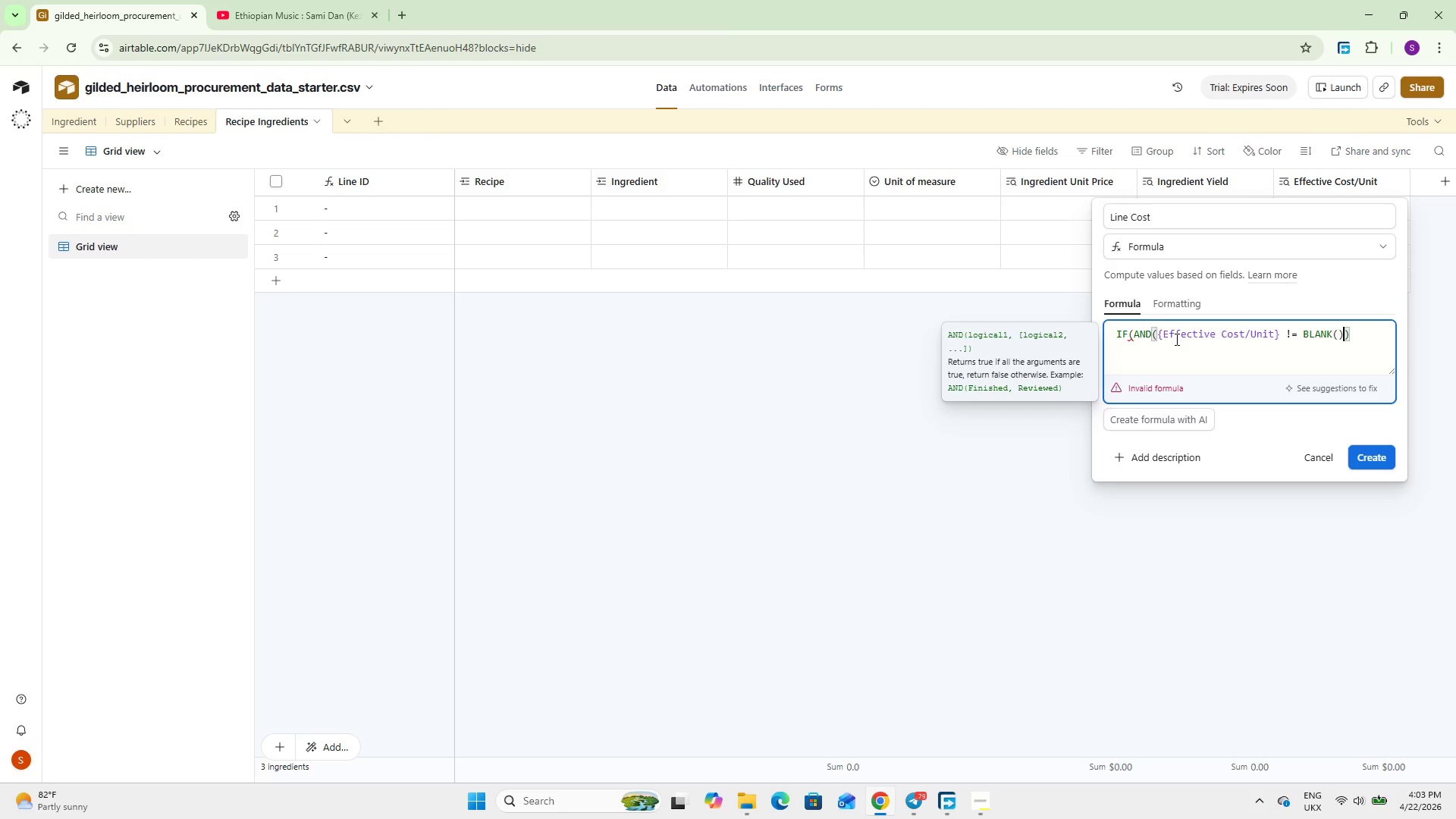 
type(, Qua)
 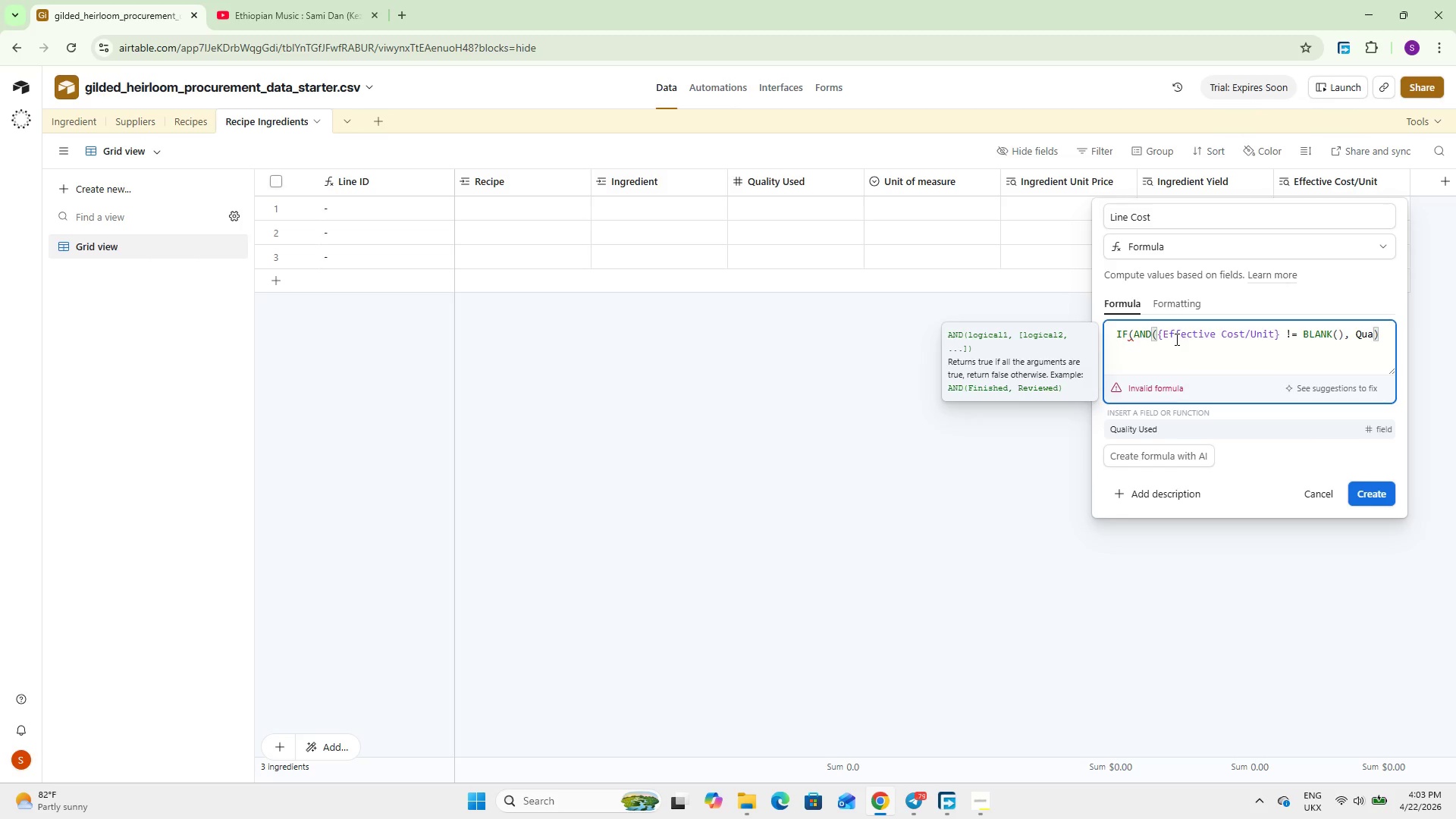 
key(Enter)
 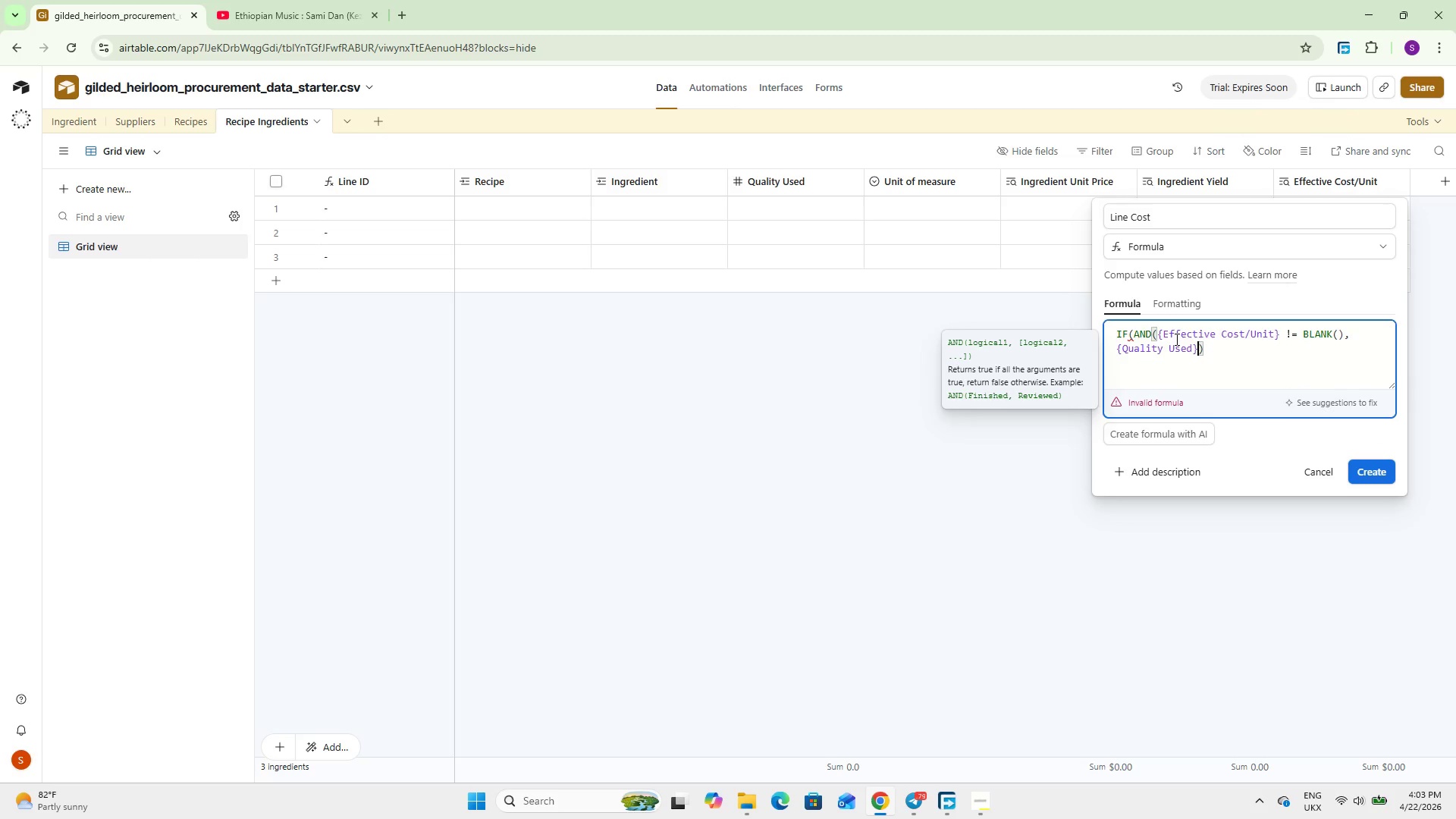 
key(Space)
 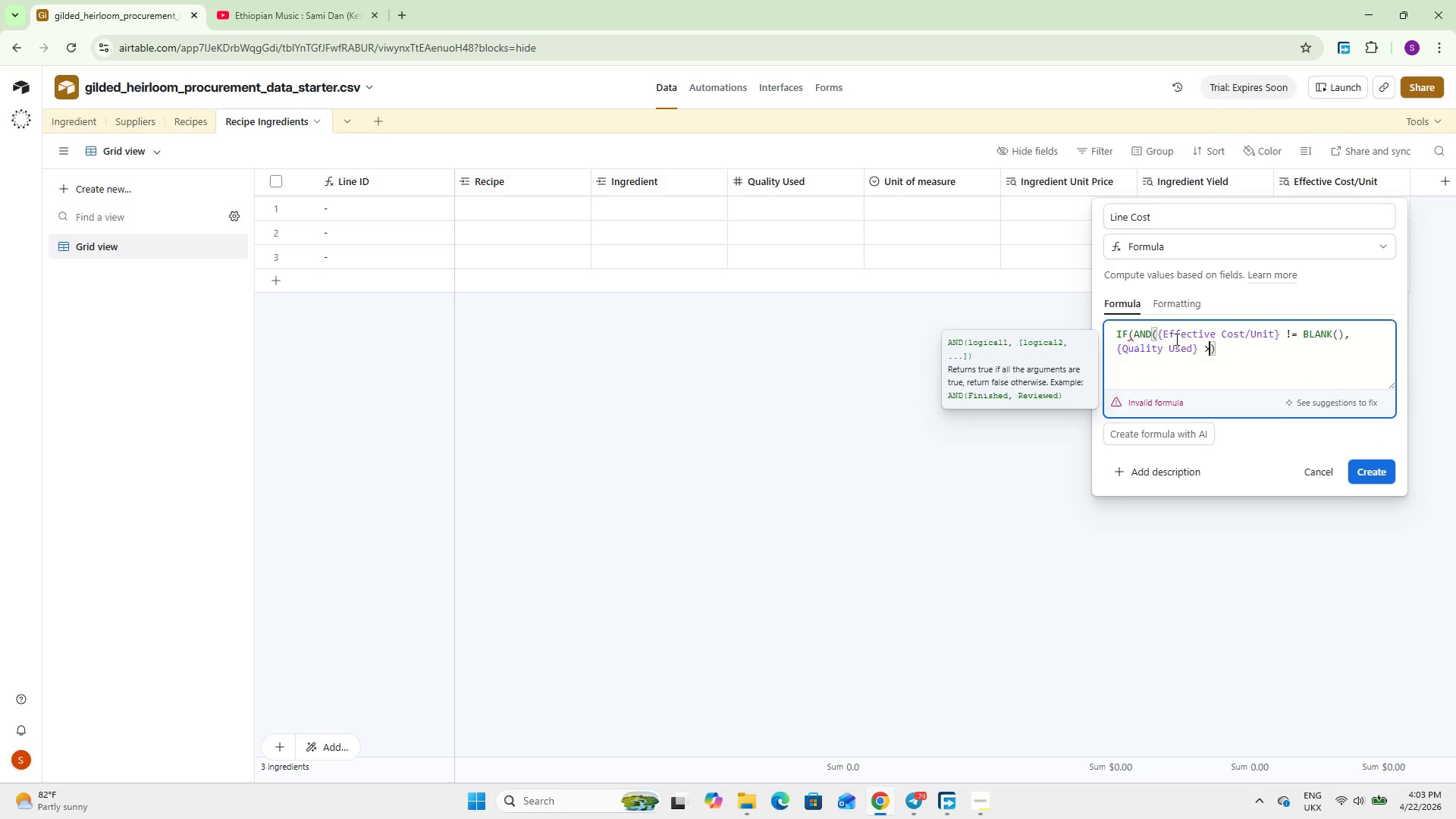 
key(Shift+Period)
 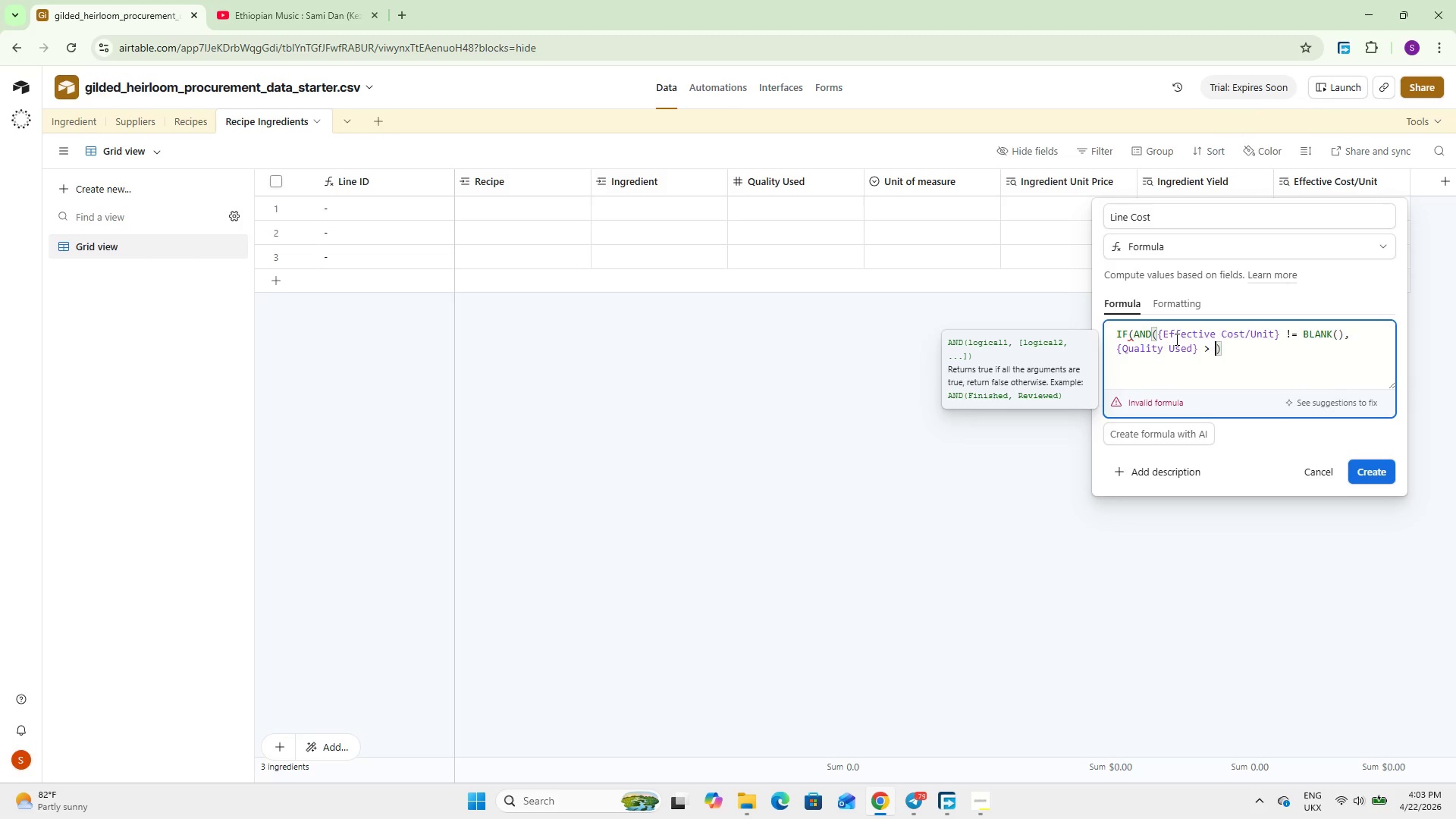 
key(Space)
 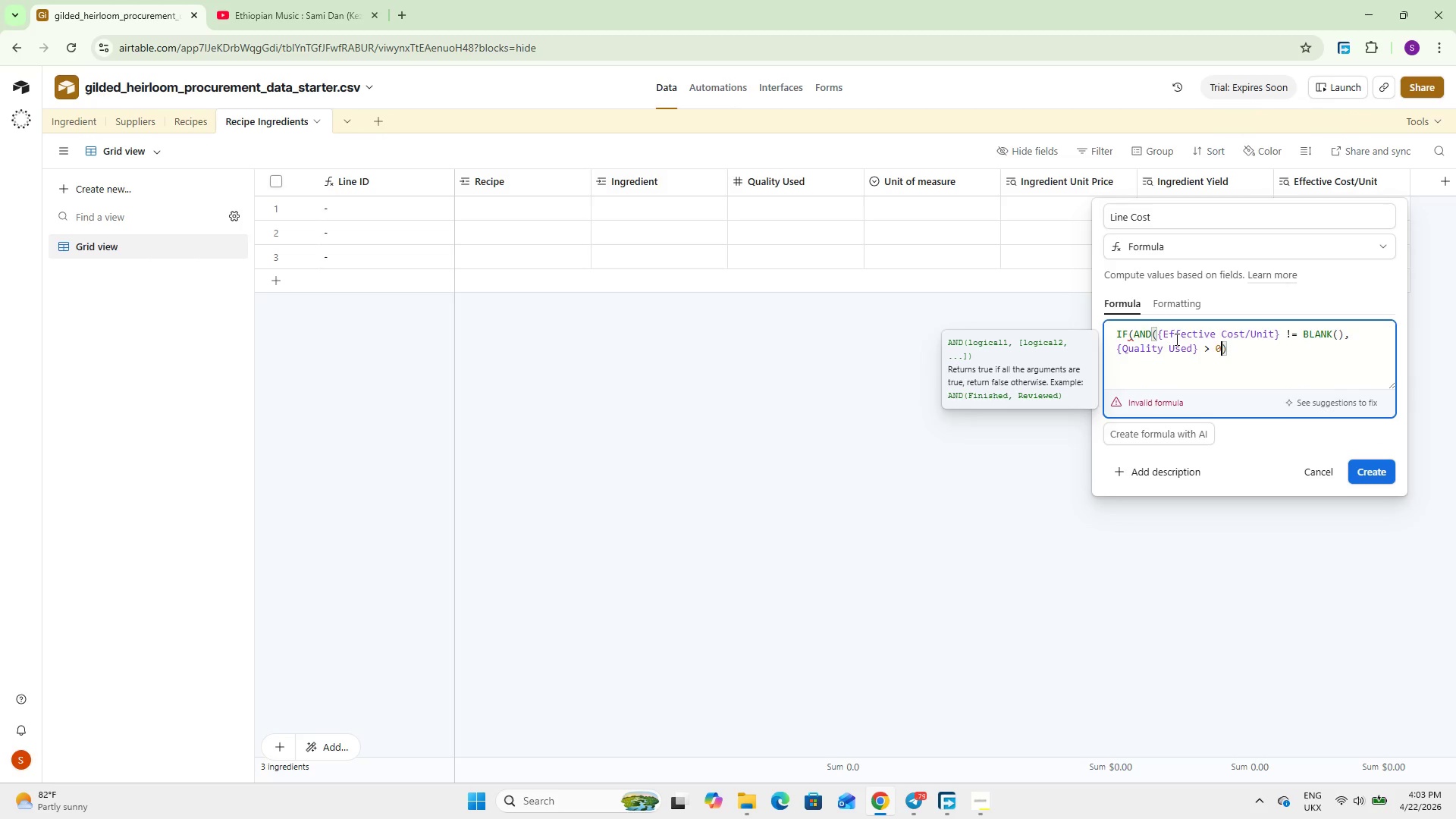 
key(0)
 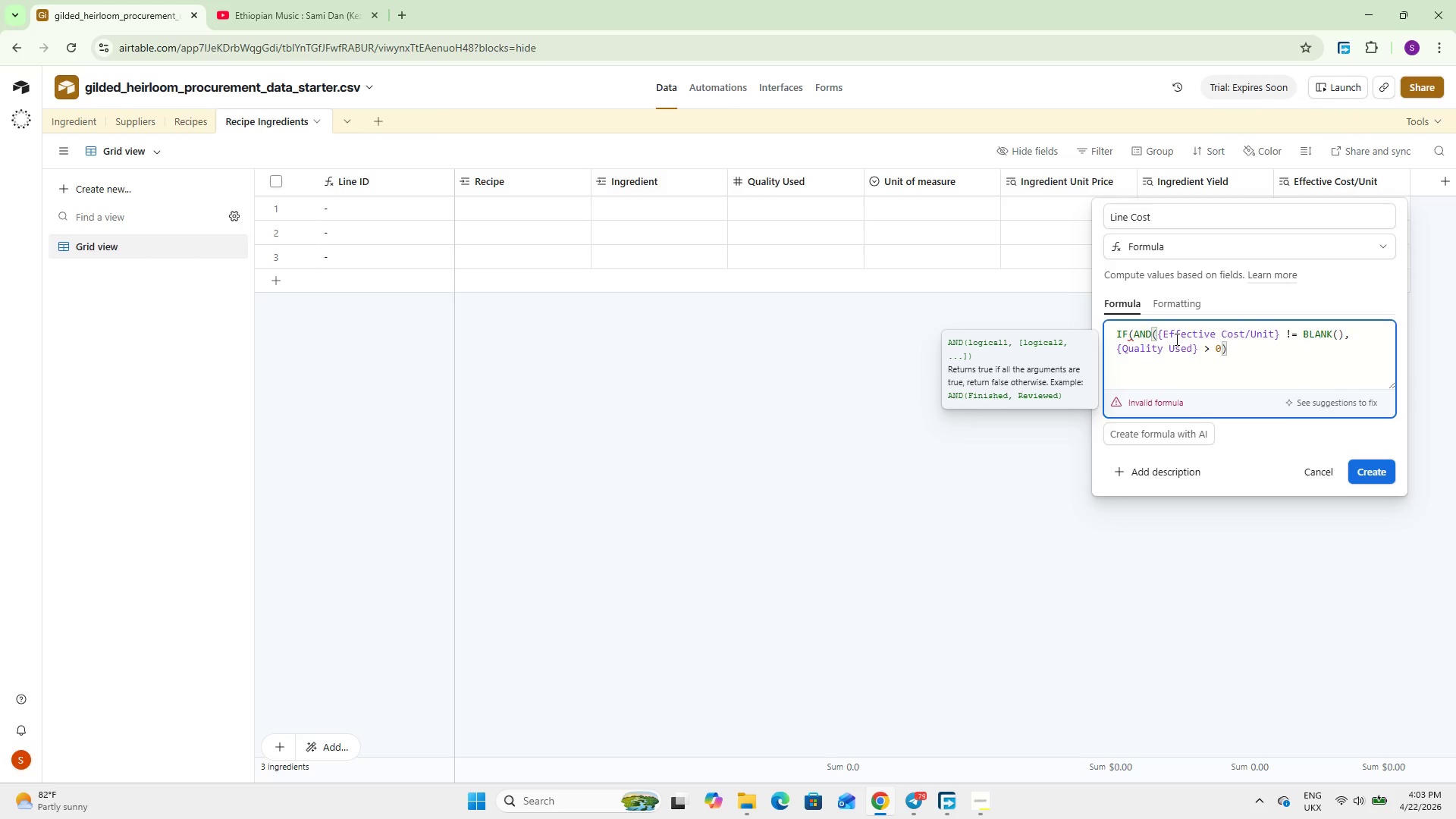 
key(ArrowRight)
 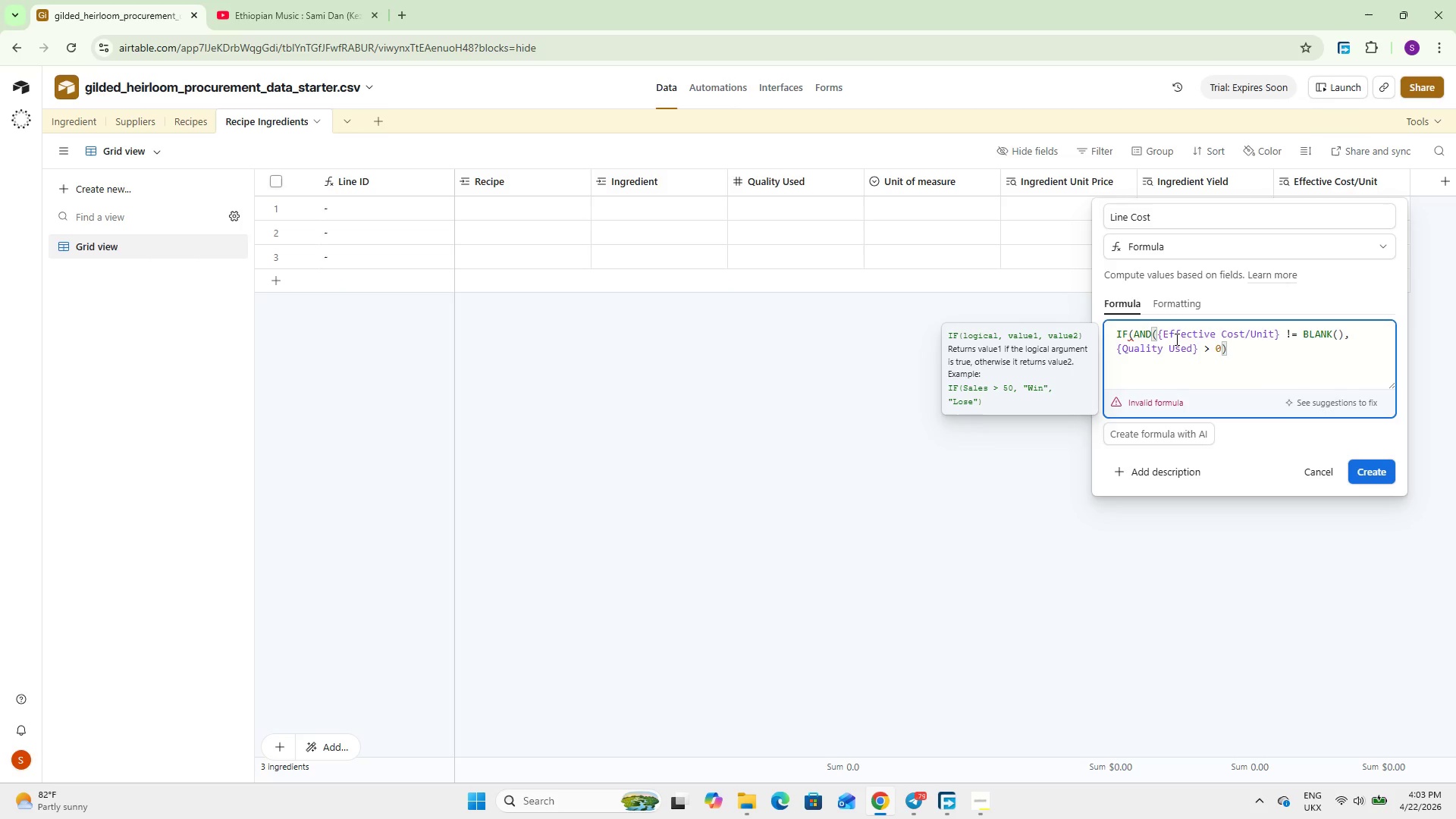 
key(Comma)
 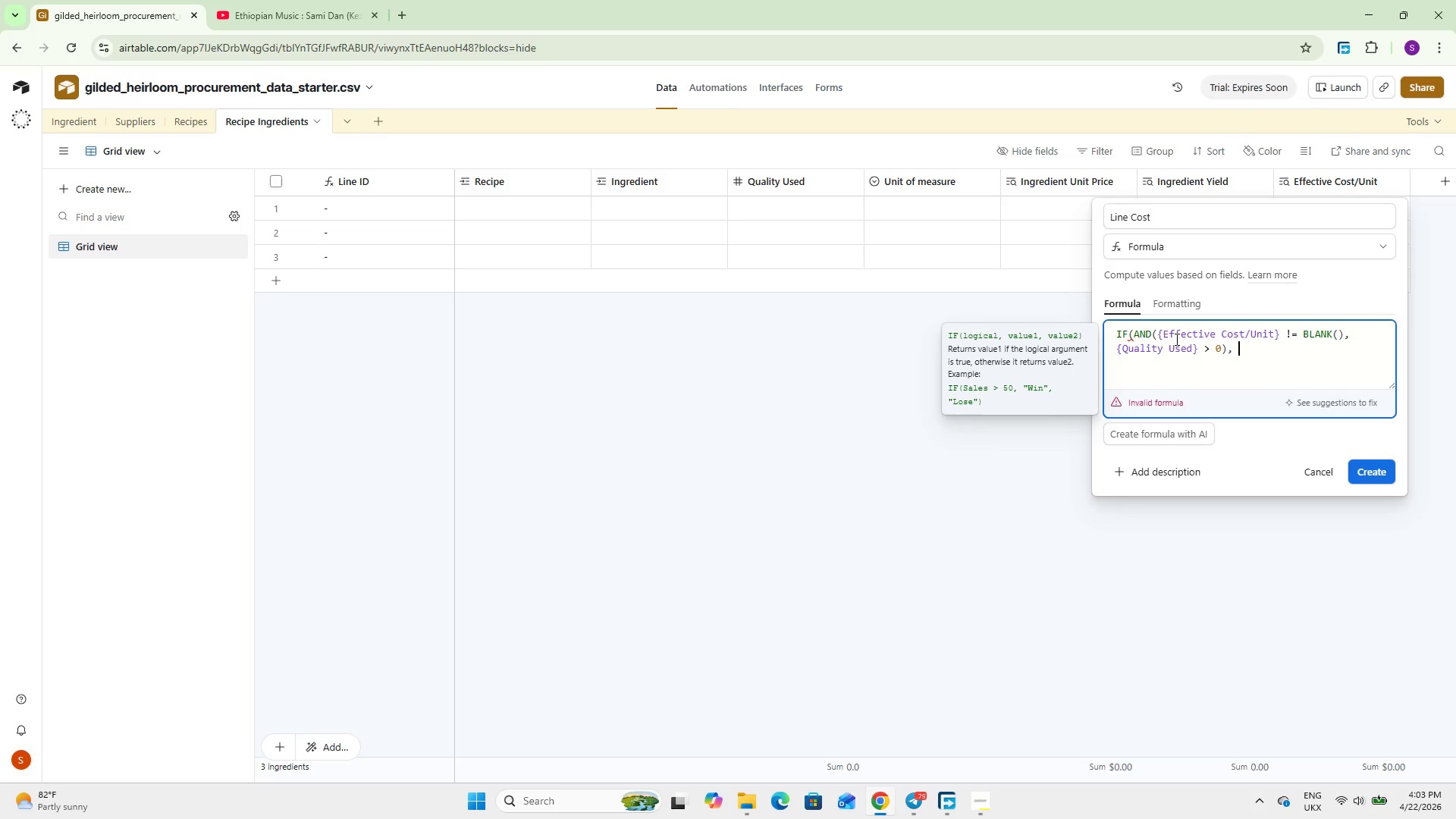 
key(Space)
 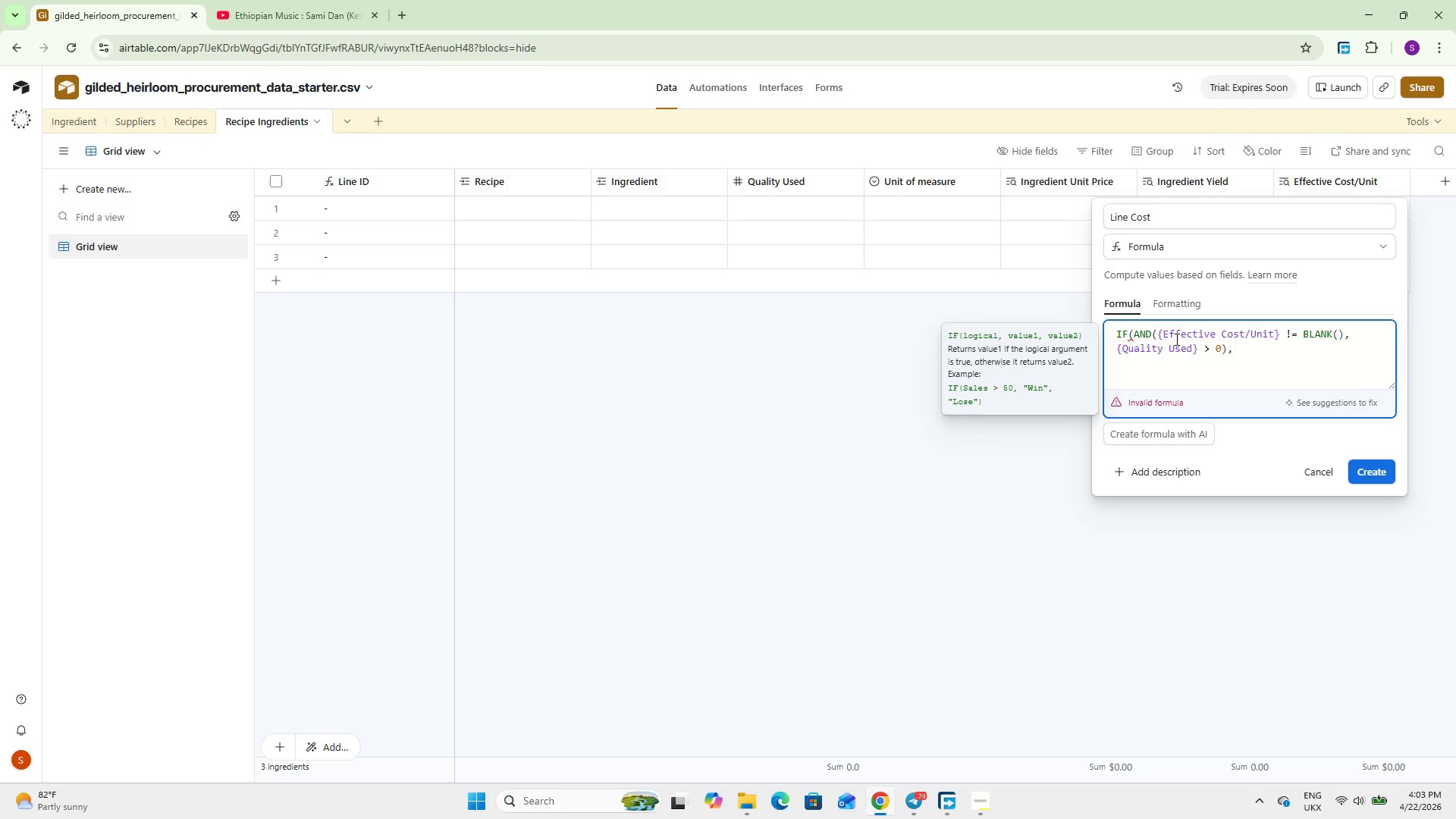 
wait(5.06)
 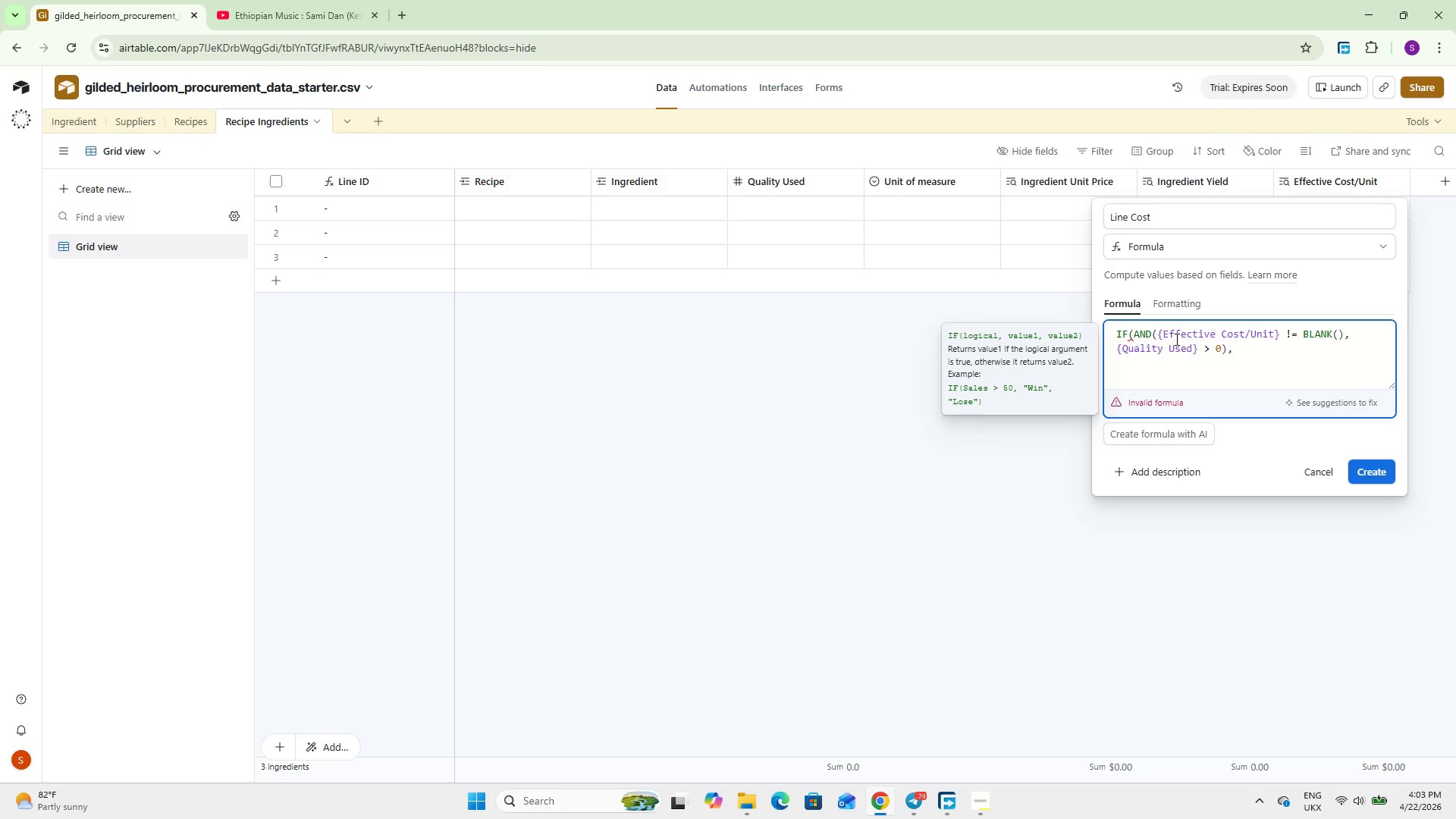 
type((effec)
 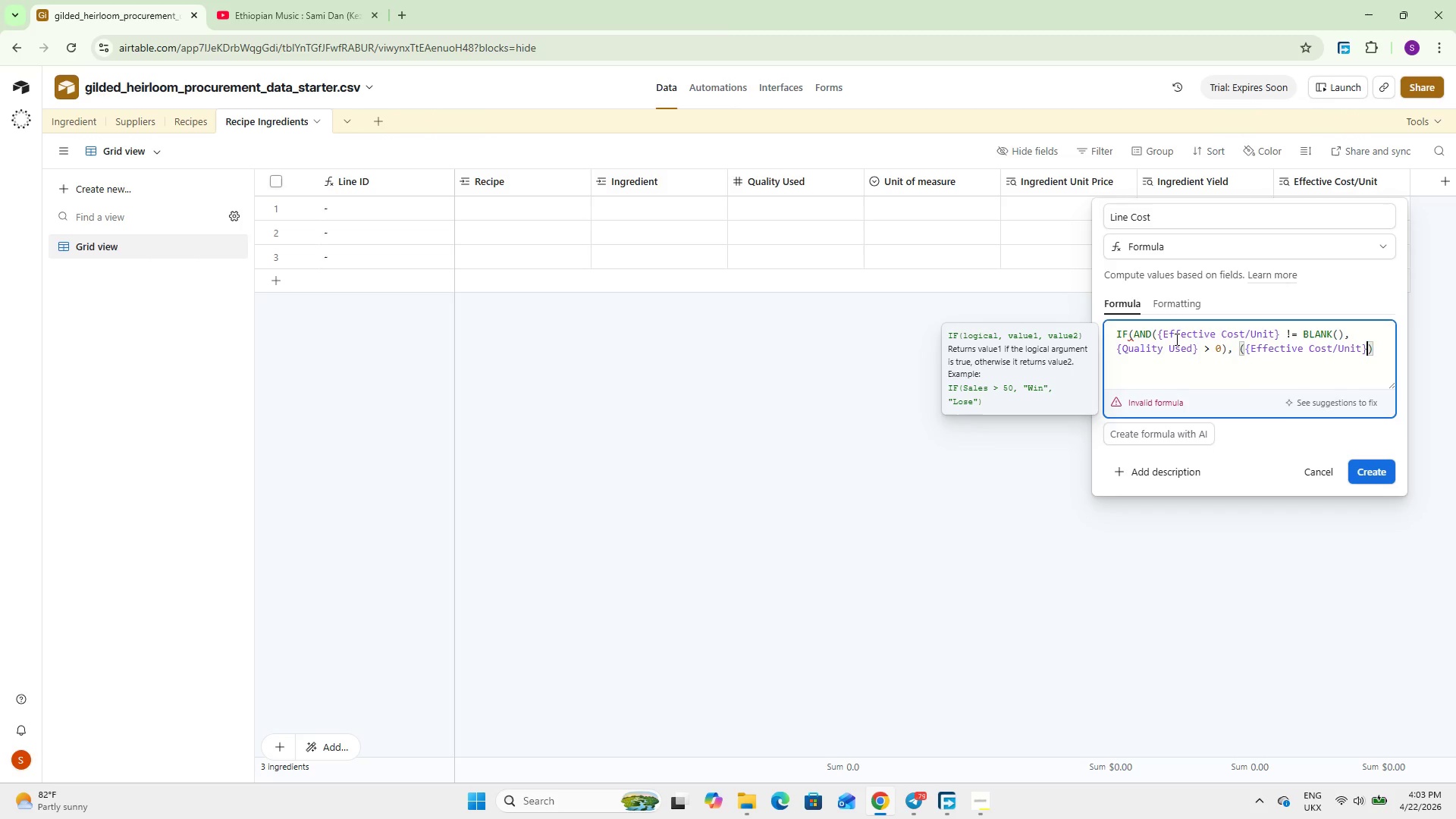 
key(Enter)
 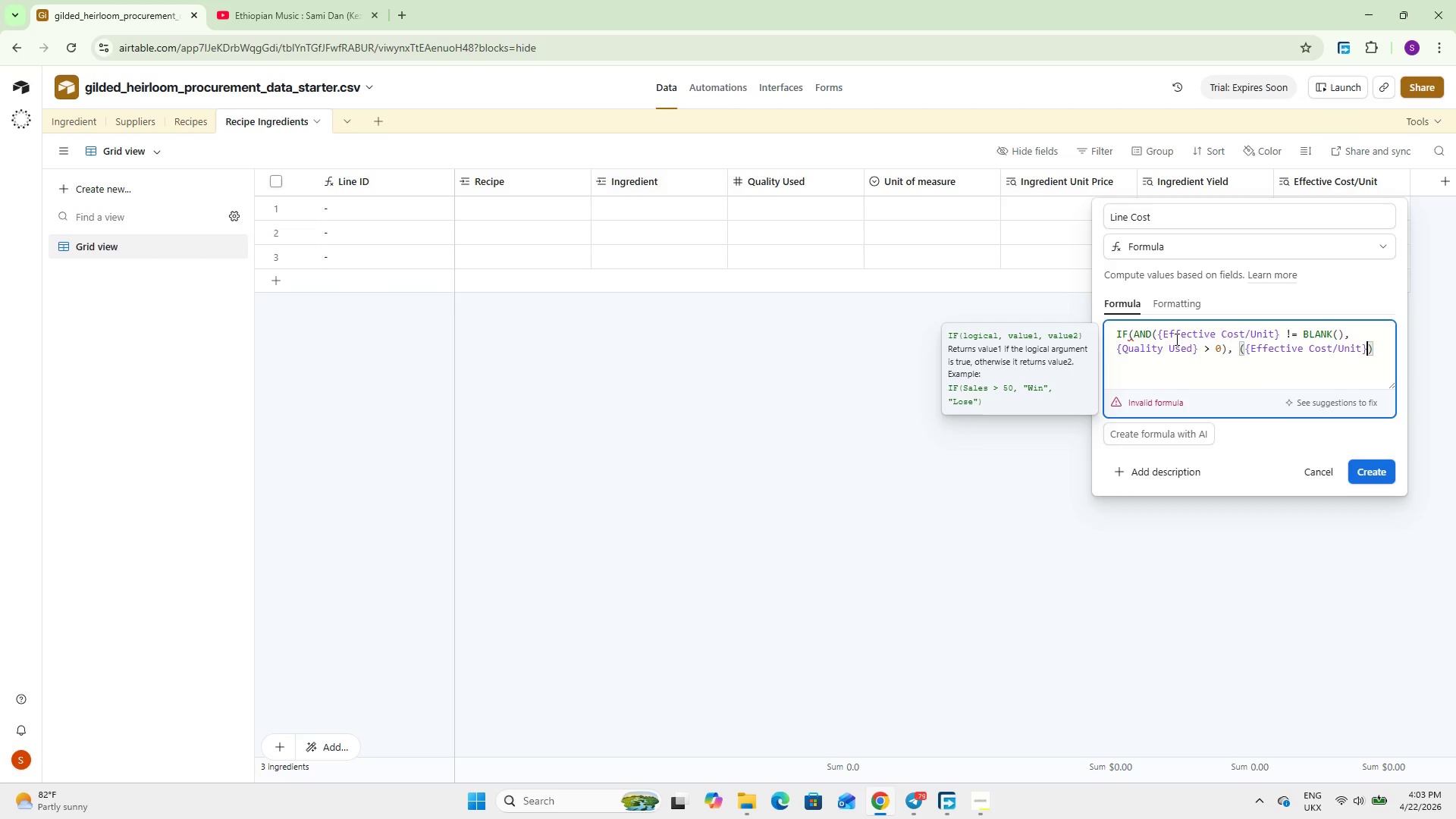 
type( * Qua)
 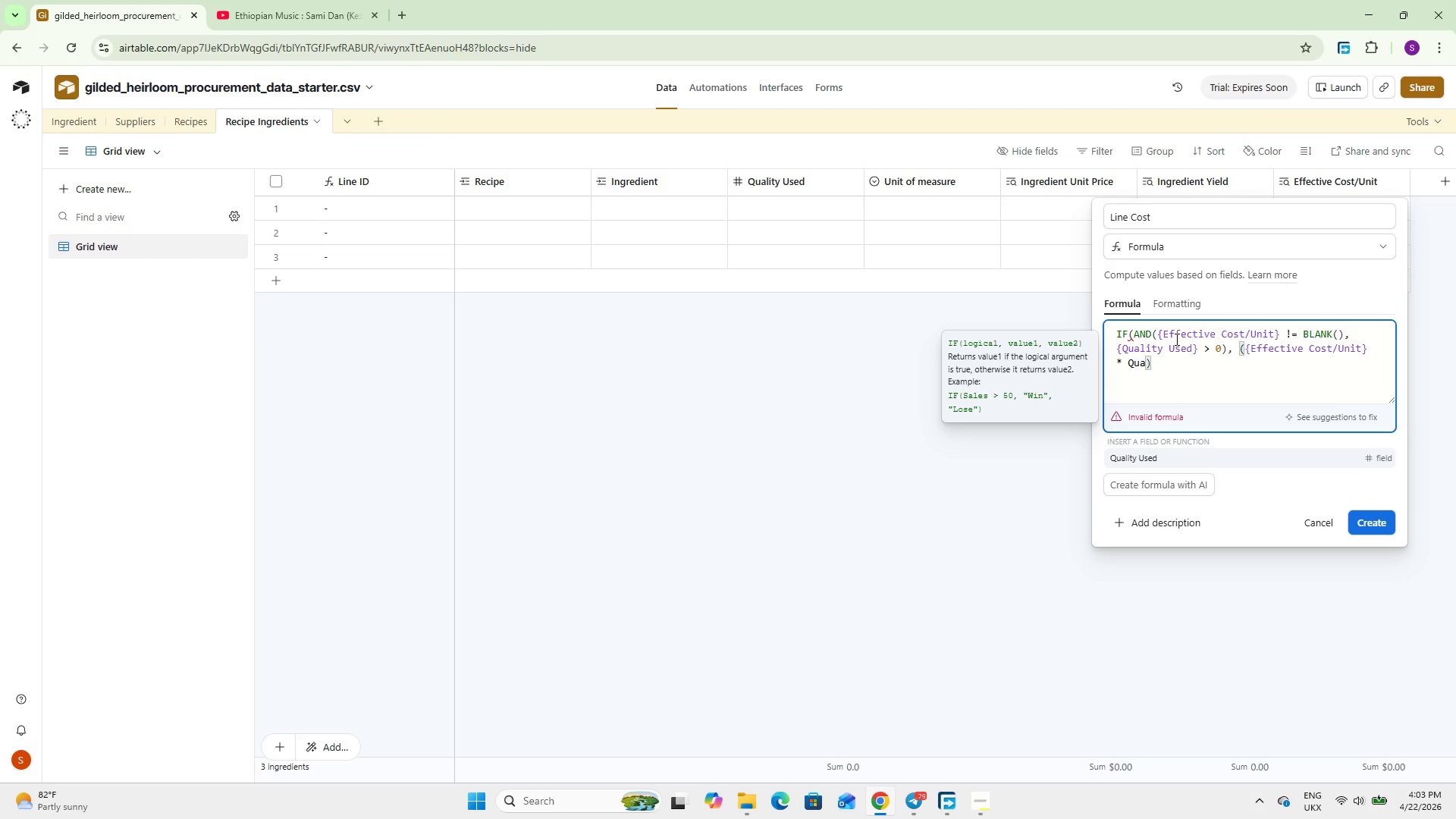 
key(Enter)
 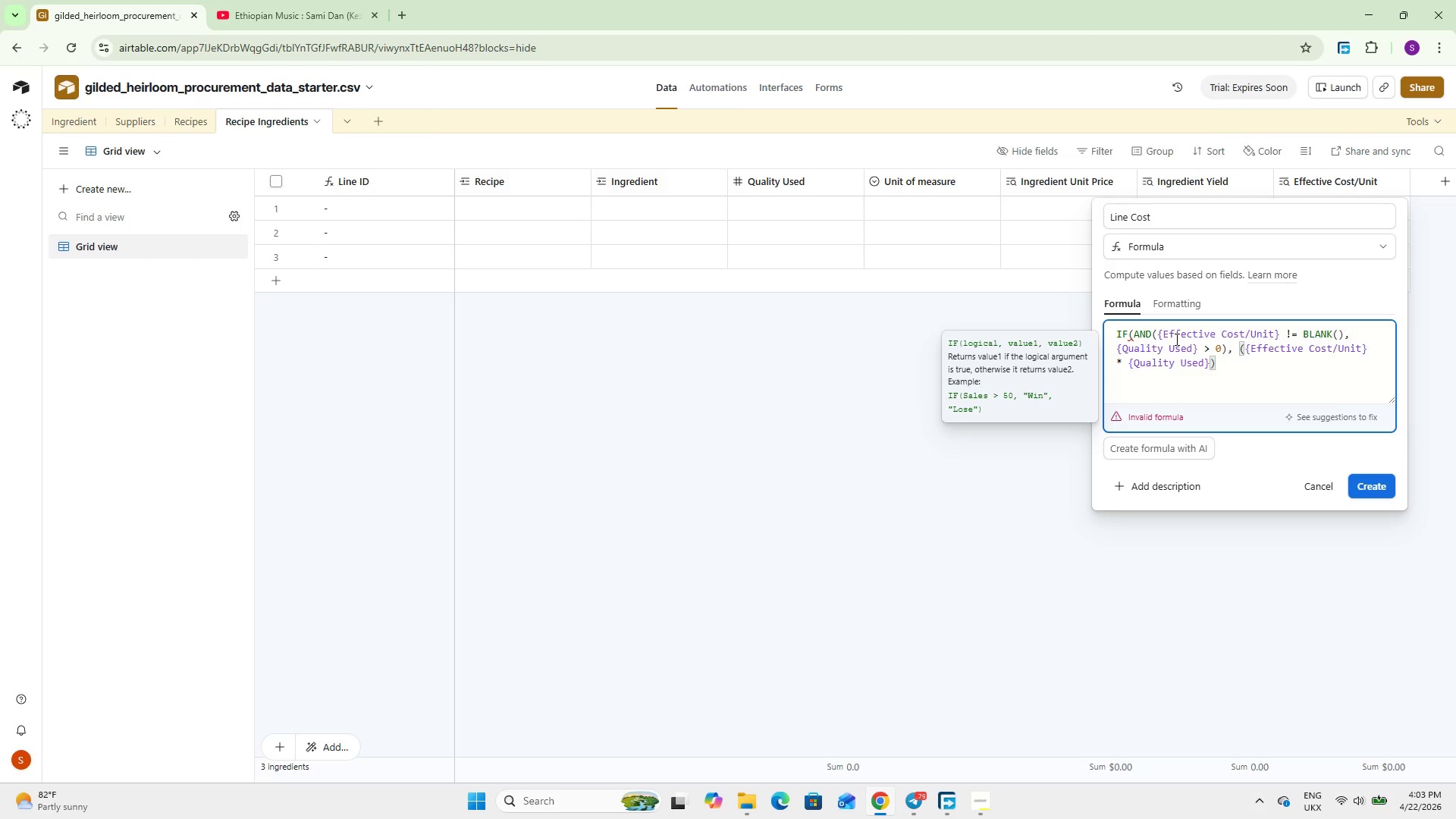 
key(ArrowRight)
 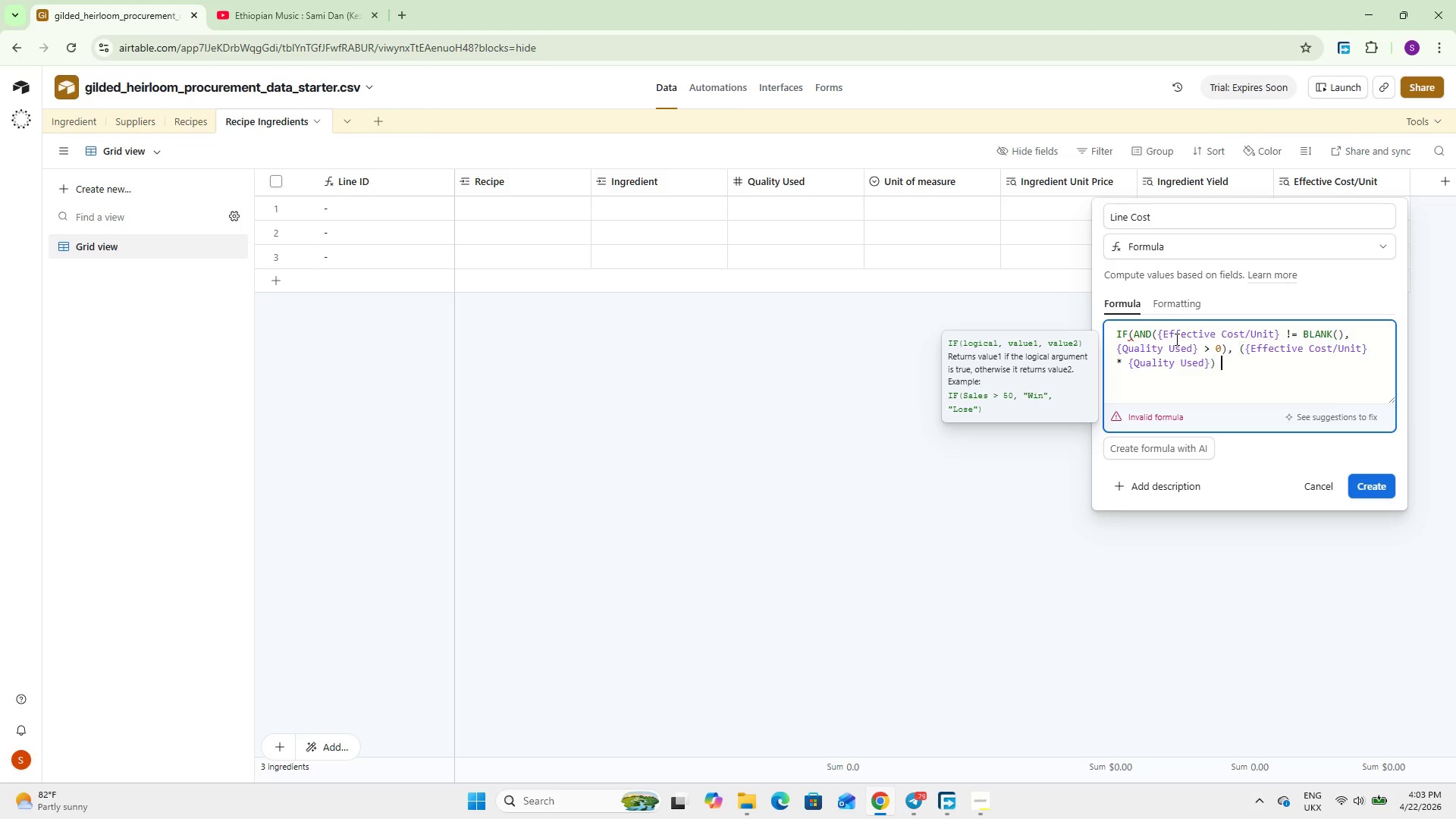 
type( / 100, 0))
 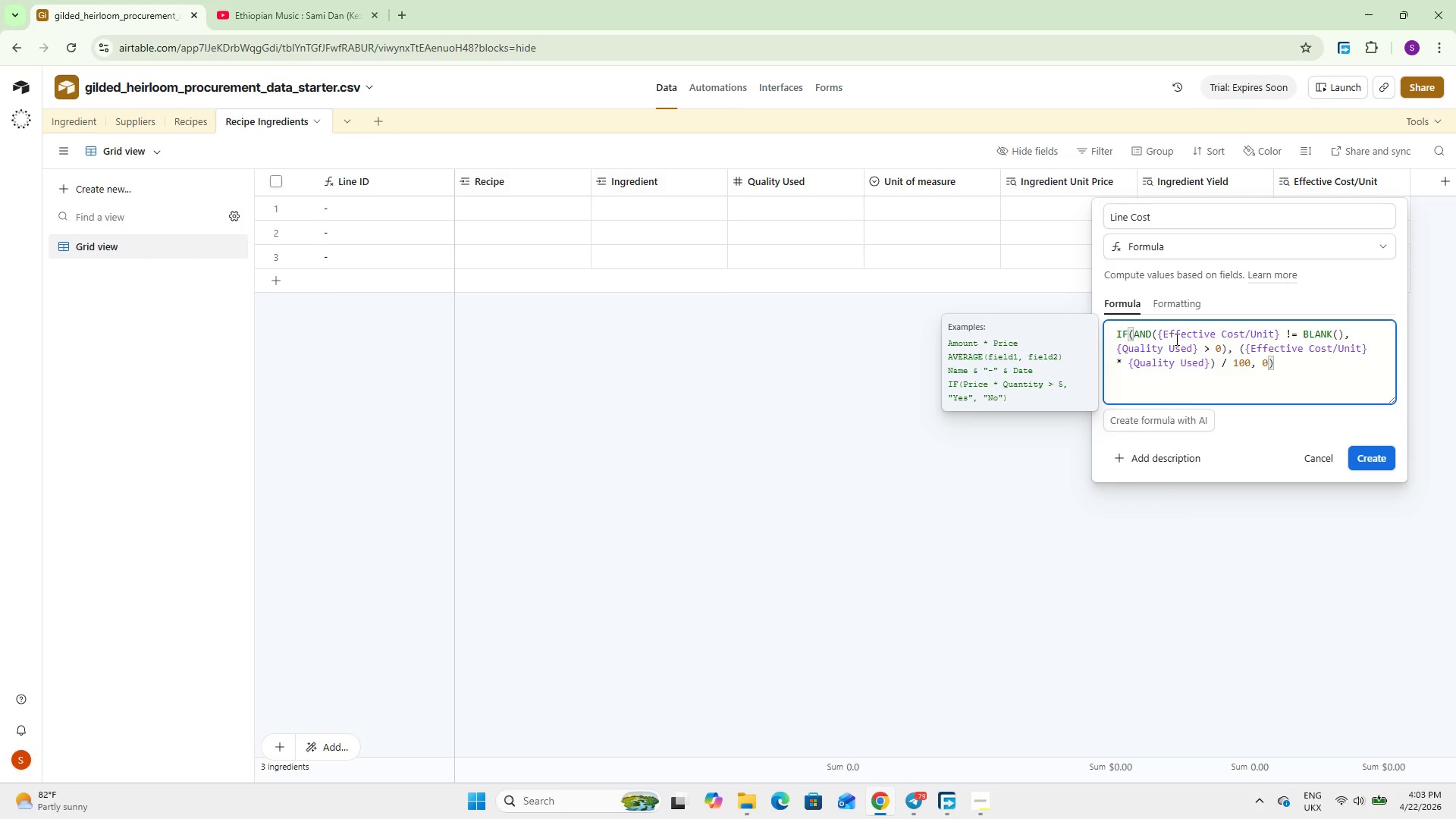 
left_click([1361, 485])
 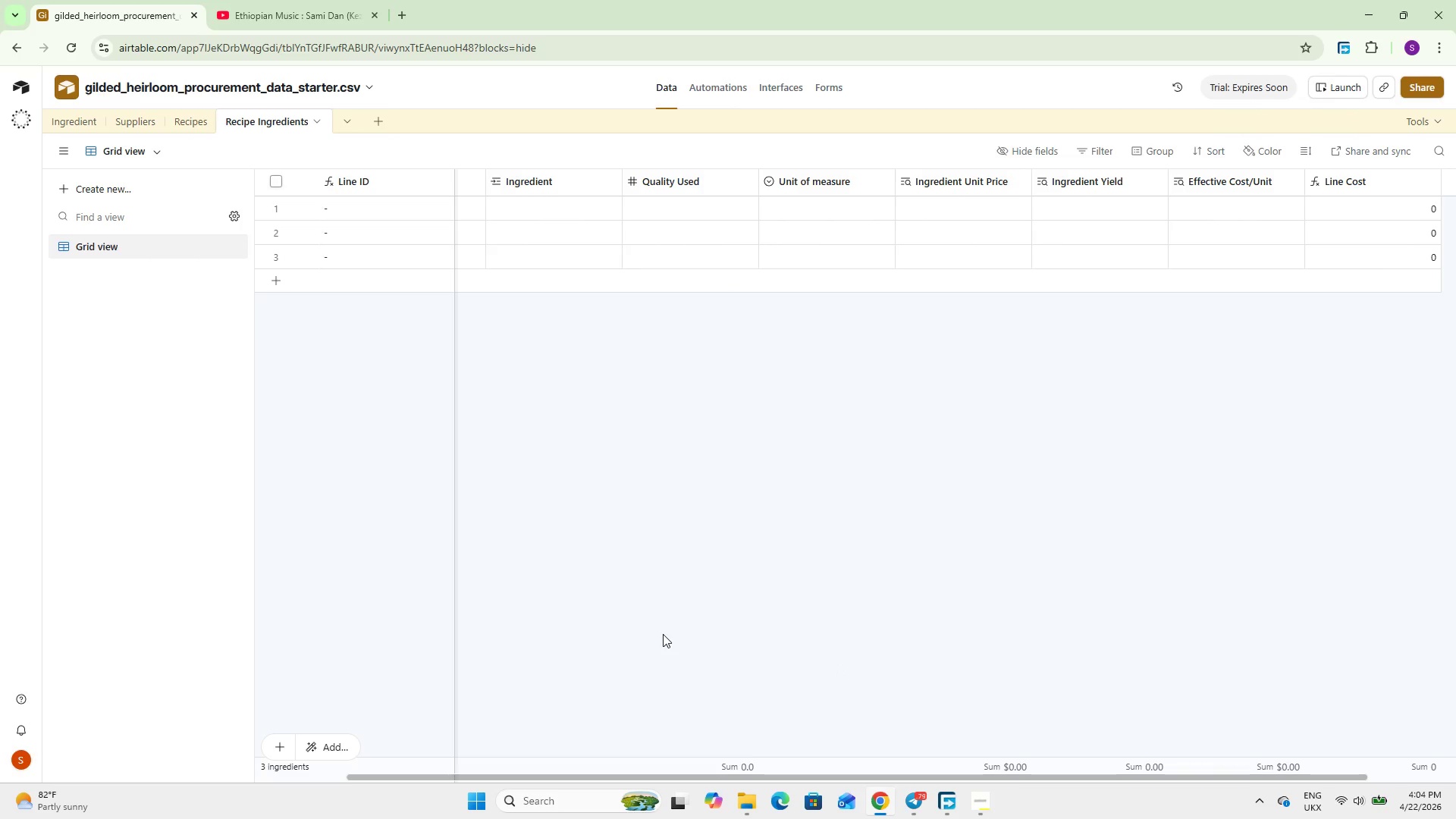 
wait(37.78)
 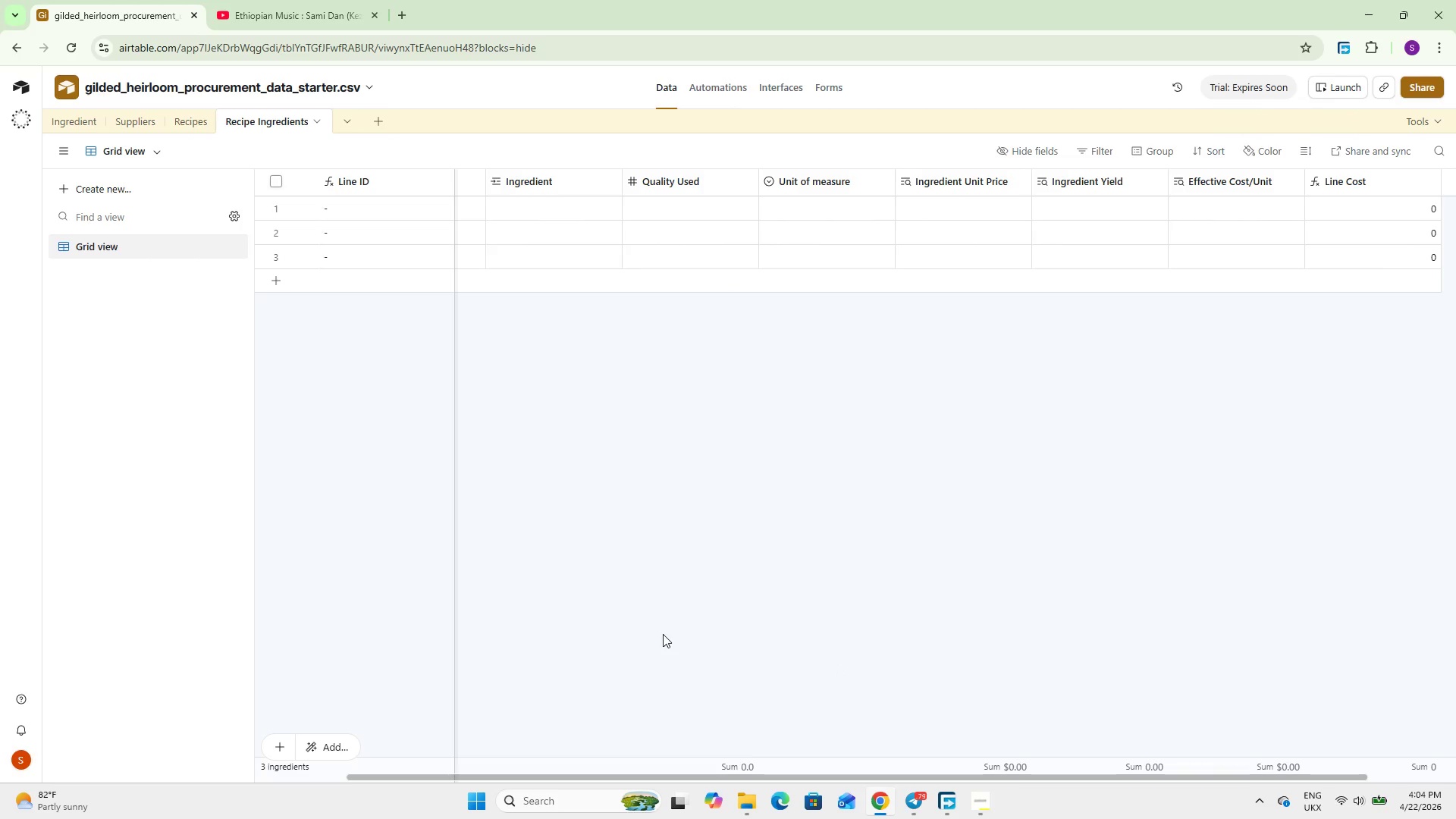 
left_click_drag(start_coordinate=[581, 776], to_coordinate=[403, 763])
 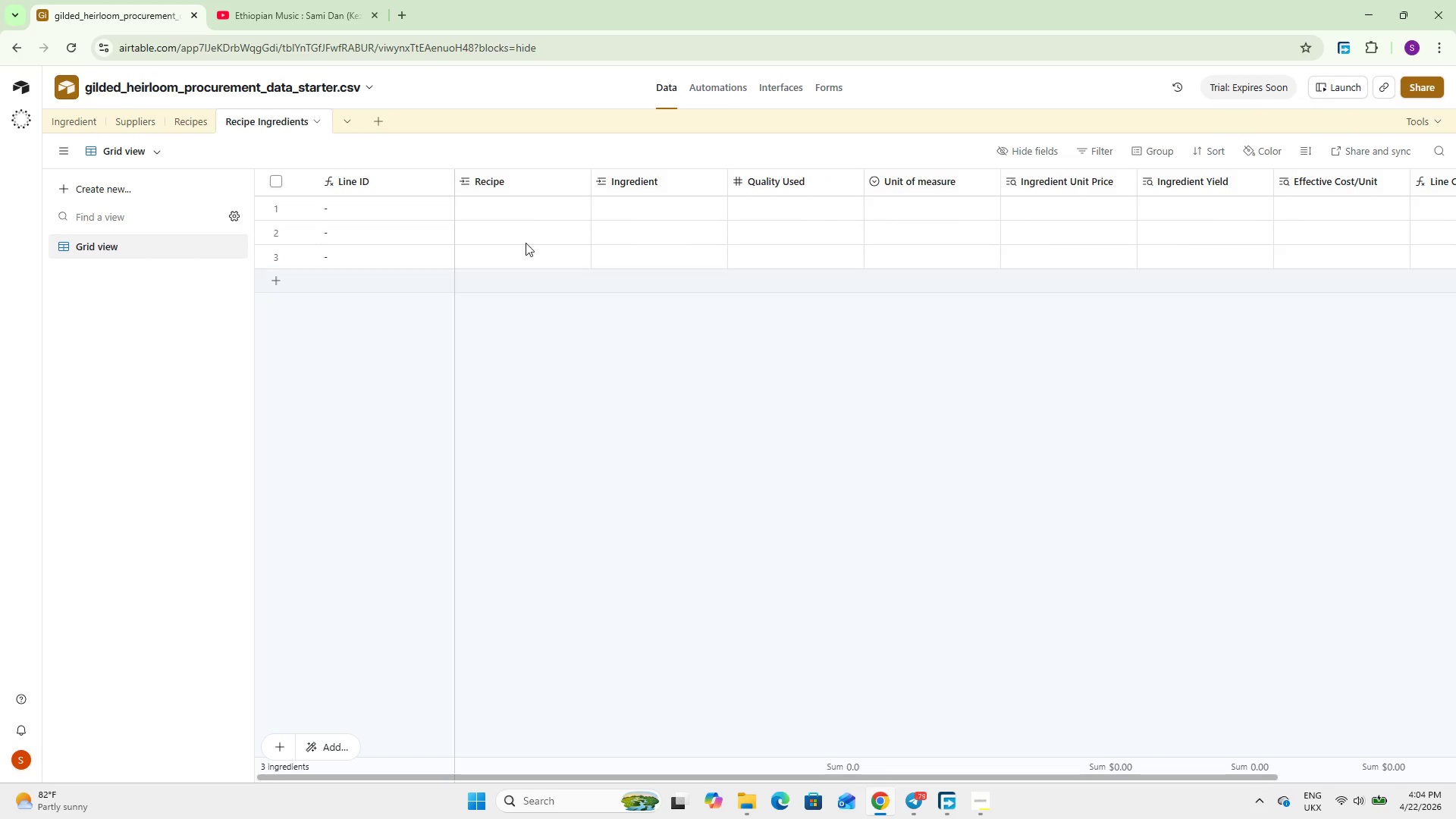 
left_click([495, 212])
 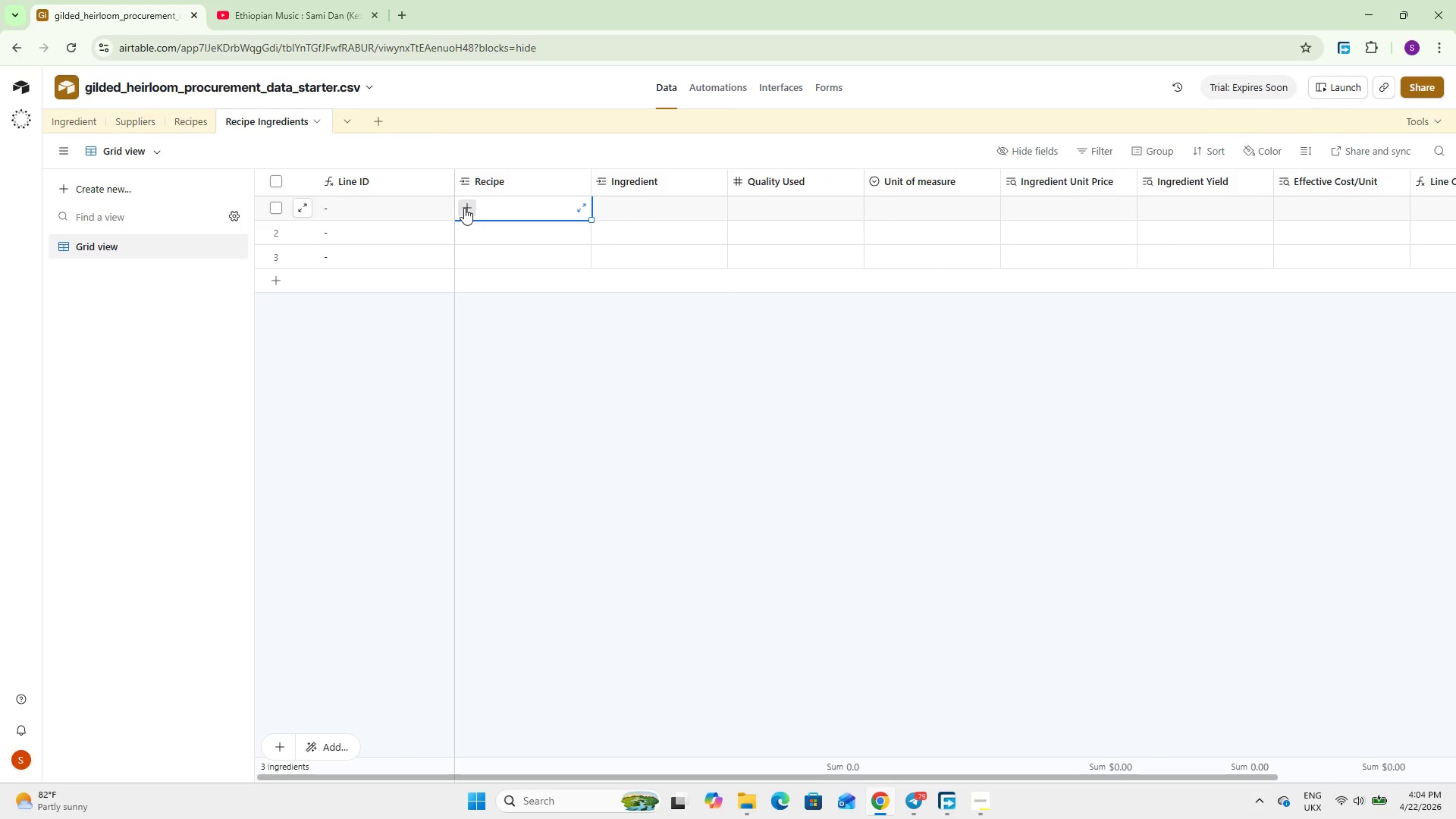 
left_click([464, 208])
 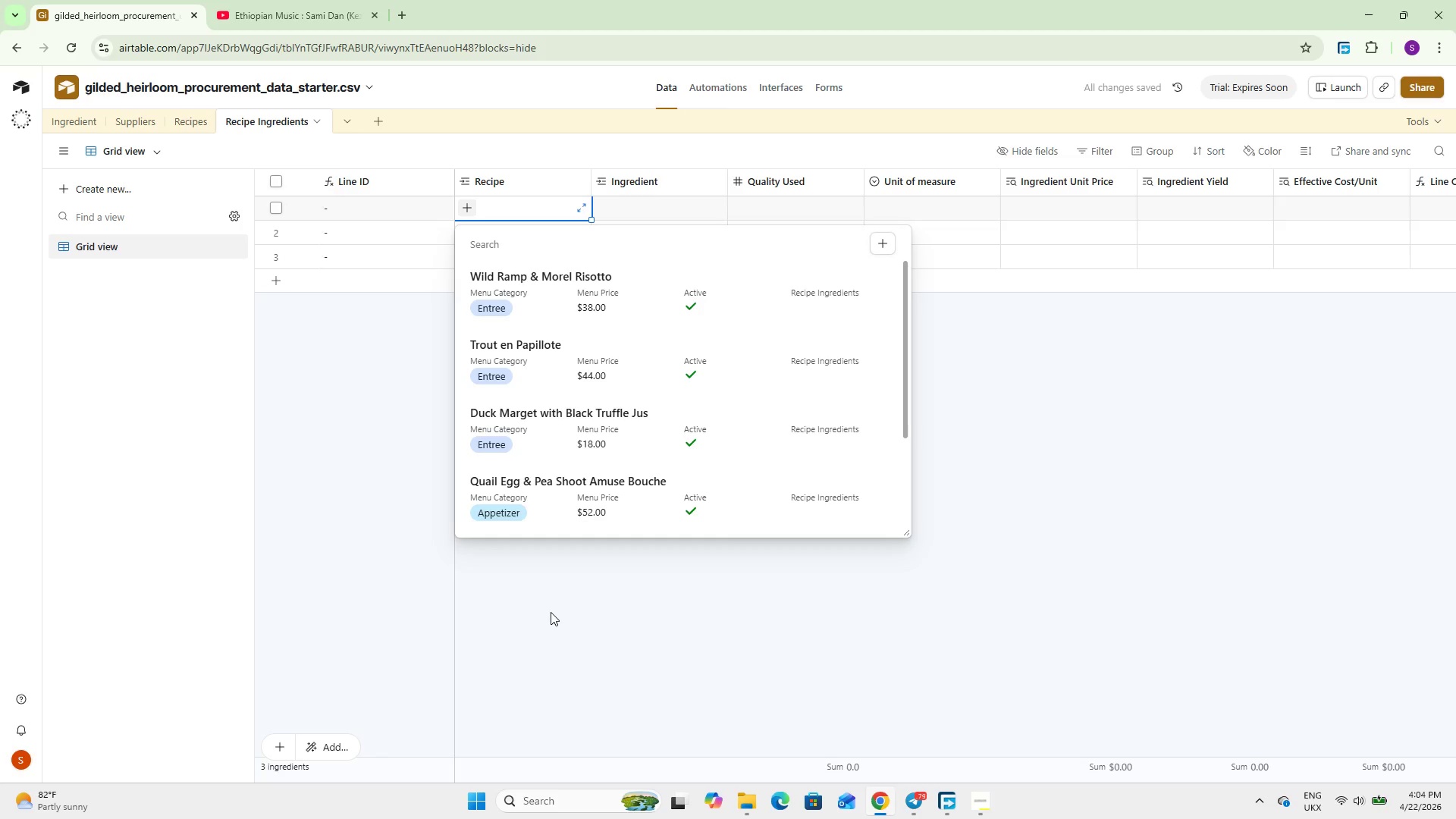 
wait(6.59)
 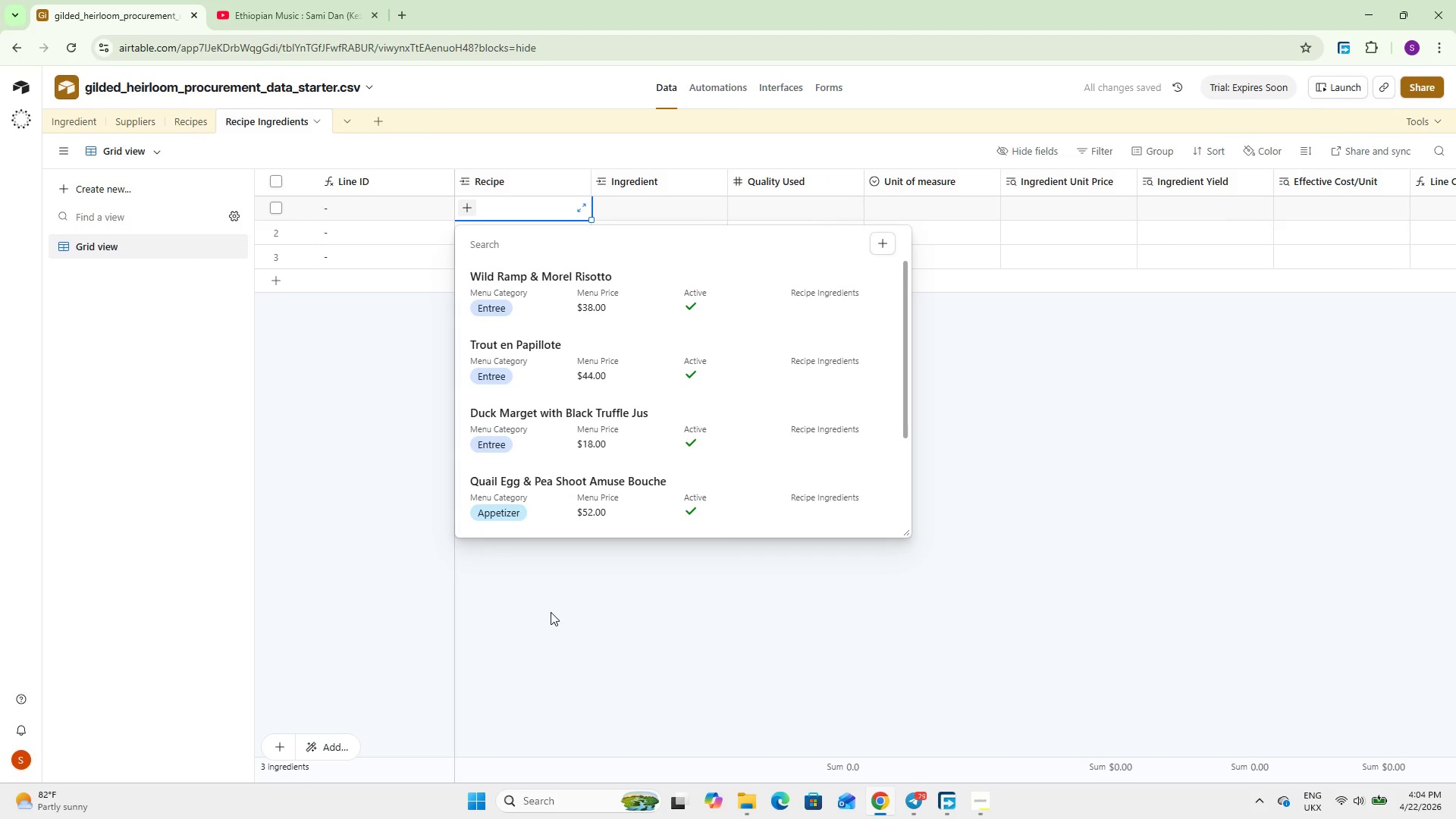 
left_click([536, 300])
 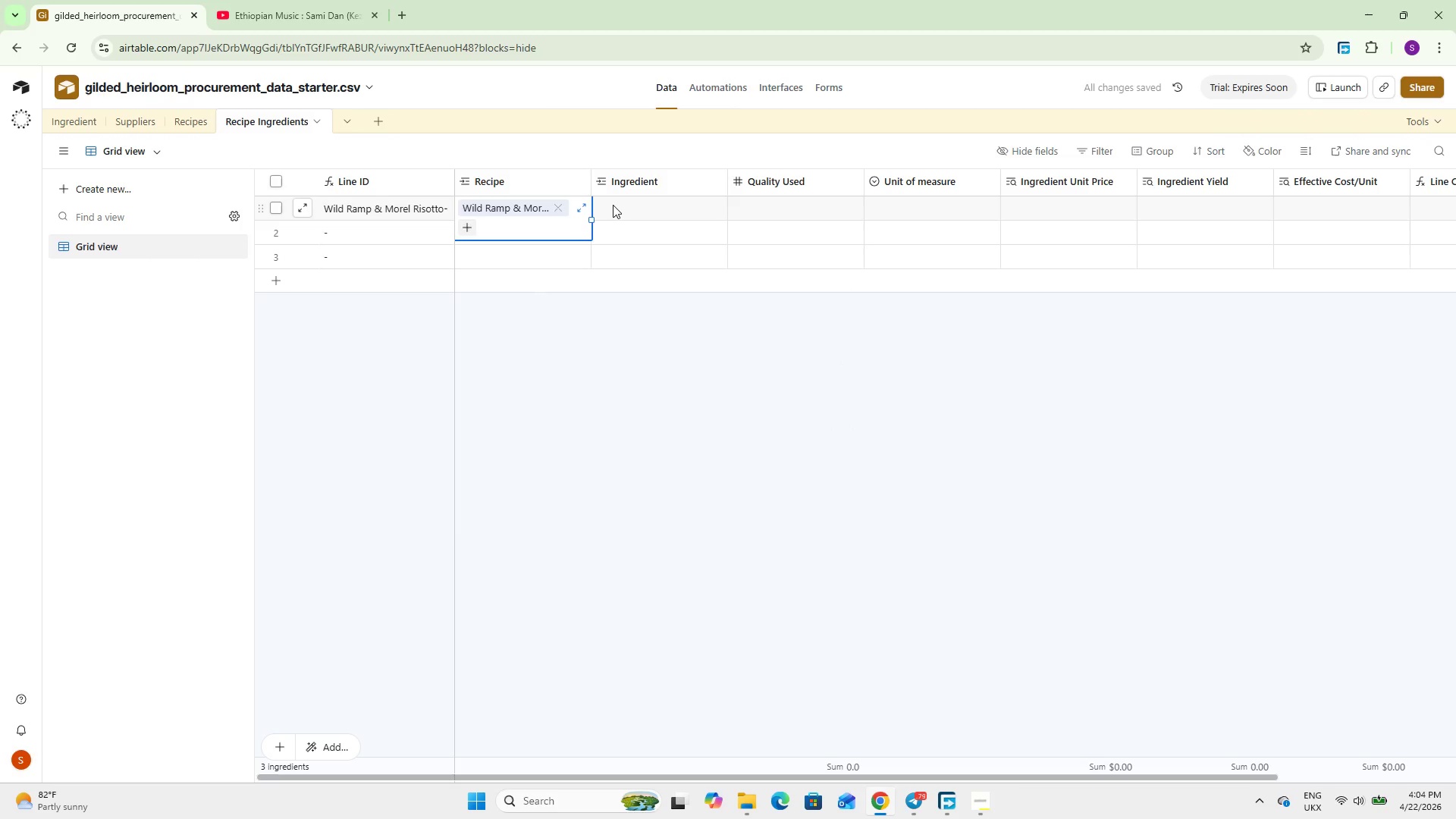 
double_click([605, 205])
 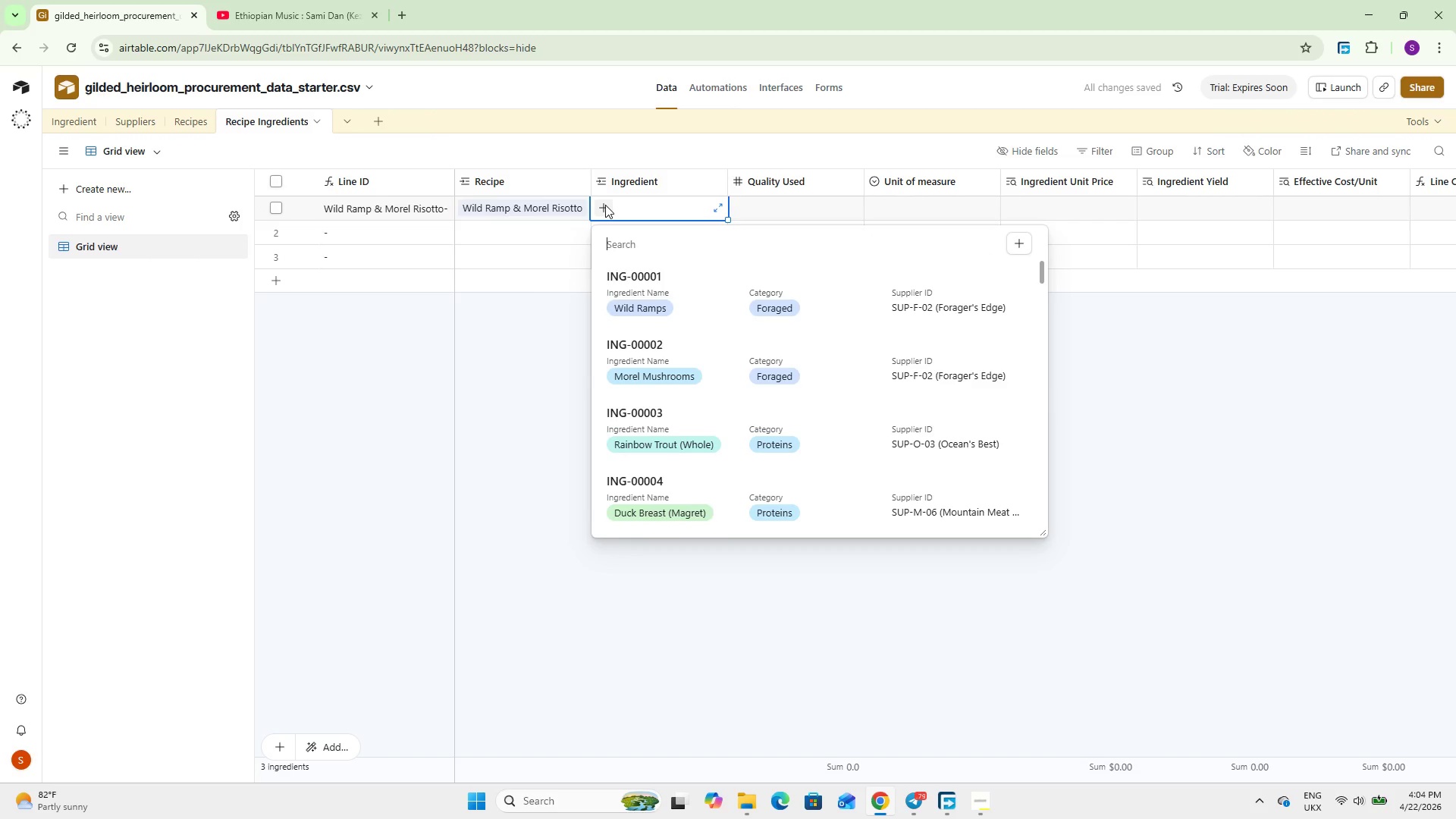 
left_click([639, 276])
 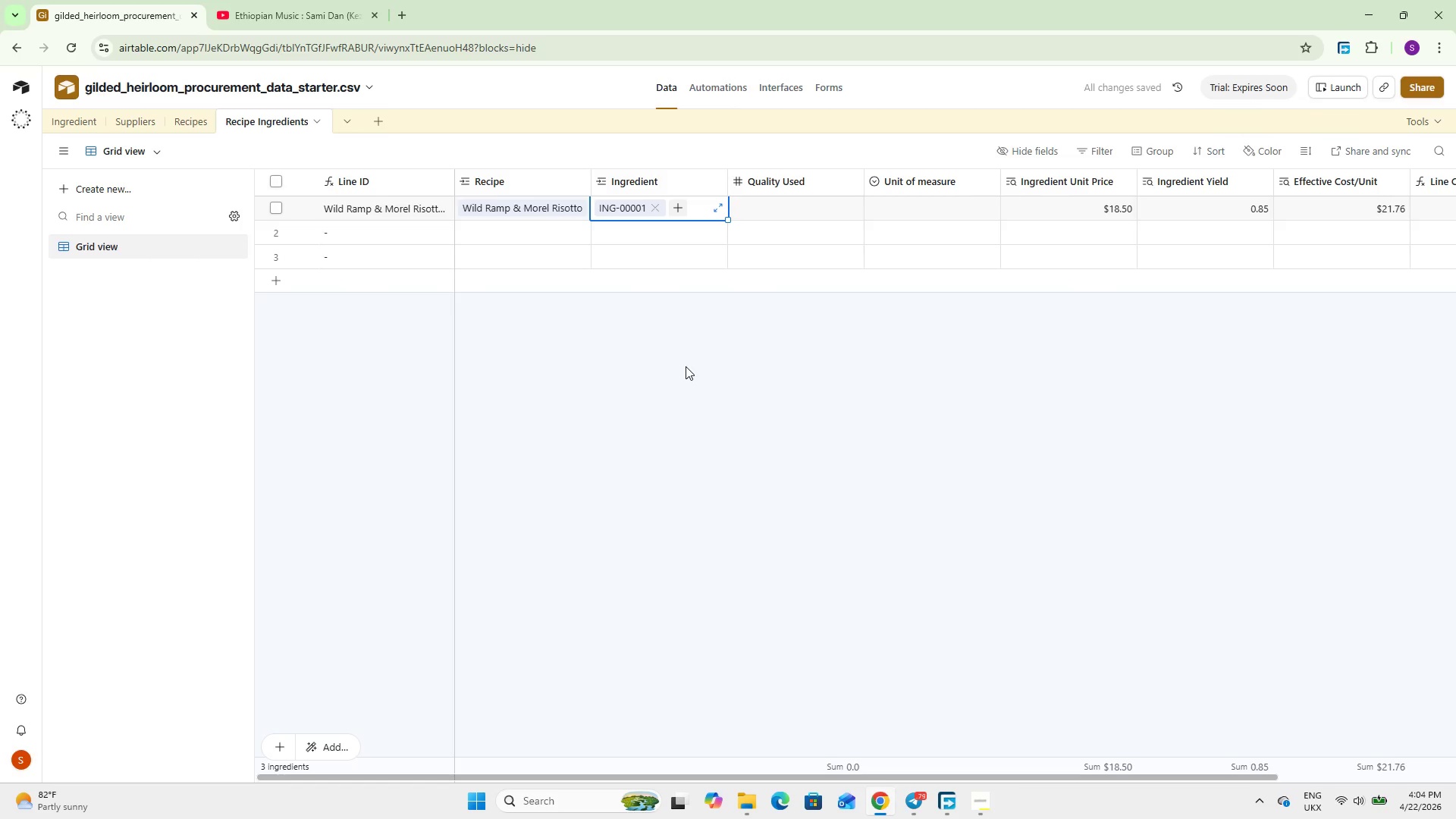 
wait(5.53)
 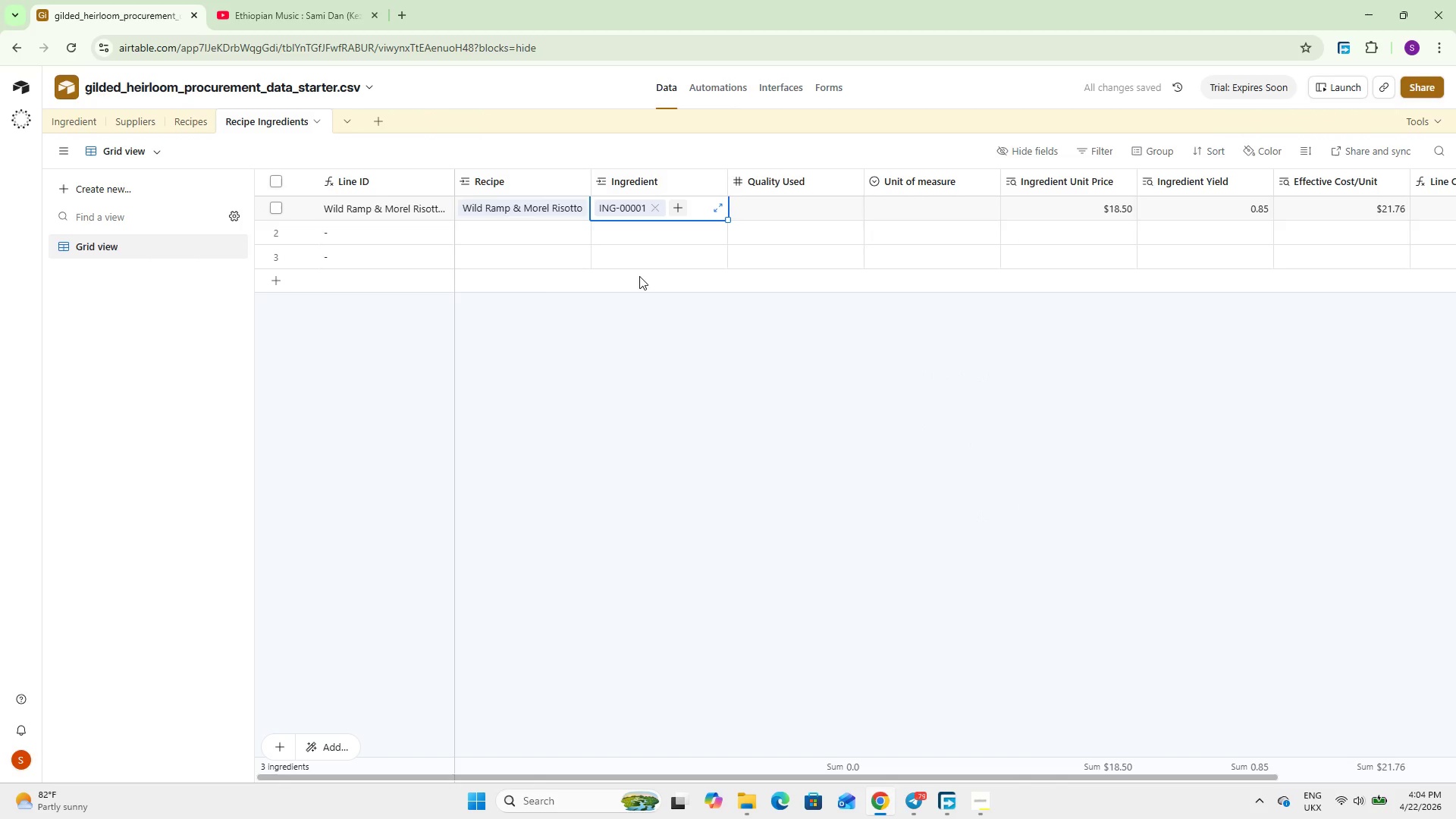 
double_click([788, 209])
 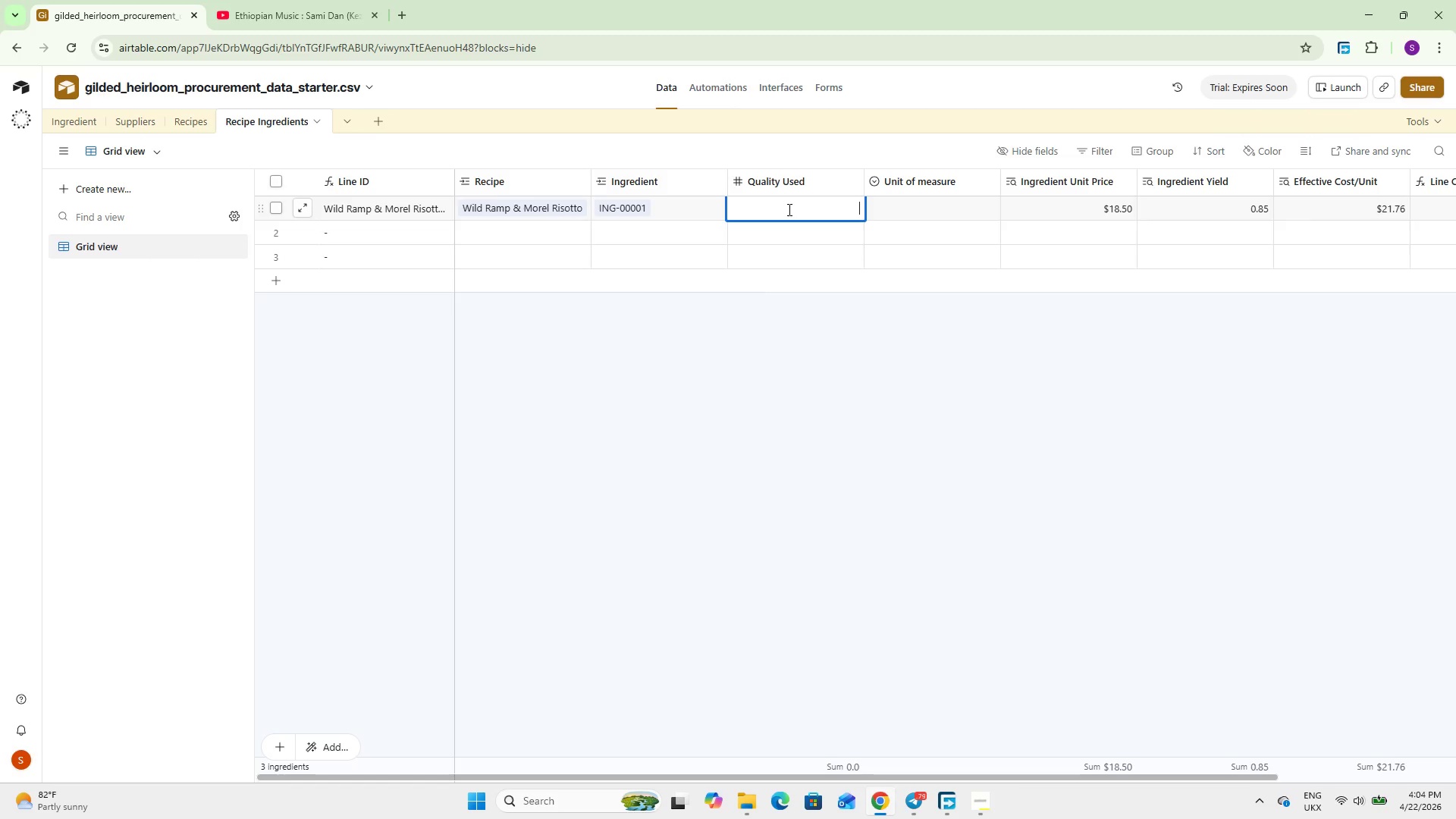 
key(Numpad4)
 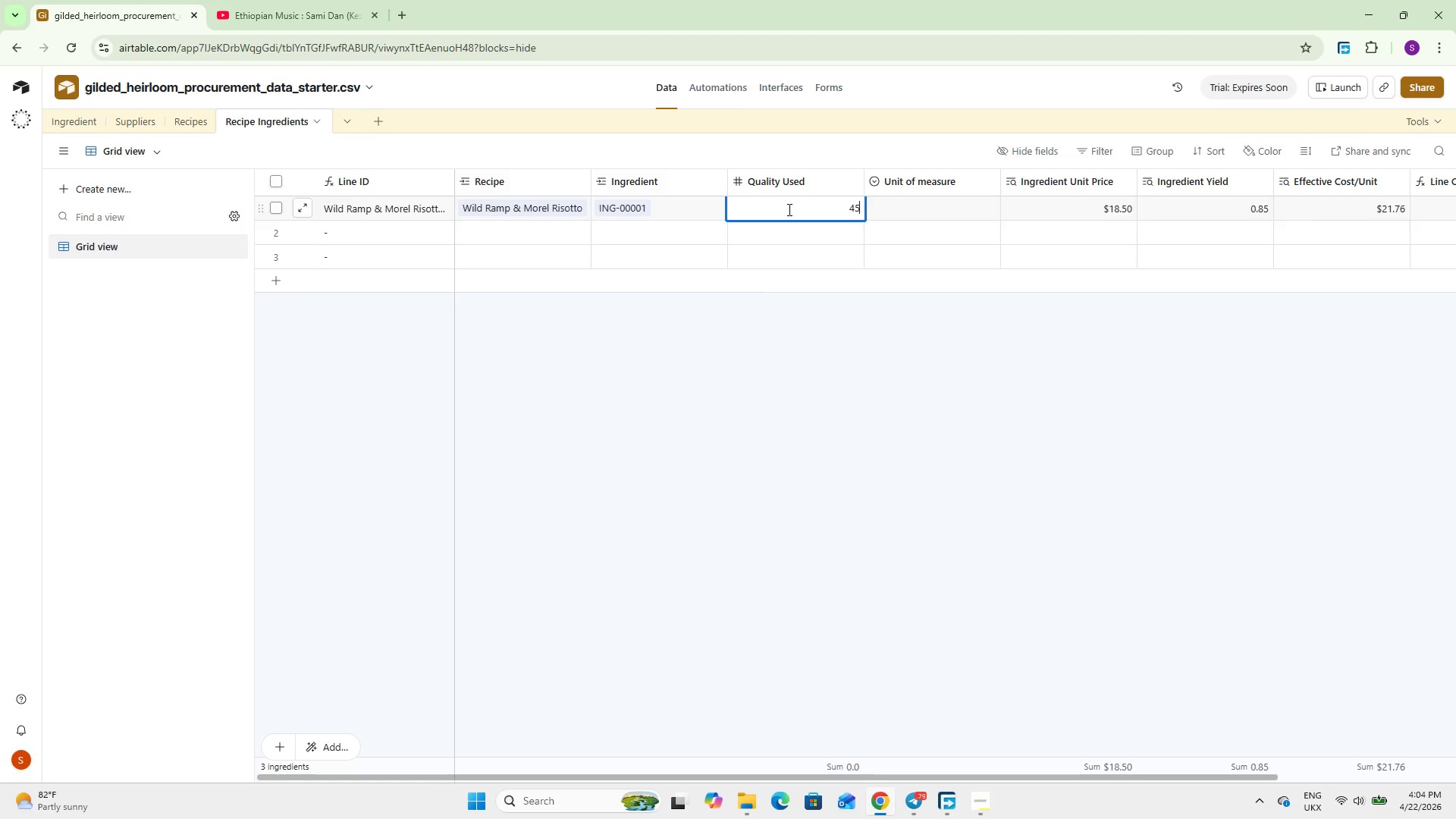 
key(Numpad5)
 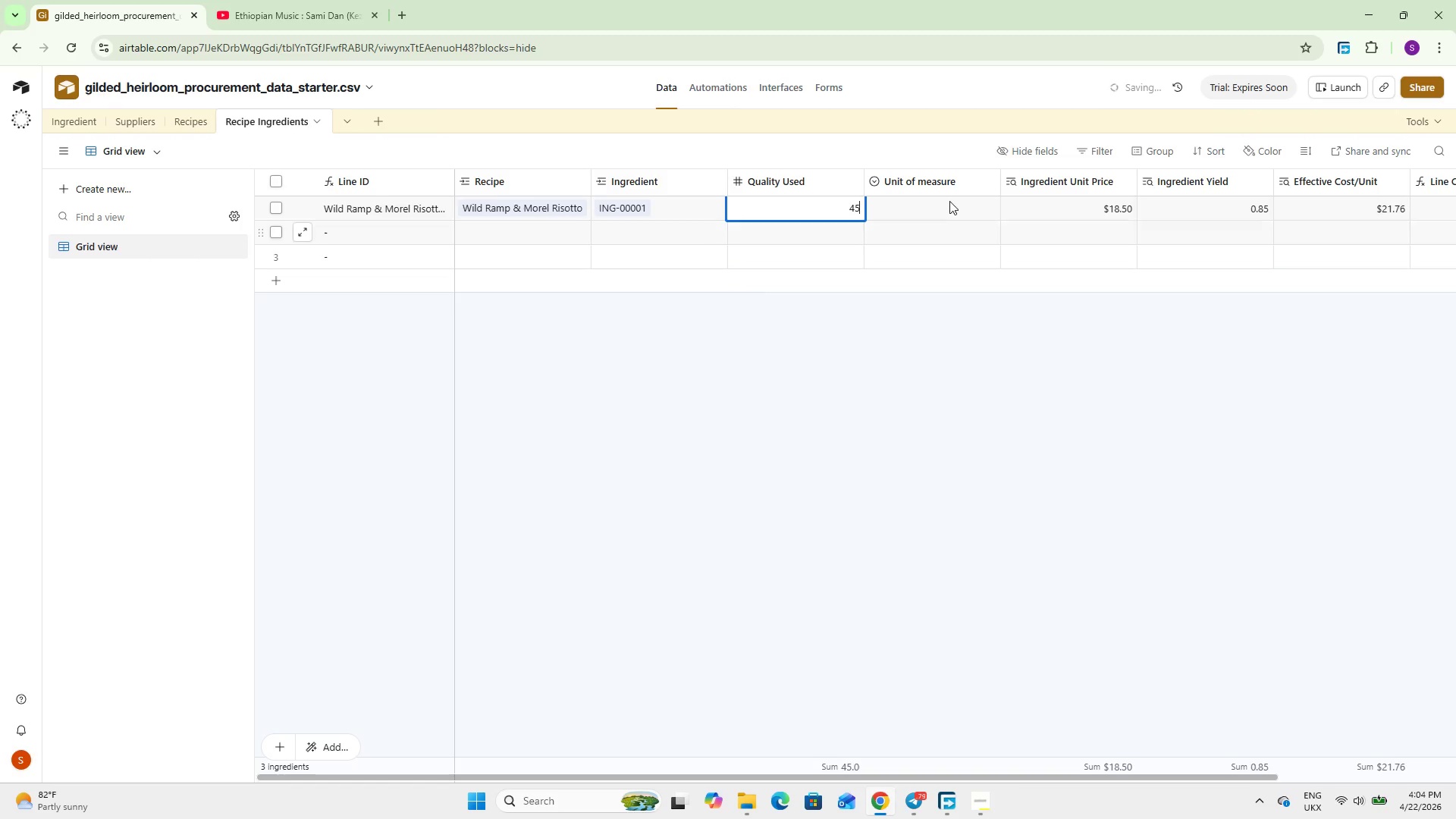 
double_click([949, 200])
 